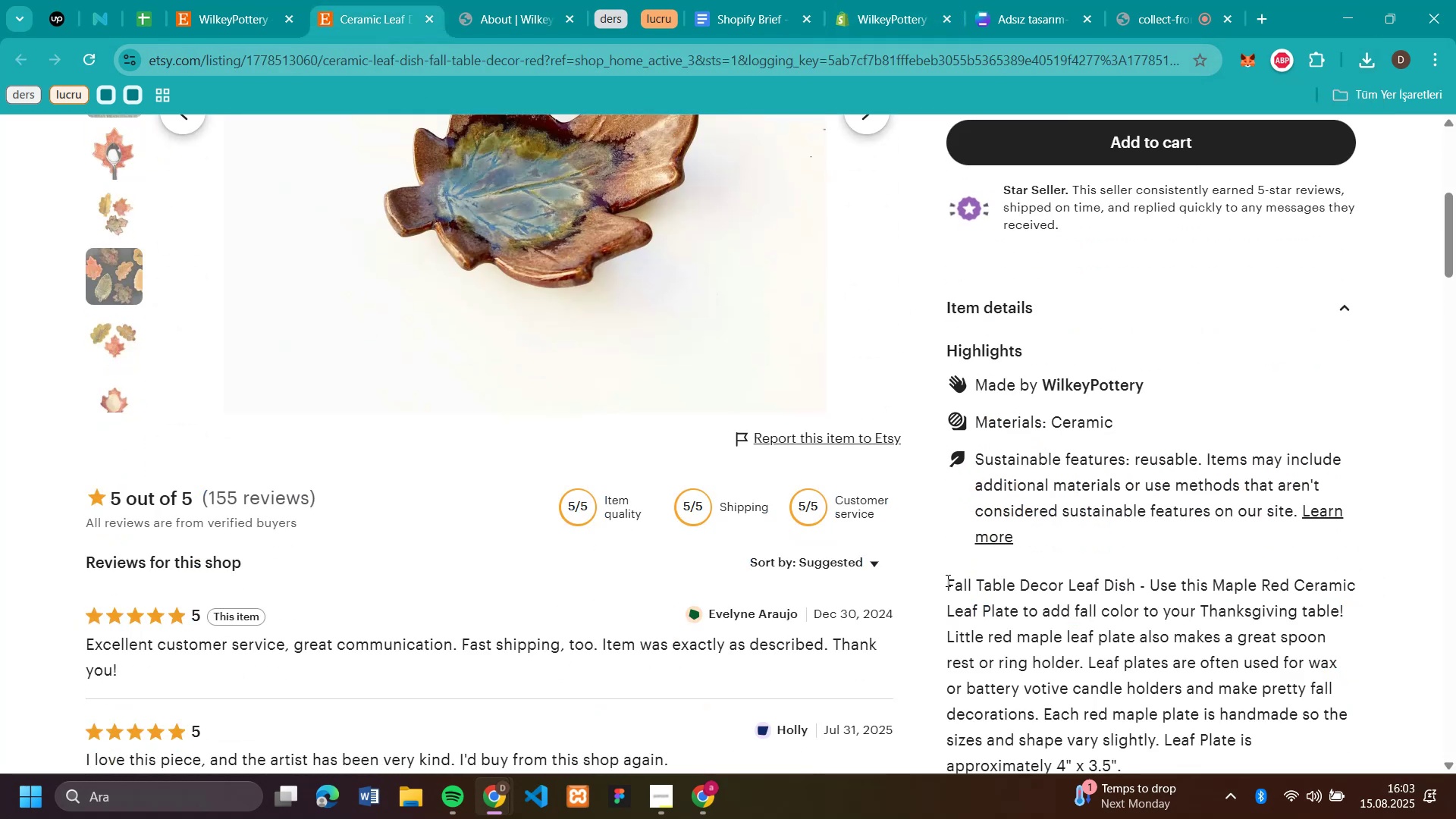 
left_click_drag(start_coordinate=[947, 581], to_coordinate=[1338, 673])
 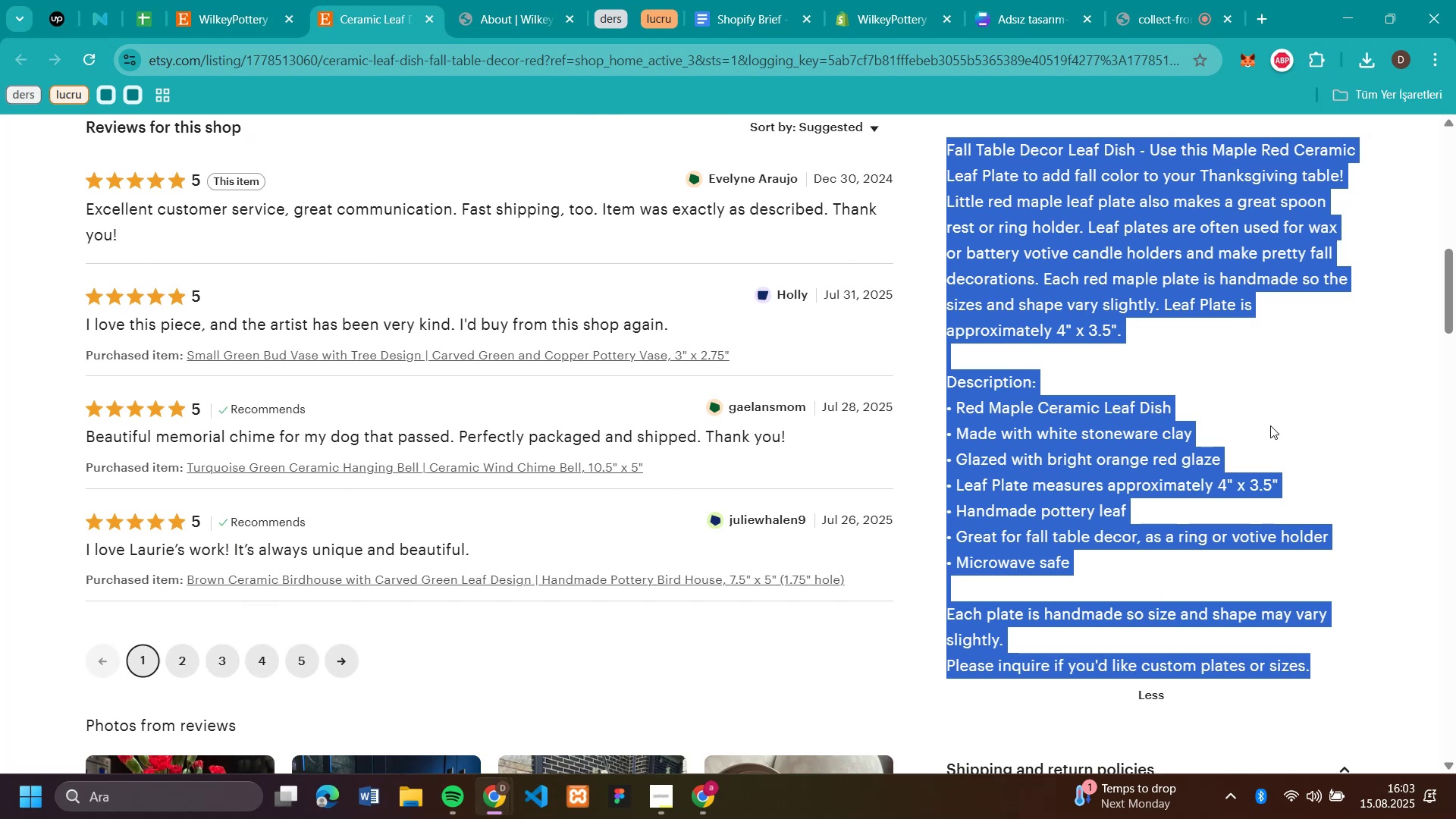 
key(Control+C)
 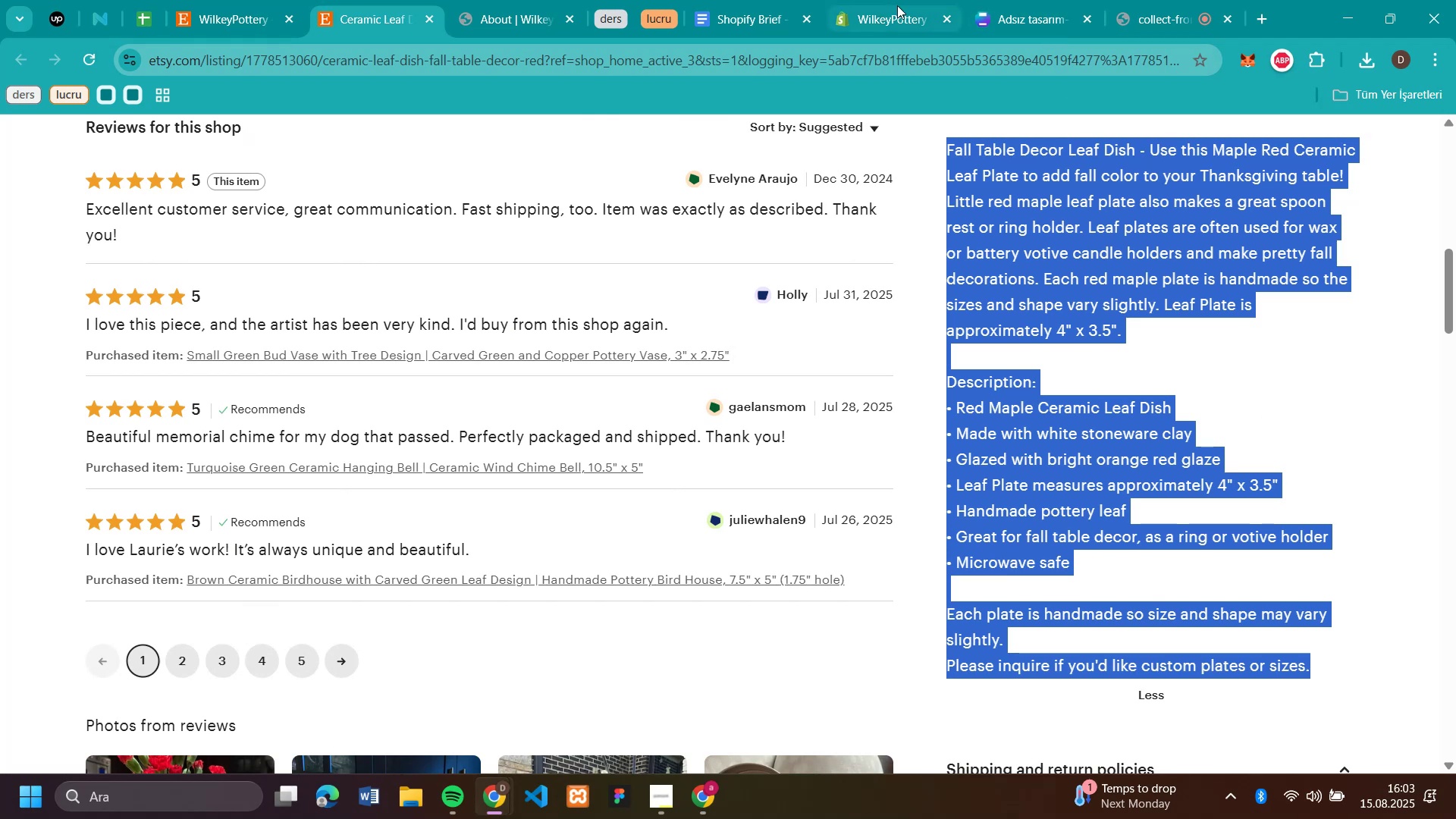 
left_click([896, 20])
 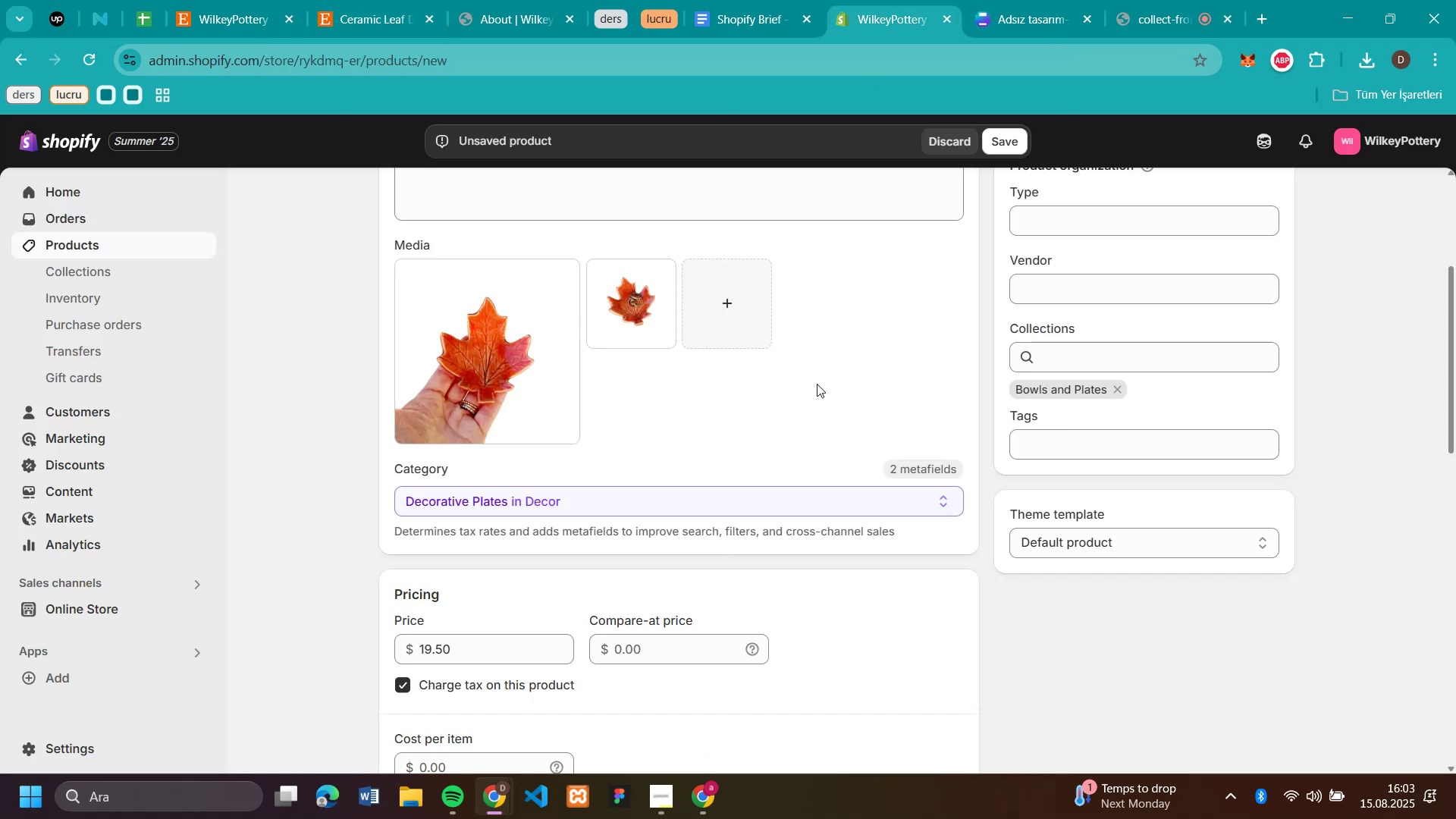 
scroll: coordinate [835, 438], scroll_direction: up, amount: 2.0
 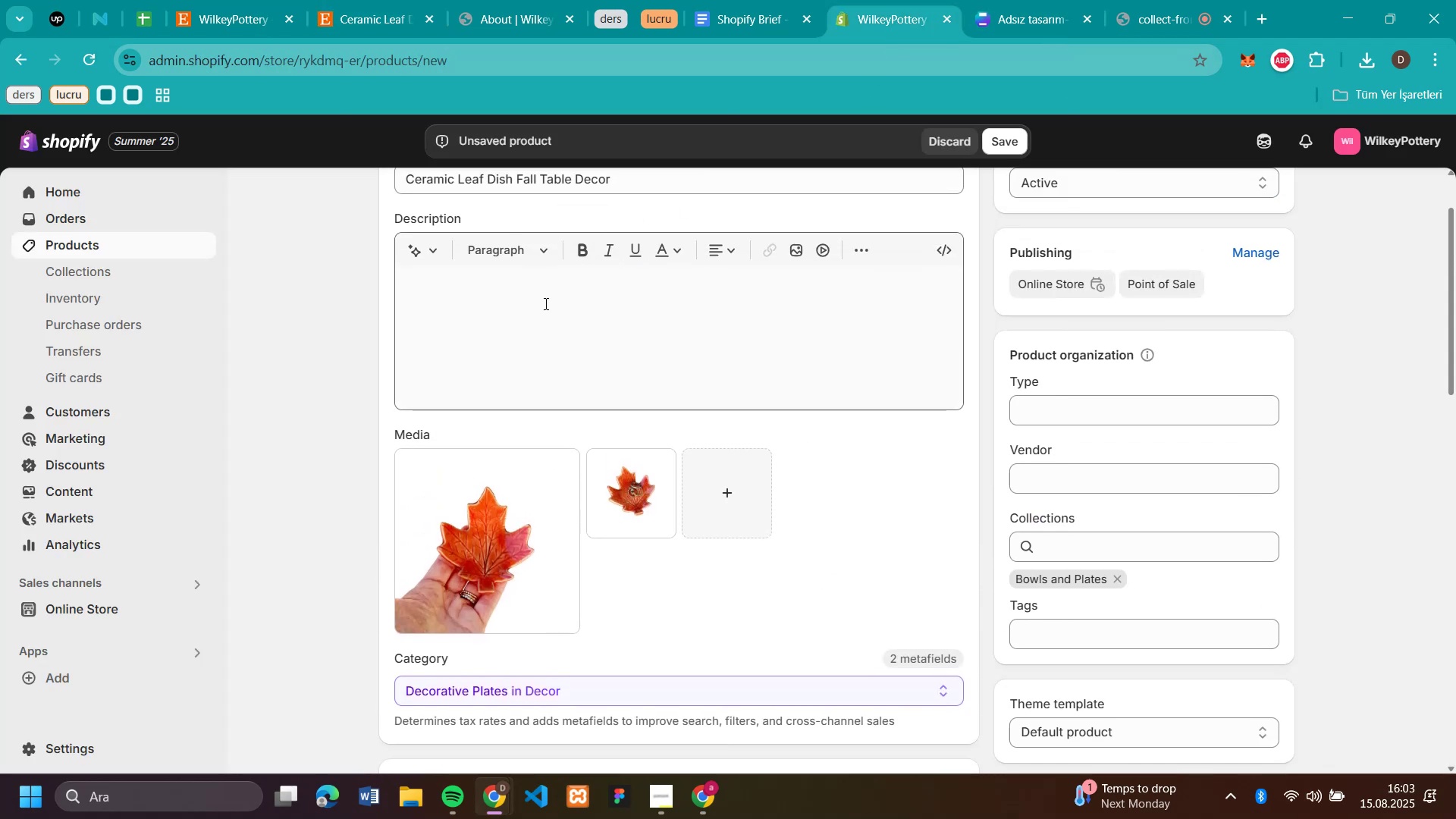 
left_click([543, 305])
 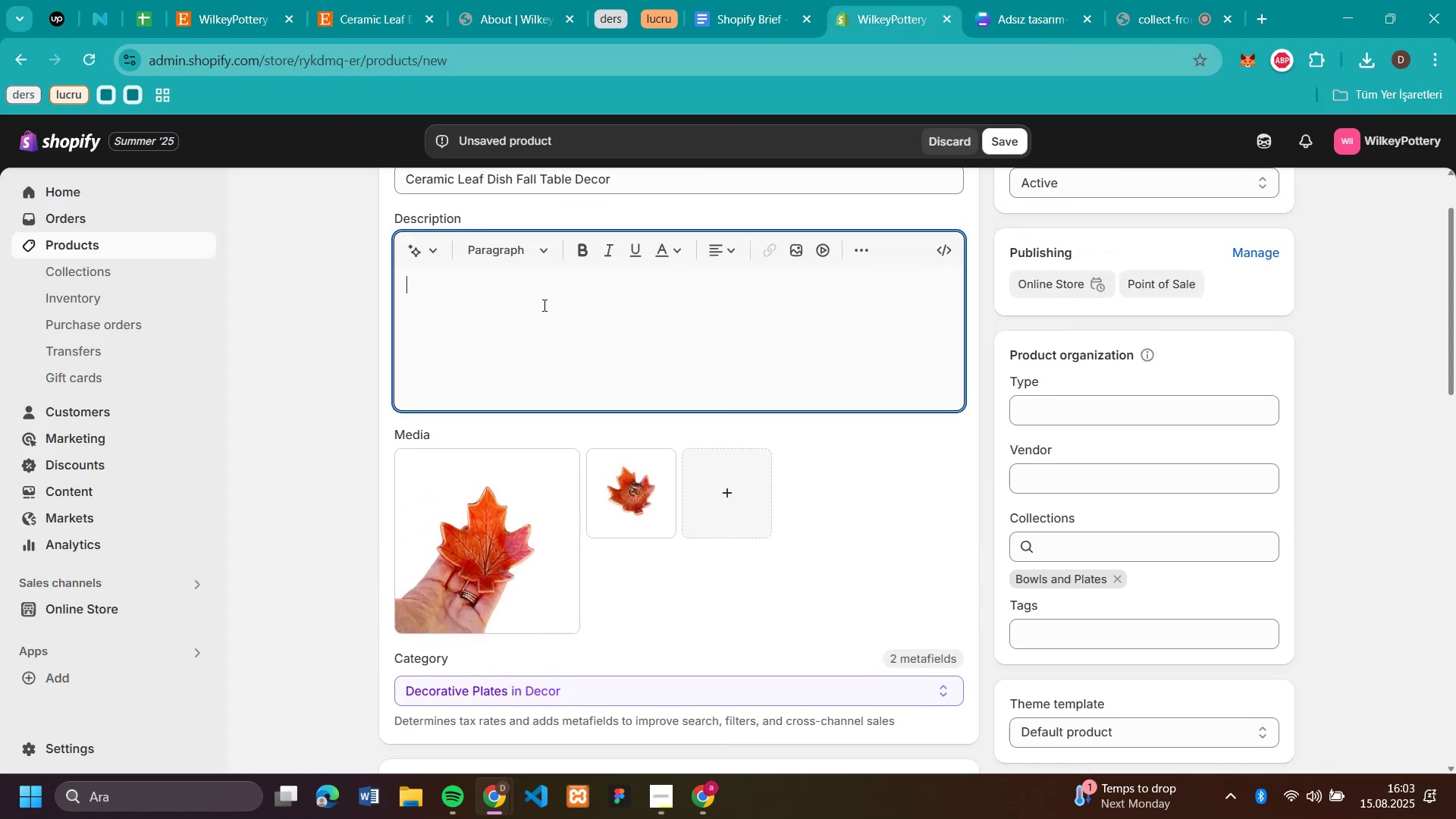 
key(Control+V)
 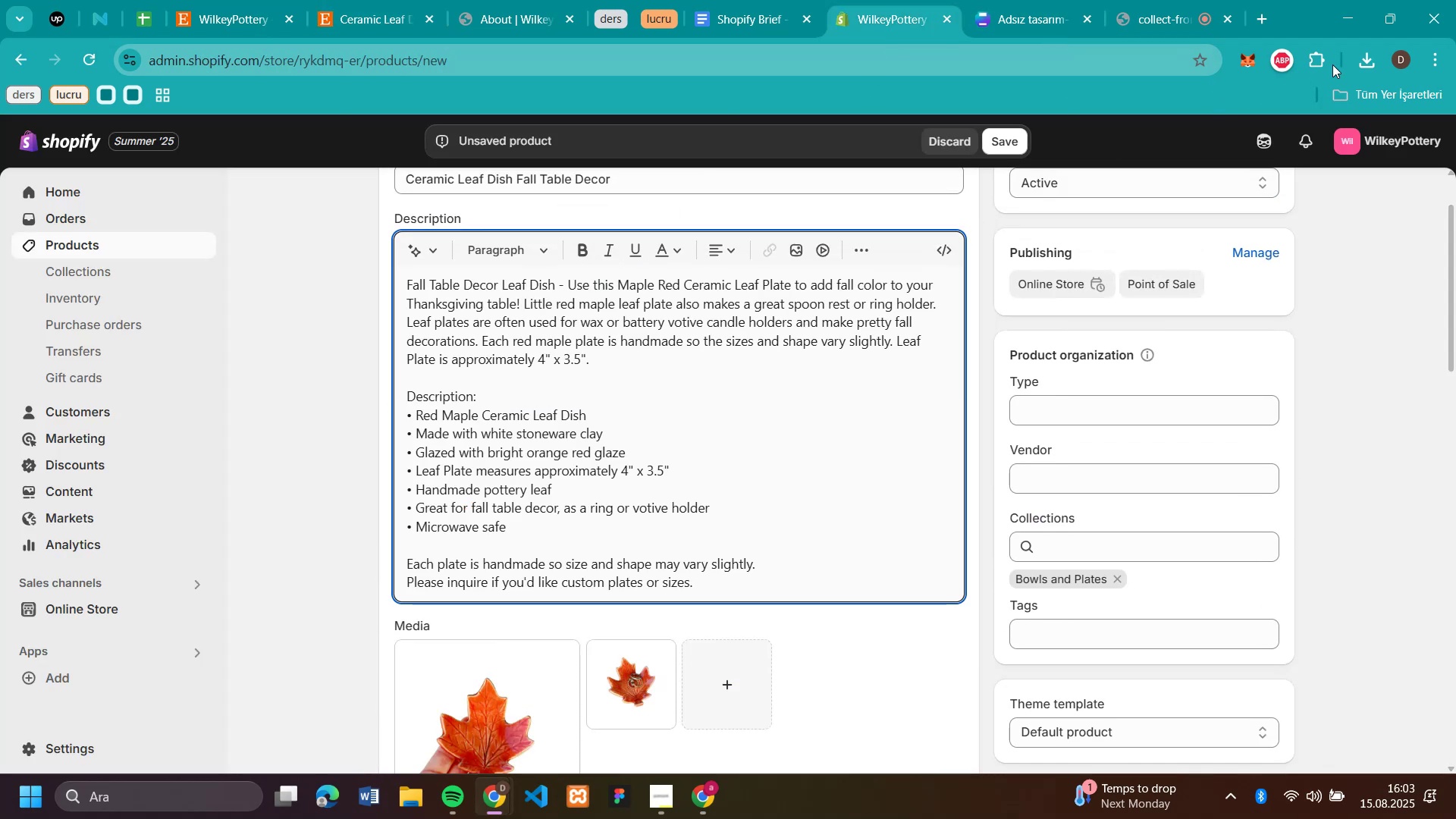 
left_click([1361, 60])
 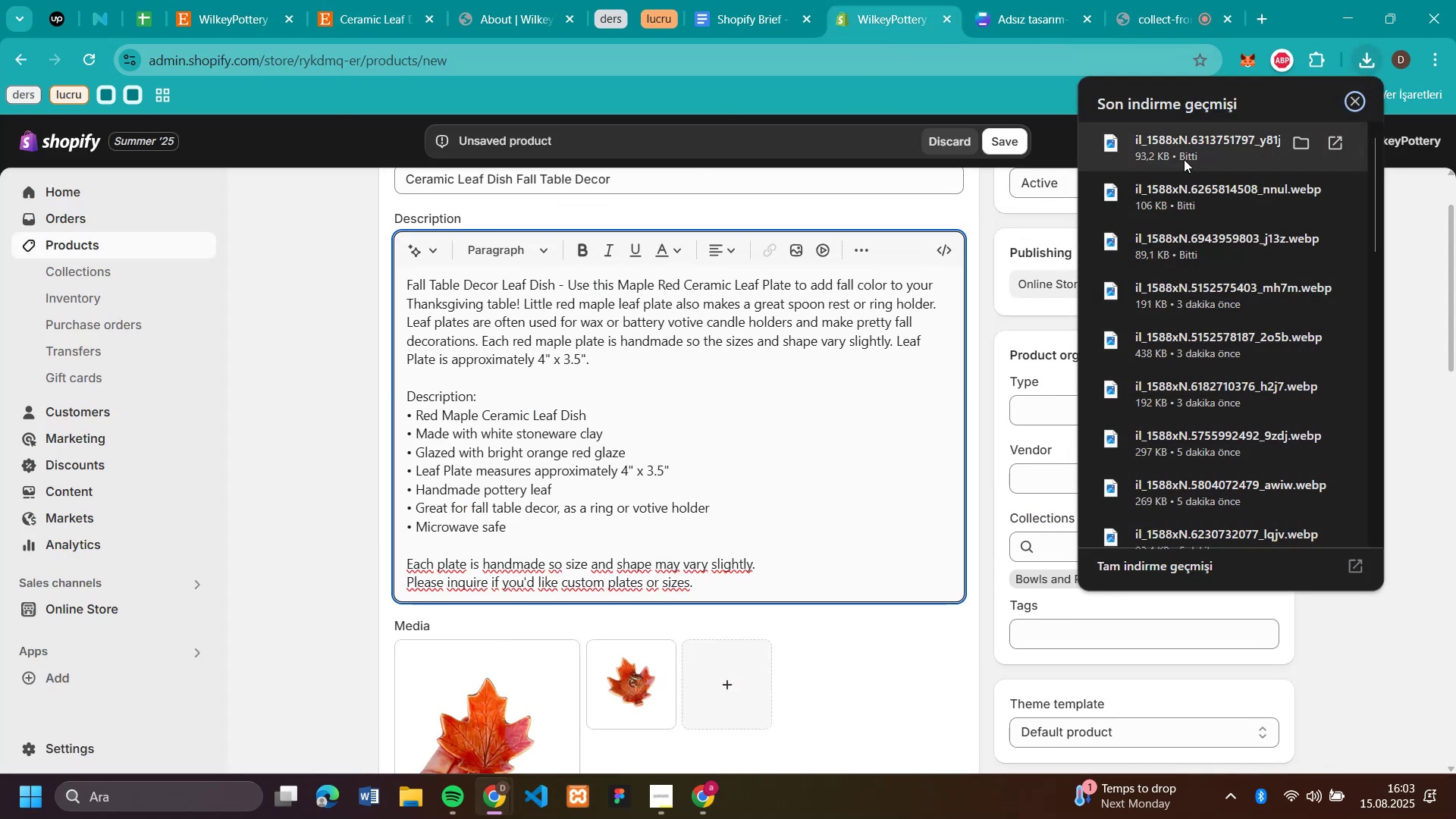 
left_click_drag(start_coordinate=[1162, 145], to_coordinate=[827, 661])
 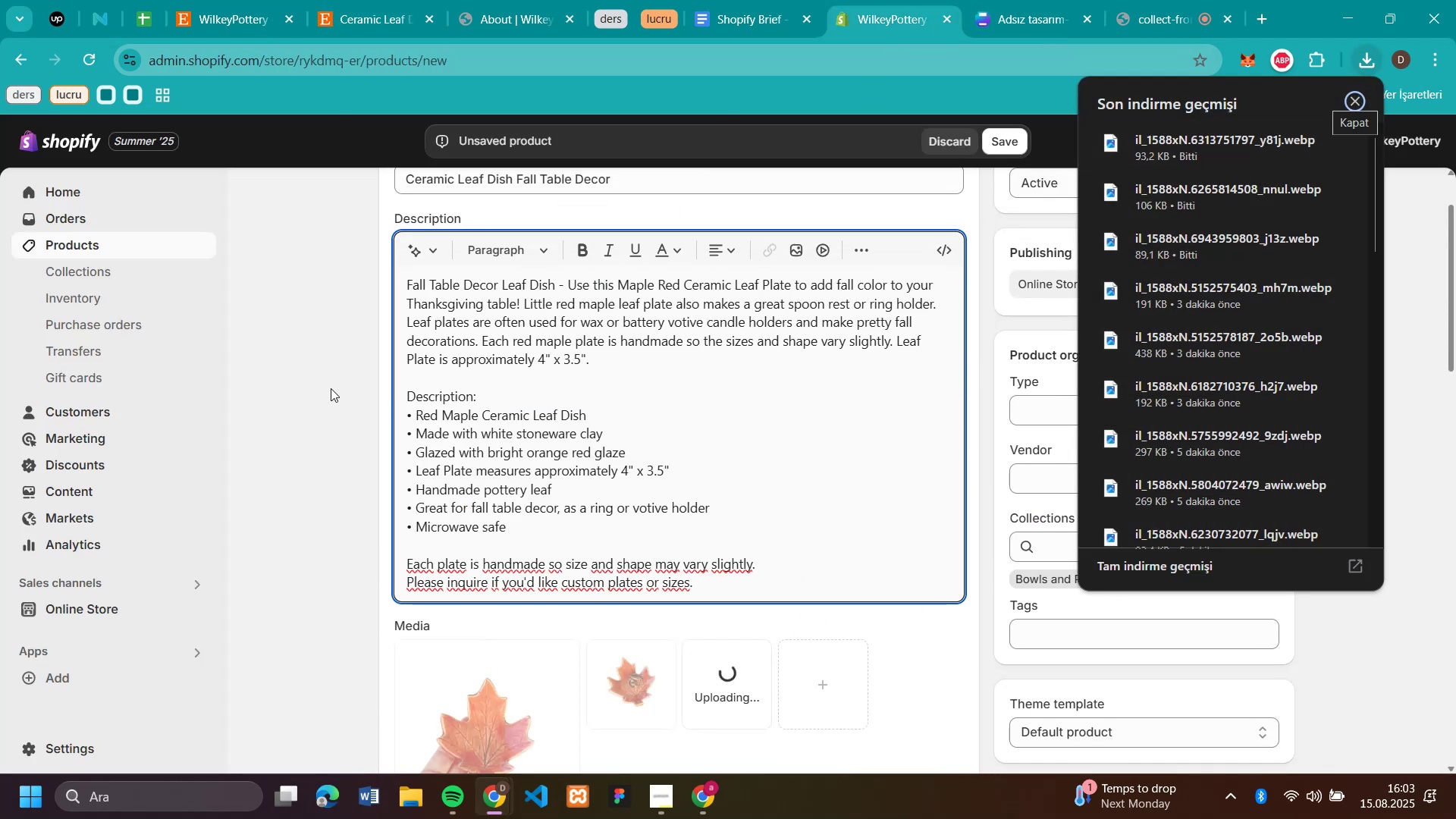 
left_click([331, 388])
 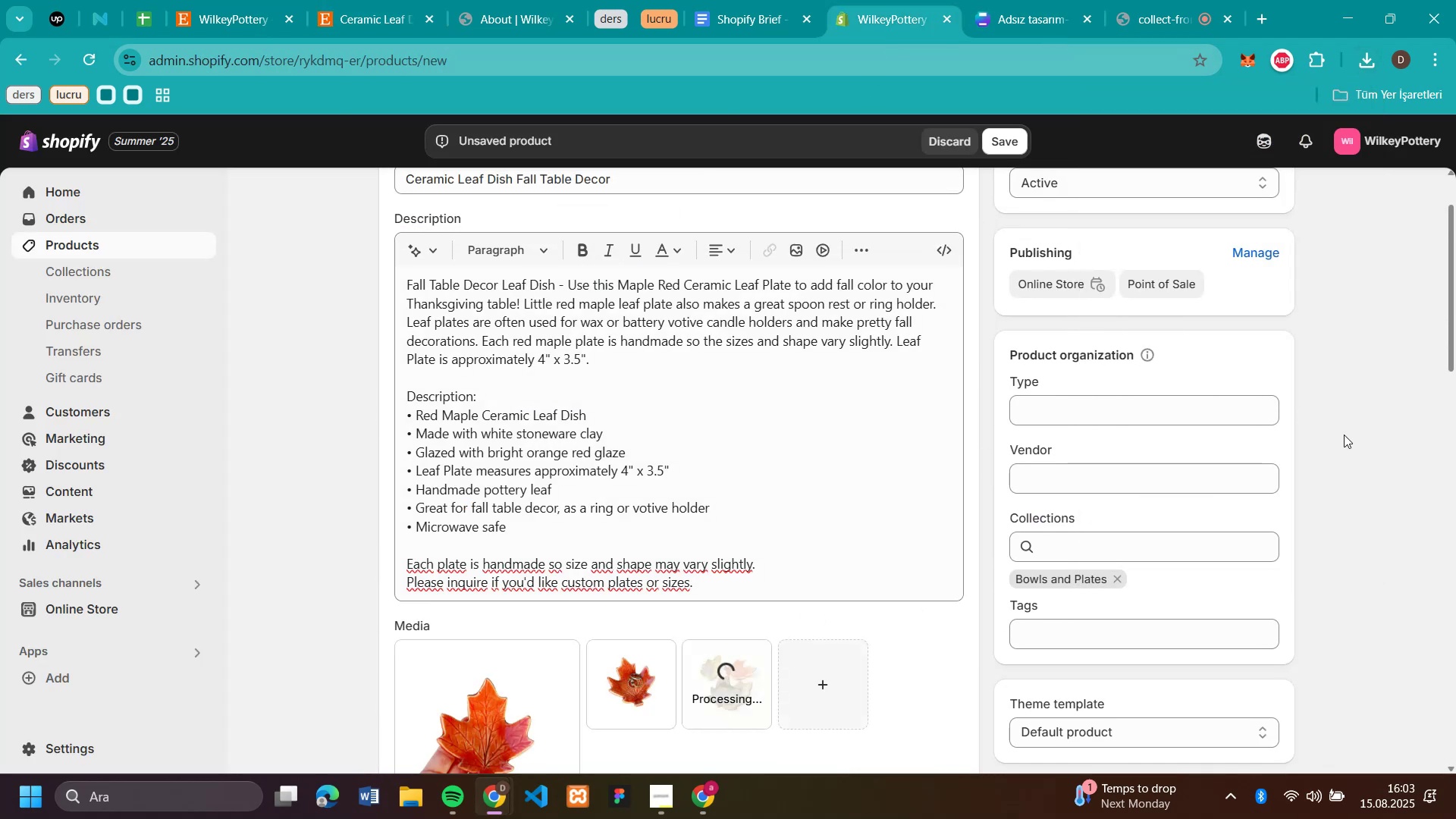 
scroll: coordinate [1344, 435], scroll_direction: down, amount: 8.0
 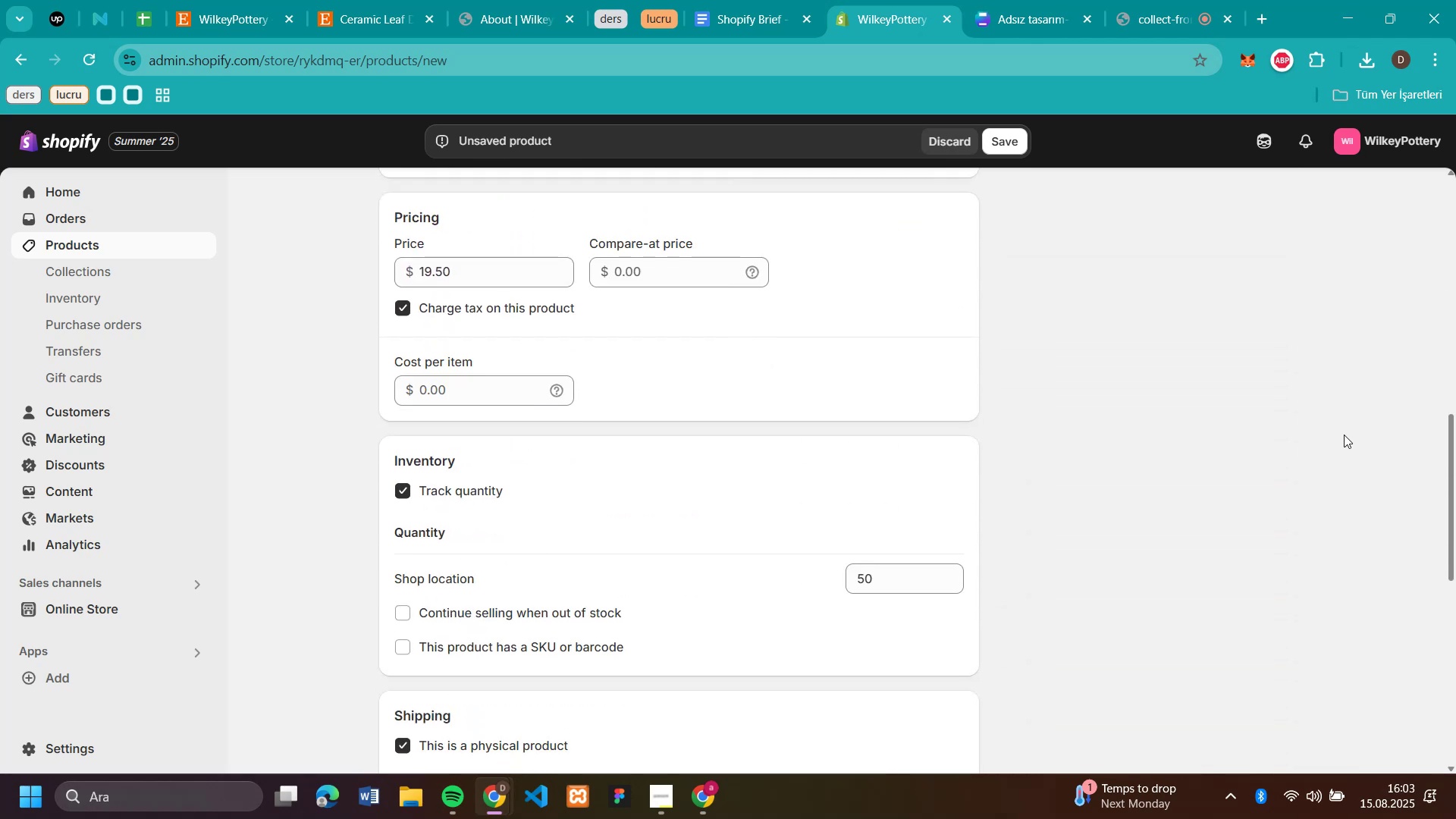 
scroll: coordinate [1071, 284], scroll_direction: up, amount: 13.0
 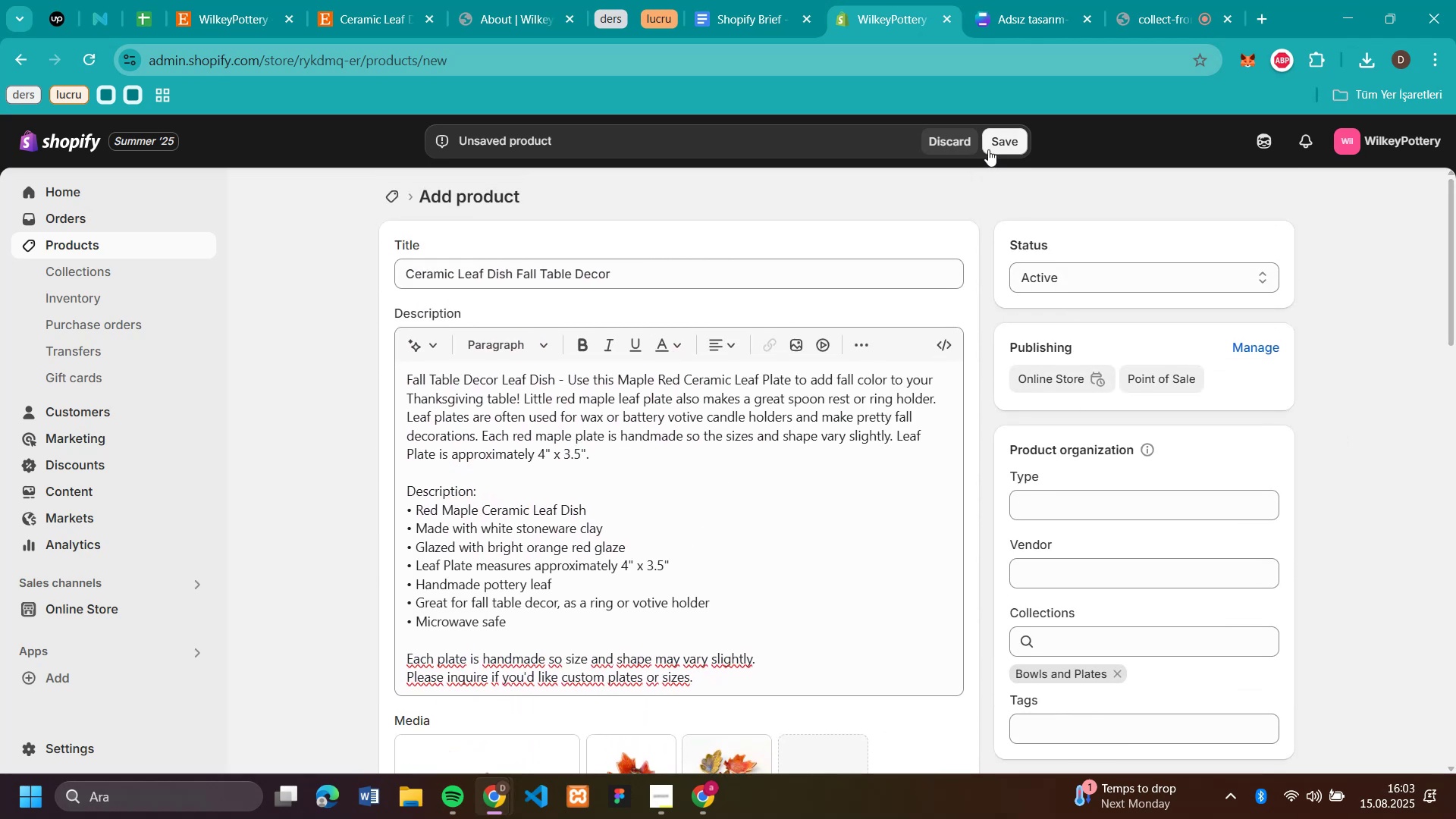 
left_click([999, 140])
 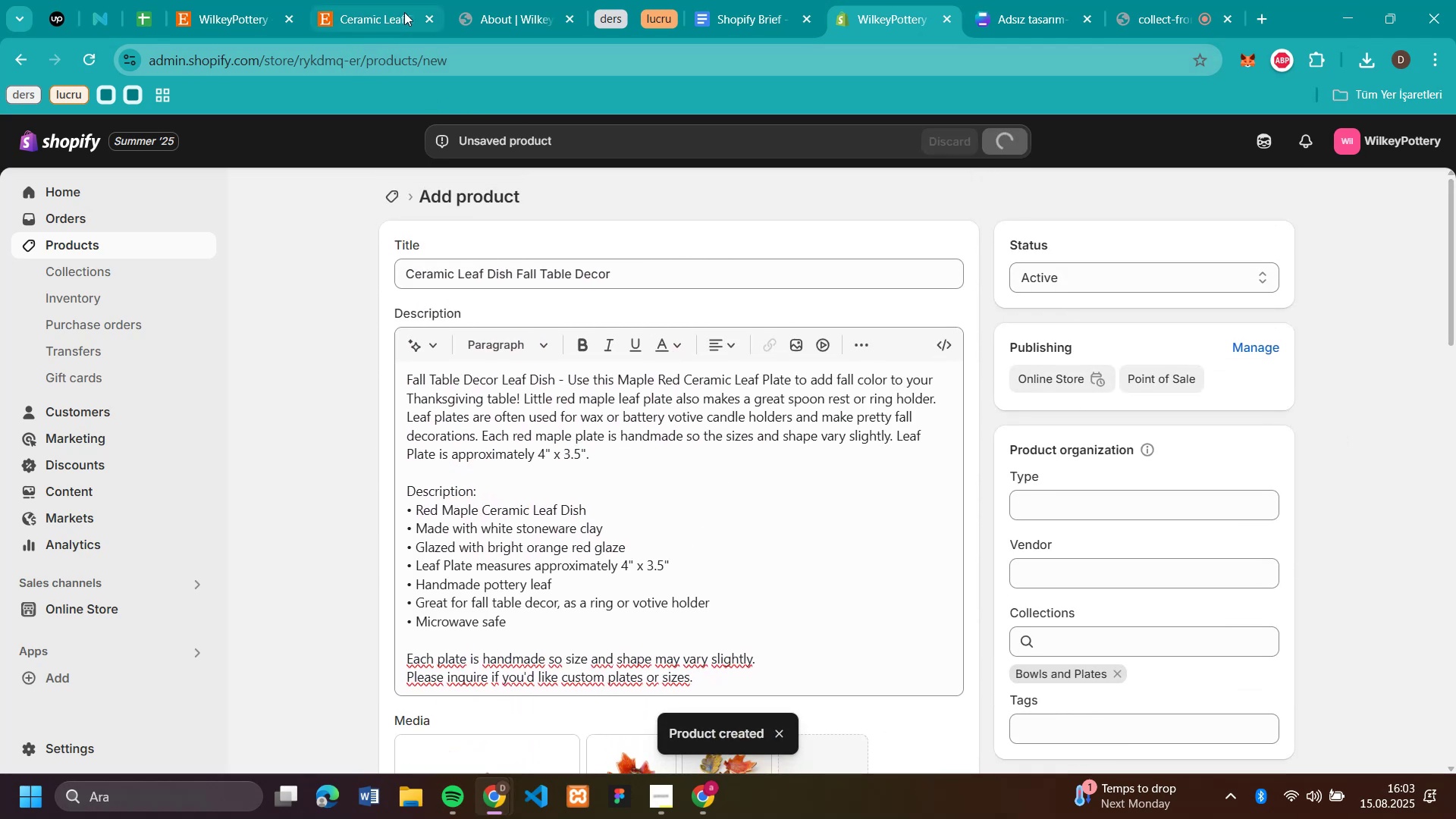 
left_click([434, 19])
 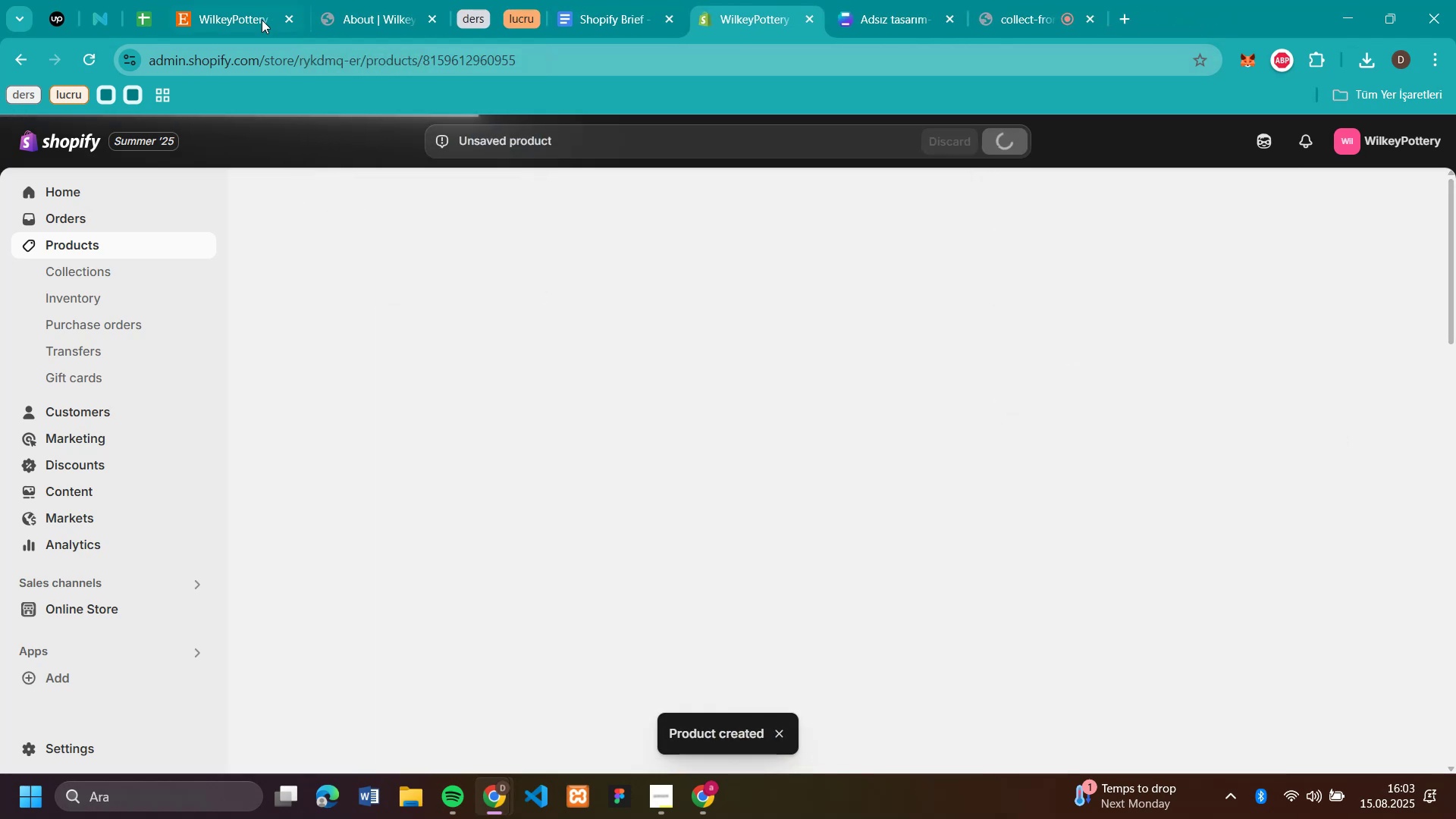 
left_click([262, 20])
 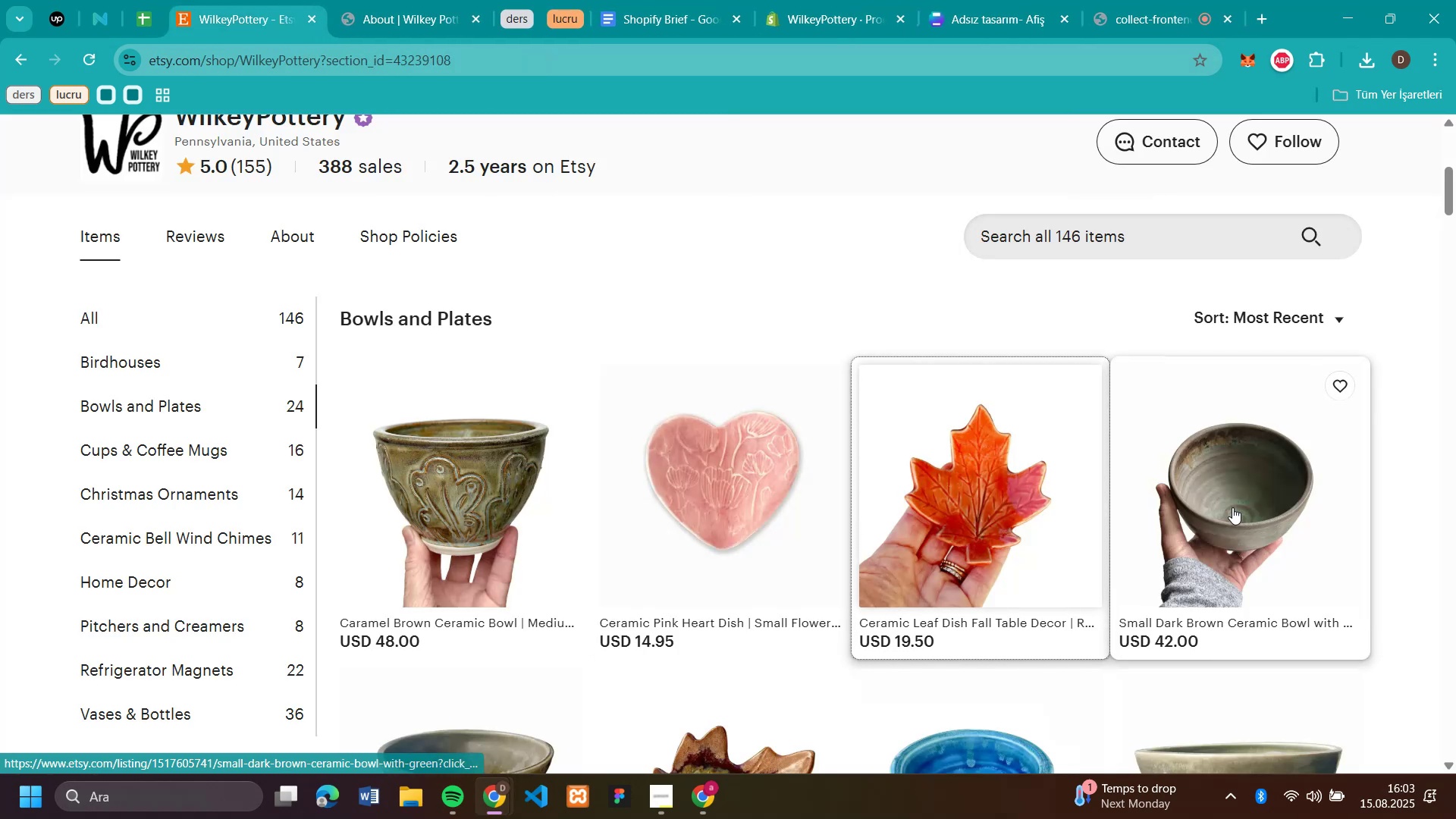 
scroll: coordinate [1352, 477], scroll_direction: down, amount: 3.0
 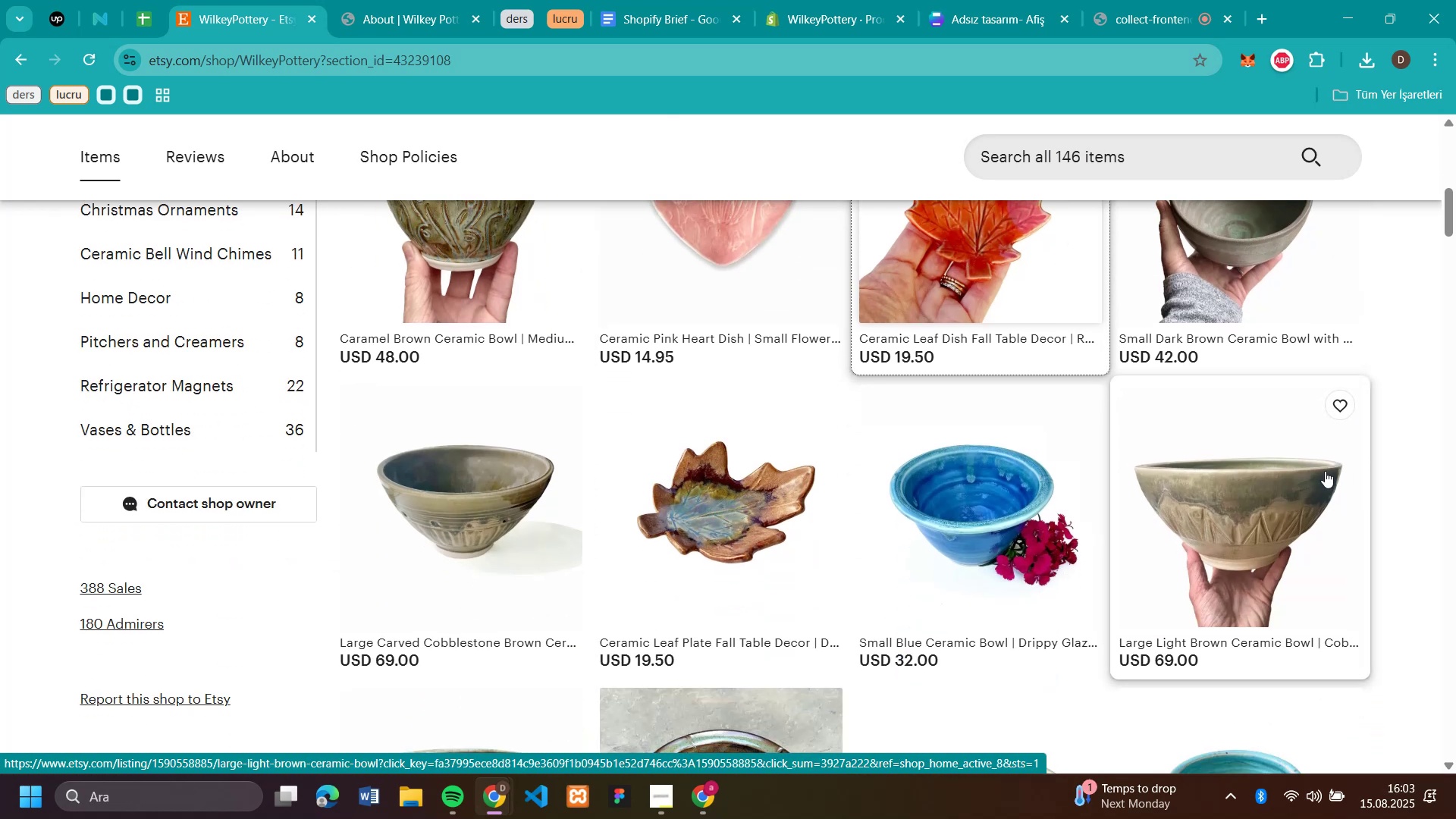 
scroll: coordinate [1319, 469], scroll_direction: up, amount: 1.0
 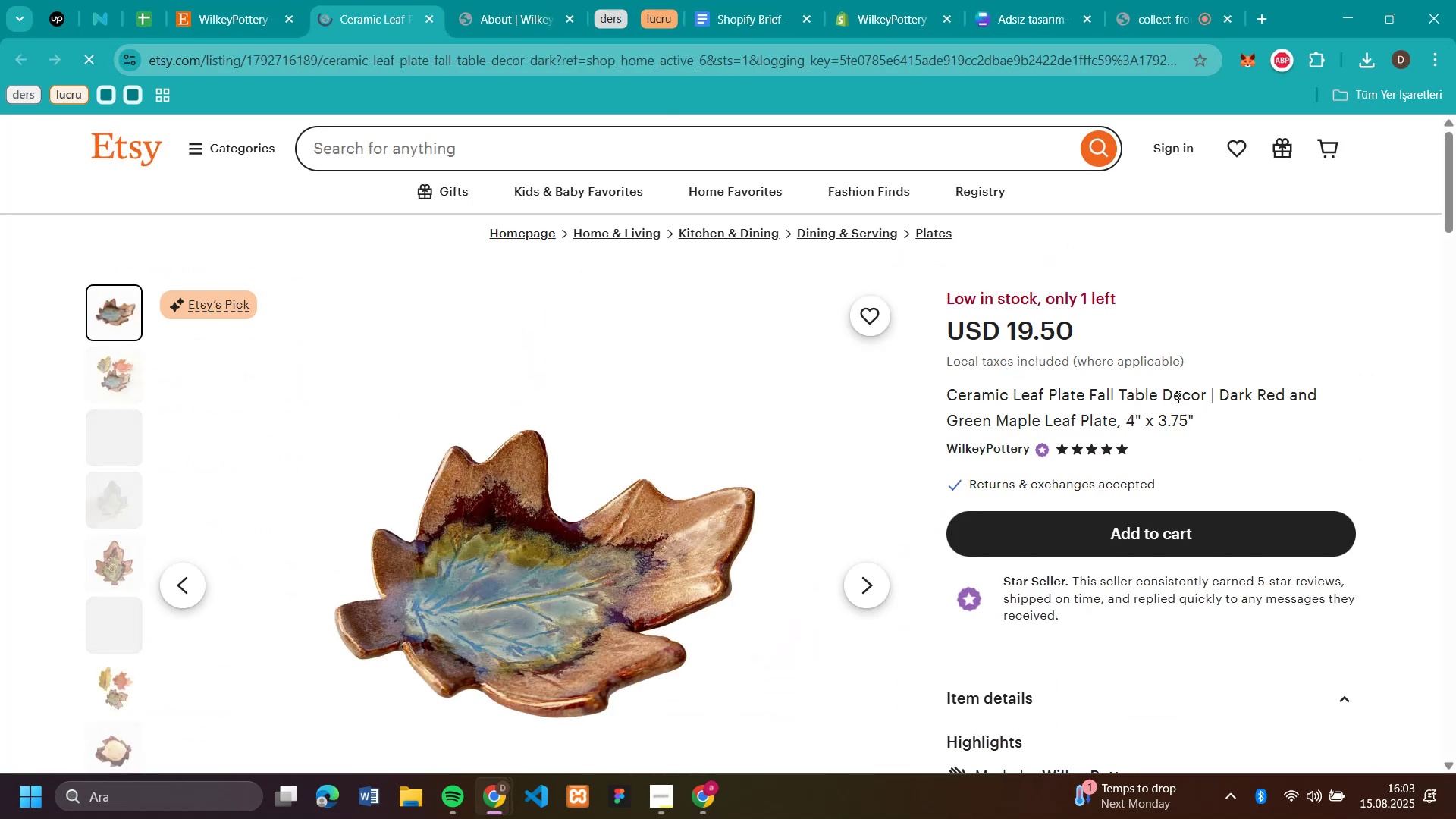 
left_click_drag(start_coordinate=[1208, 394], to_coordinate=[951, 385])
 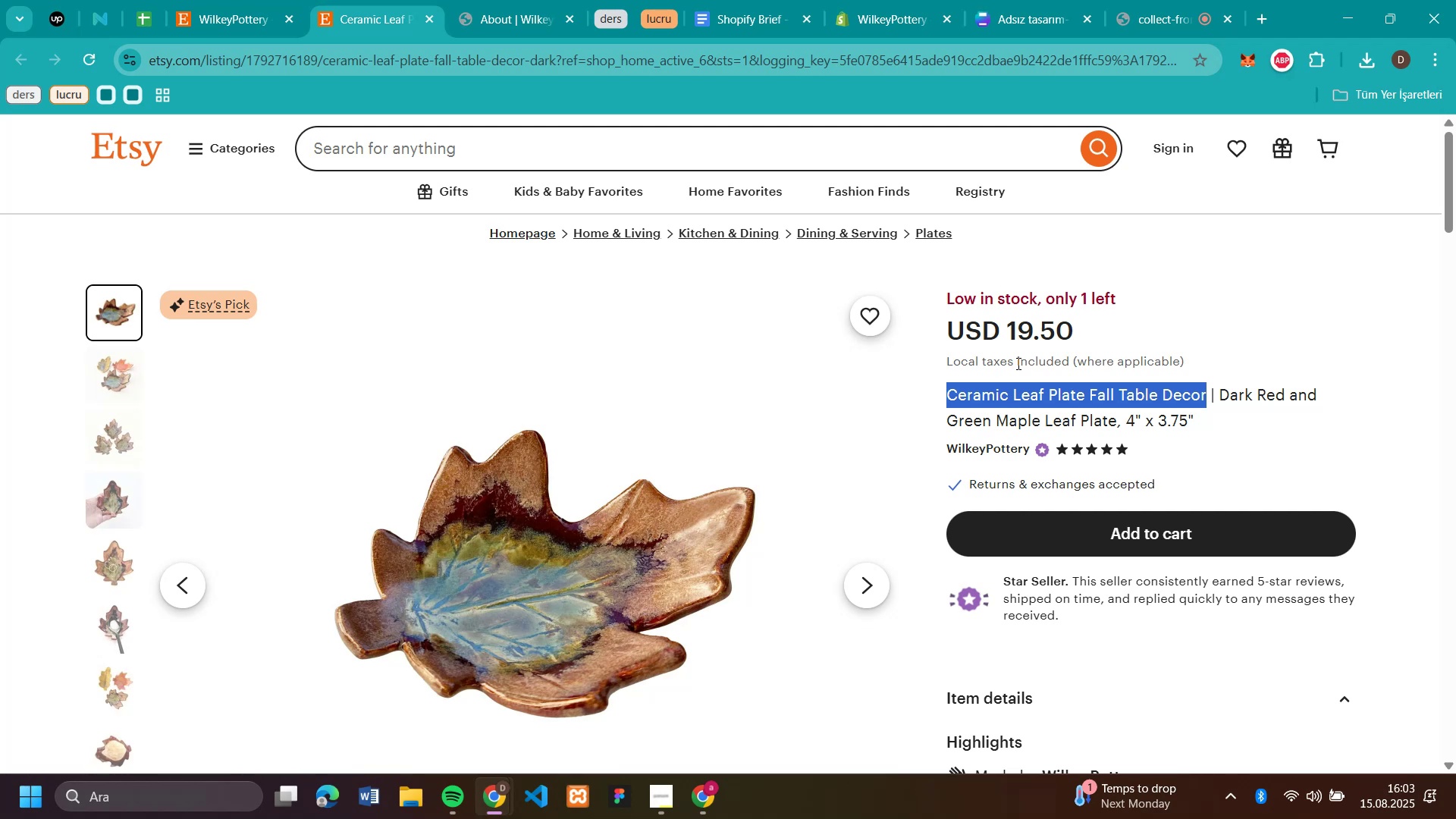 
key(Control+C)
 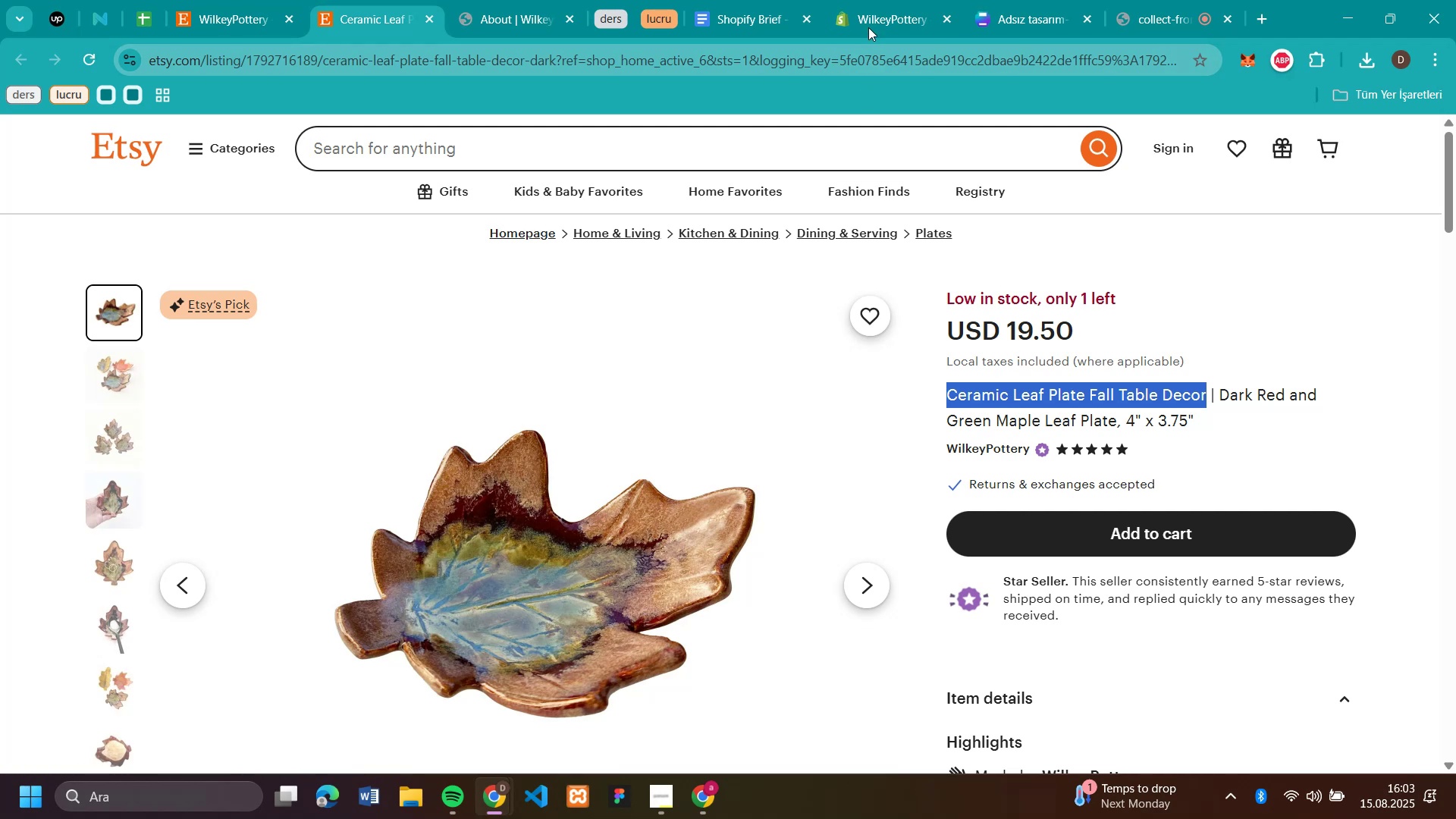 
left_click([879, 16])
 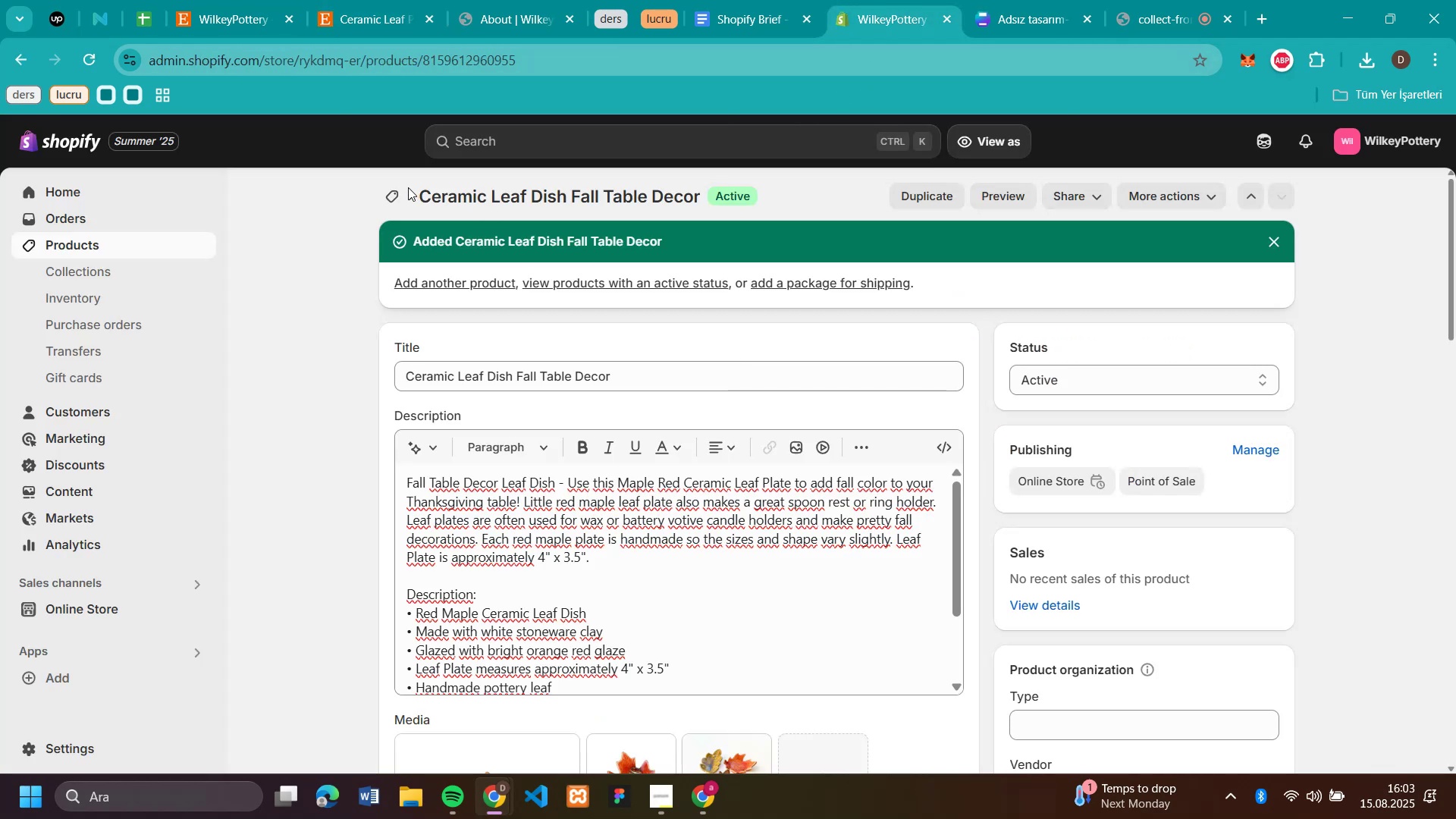 
left_click([392, 191])
 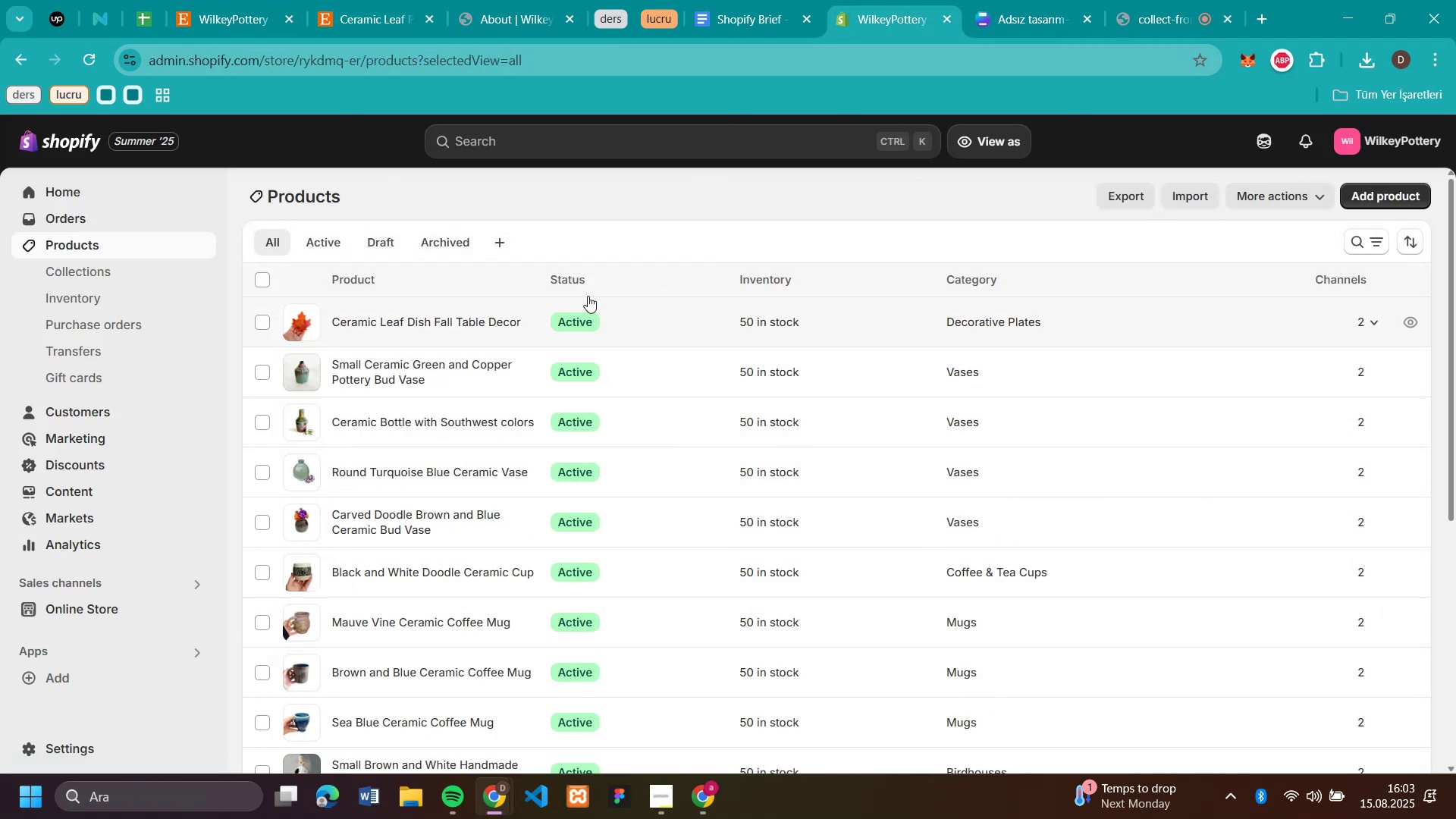 
left_click([1360, 200])
 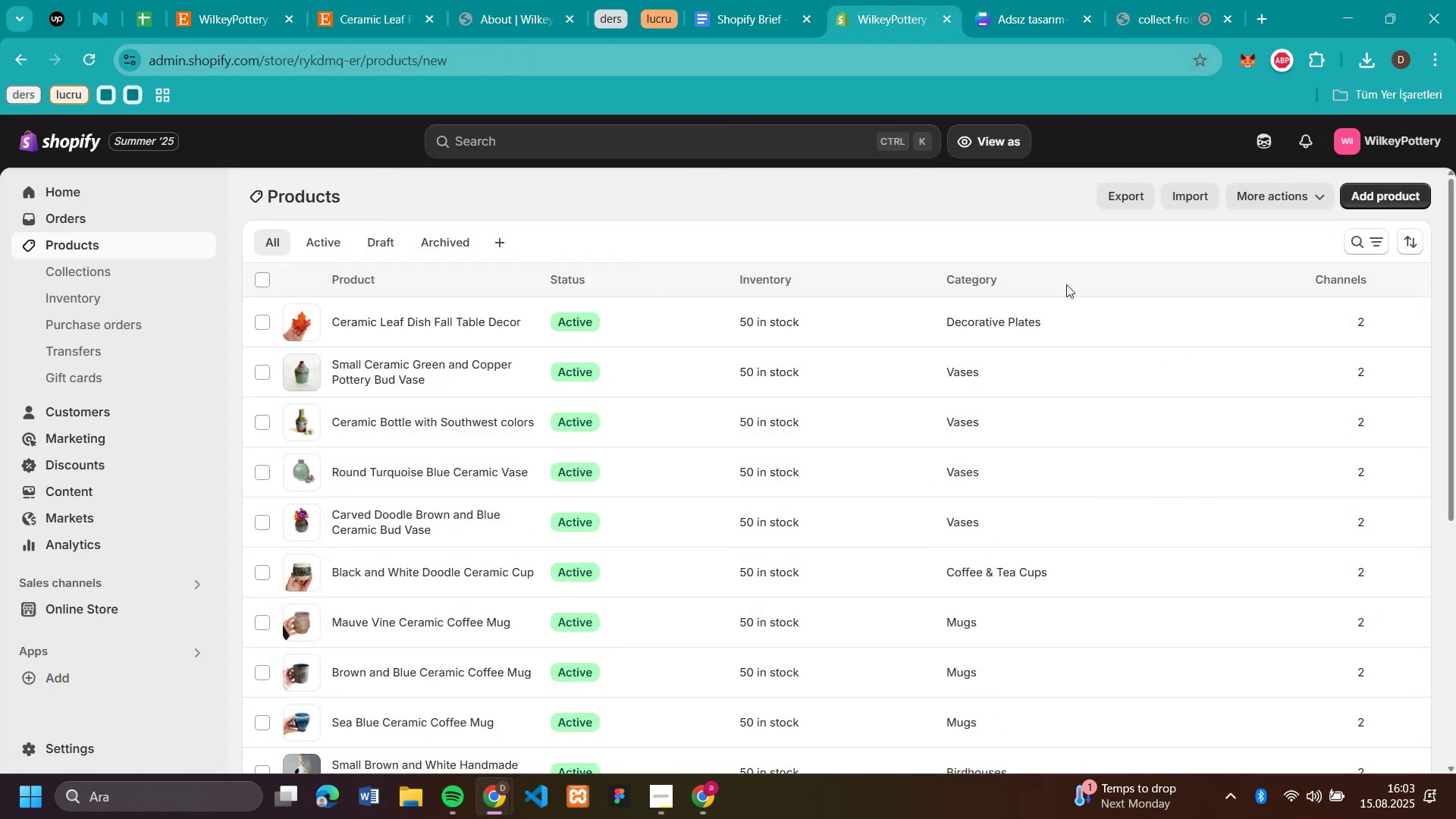 
left_click([1084, 285])
 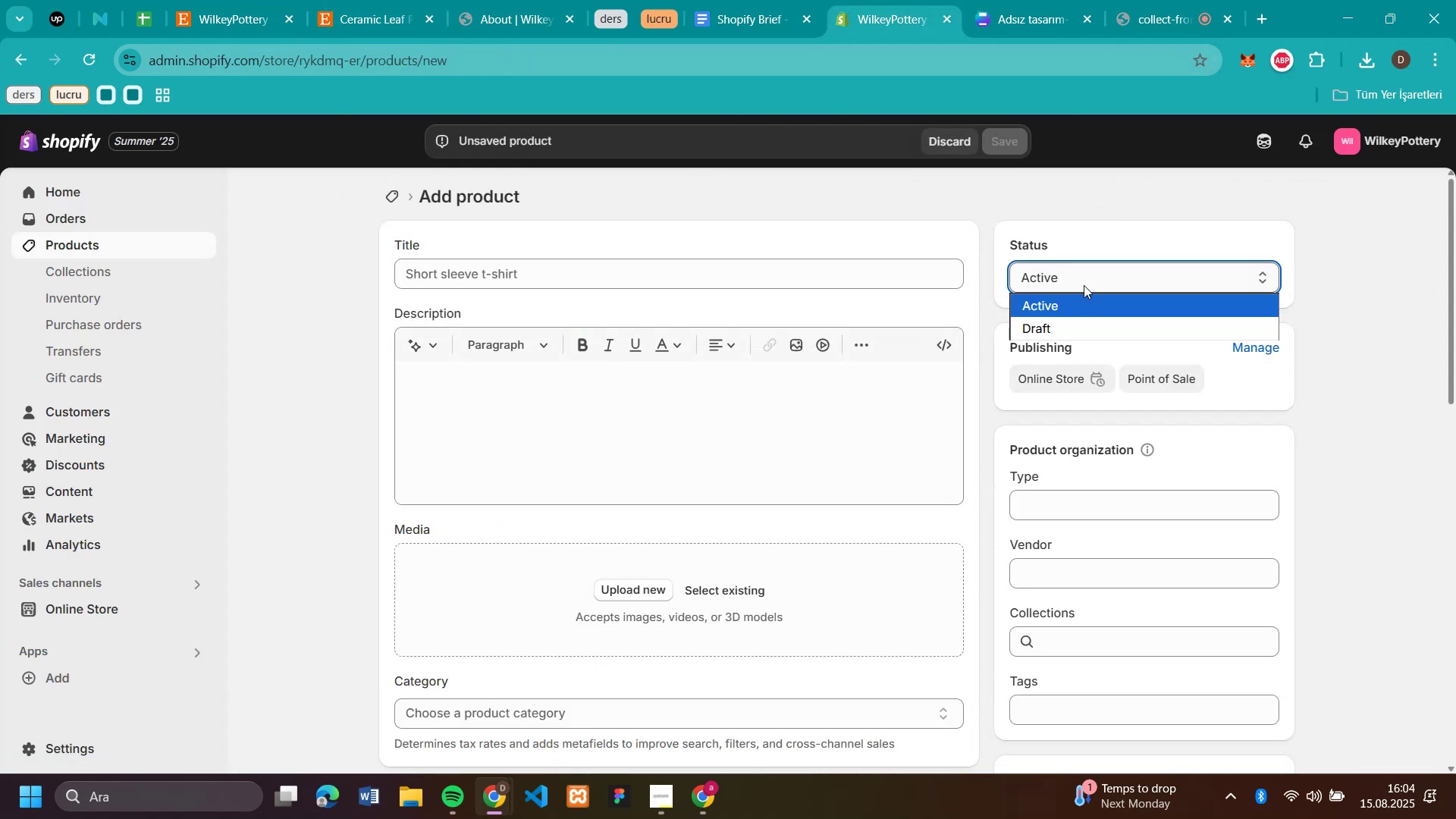 
left_click([1084, 285])
 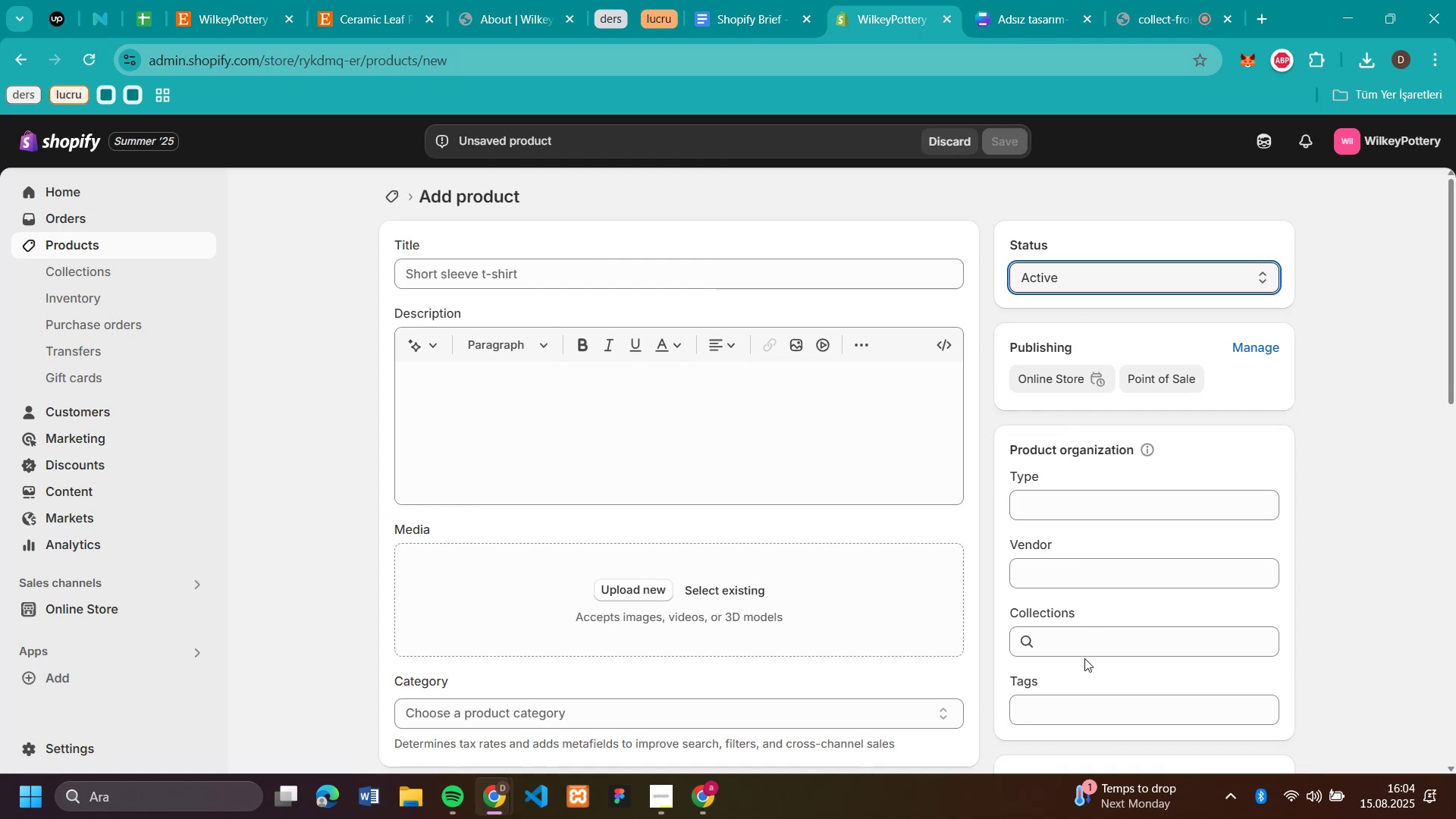 
double_click([1081, 641])
 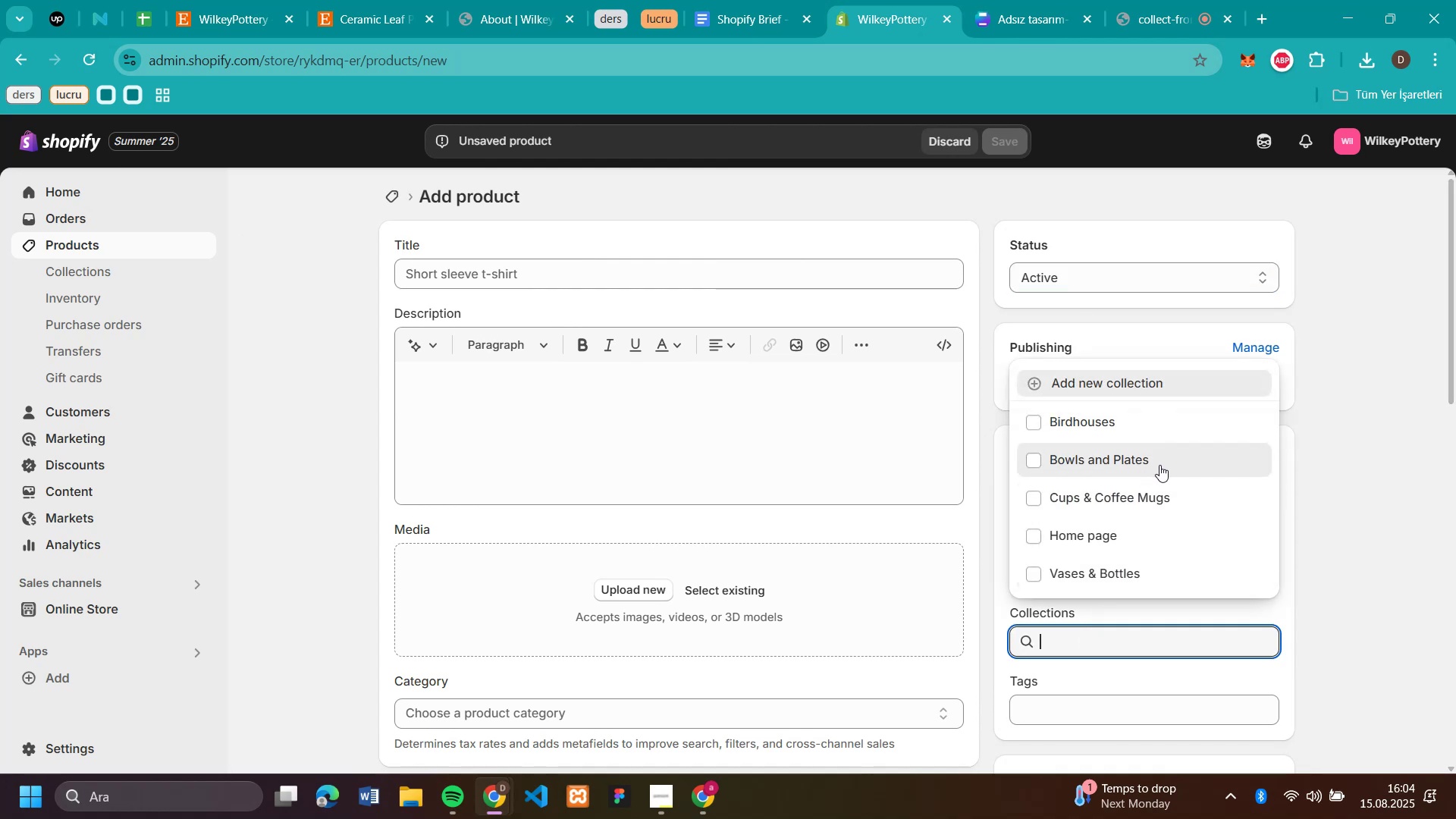 
left_click([1338, 493])
 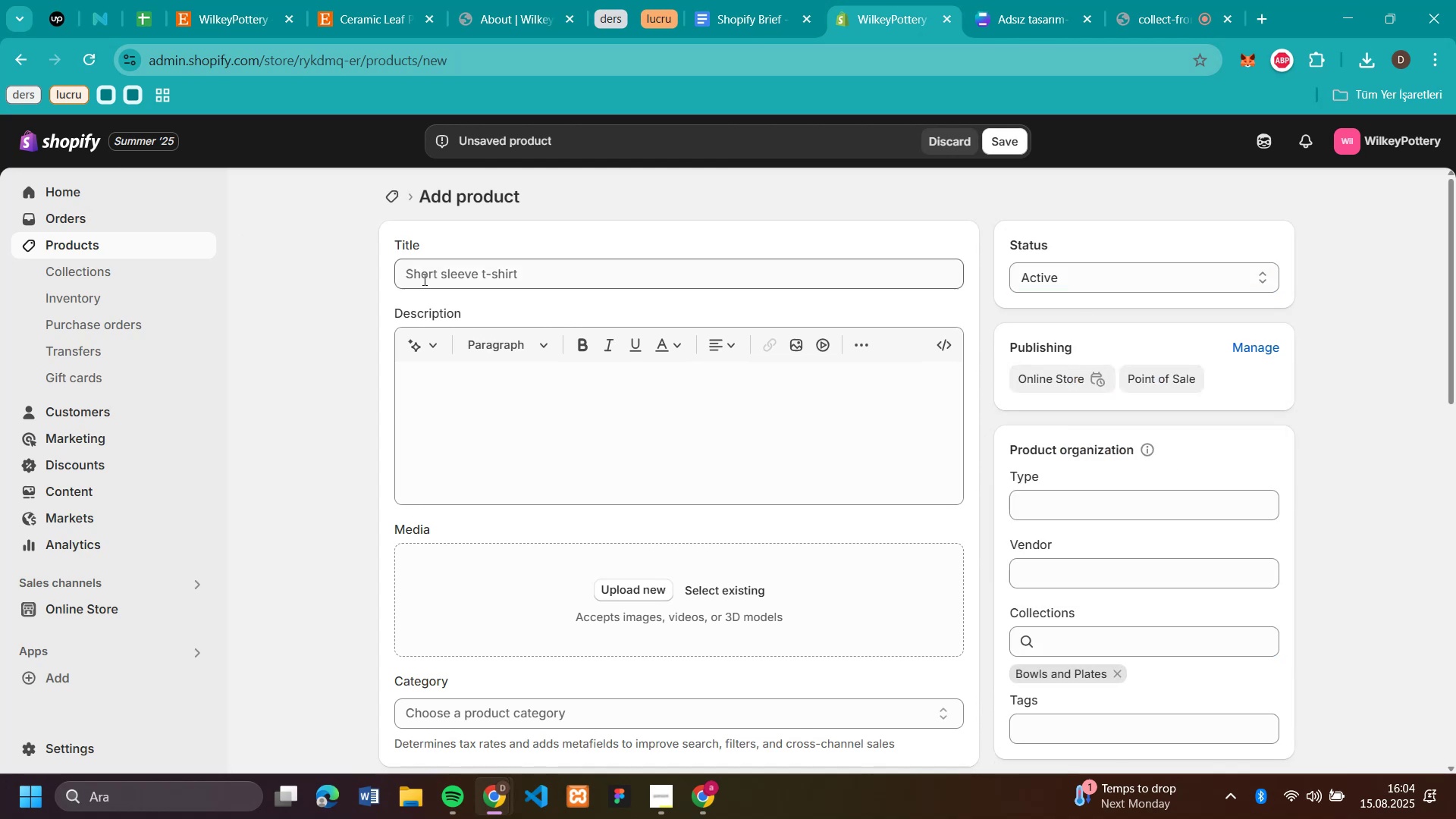 
left_click([486, 274])
 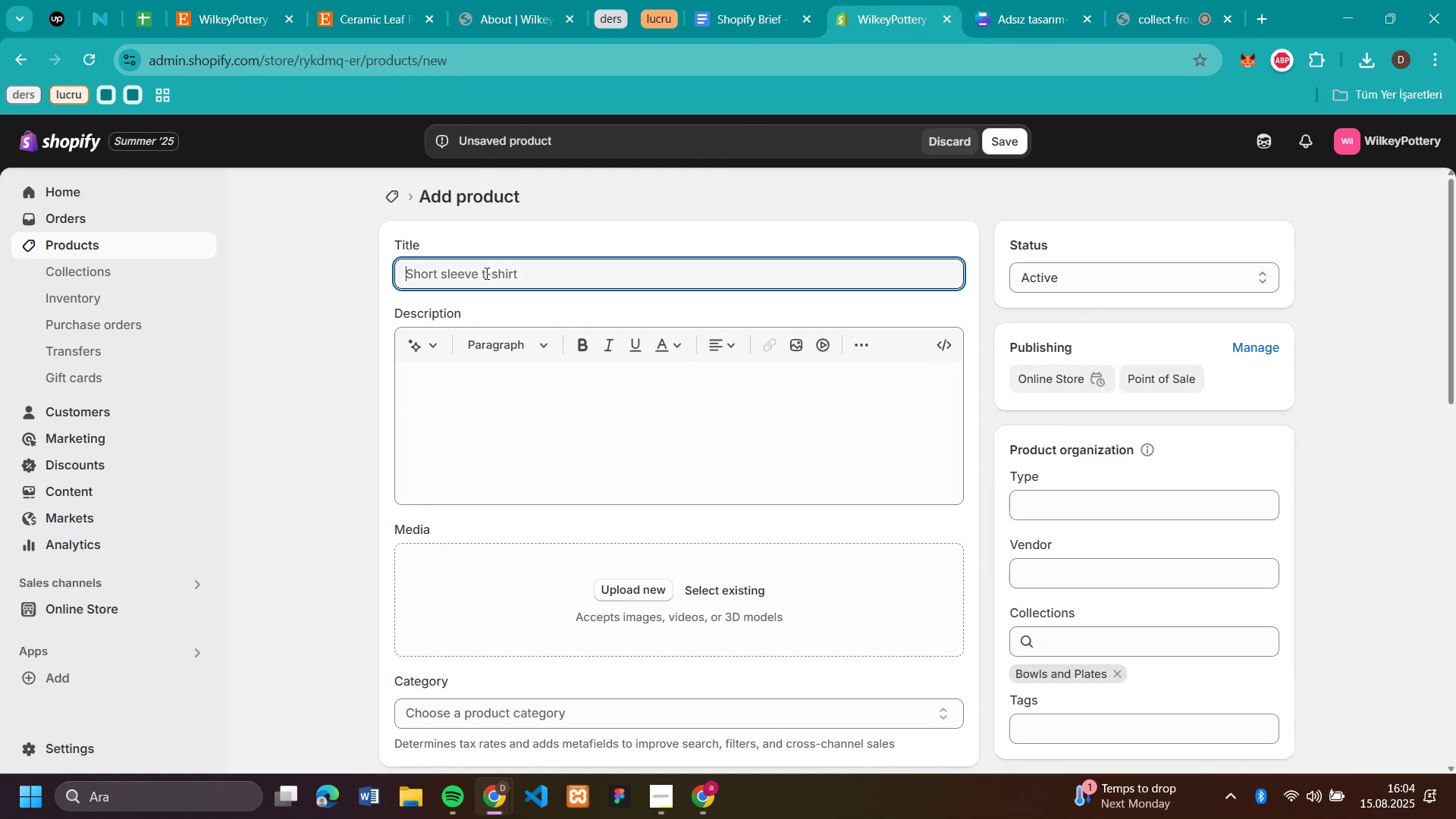 
key(Control+V)
 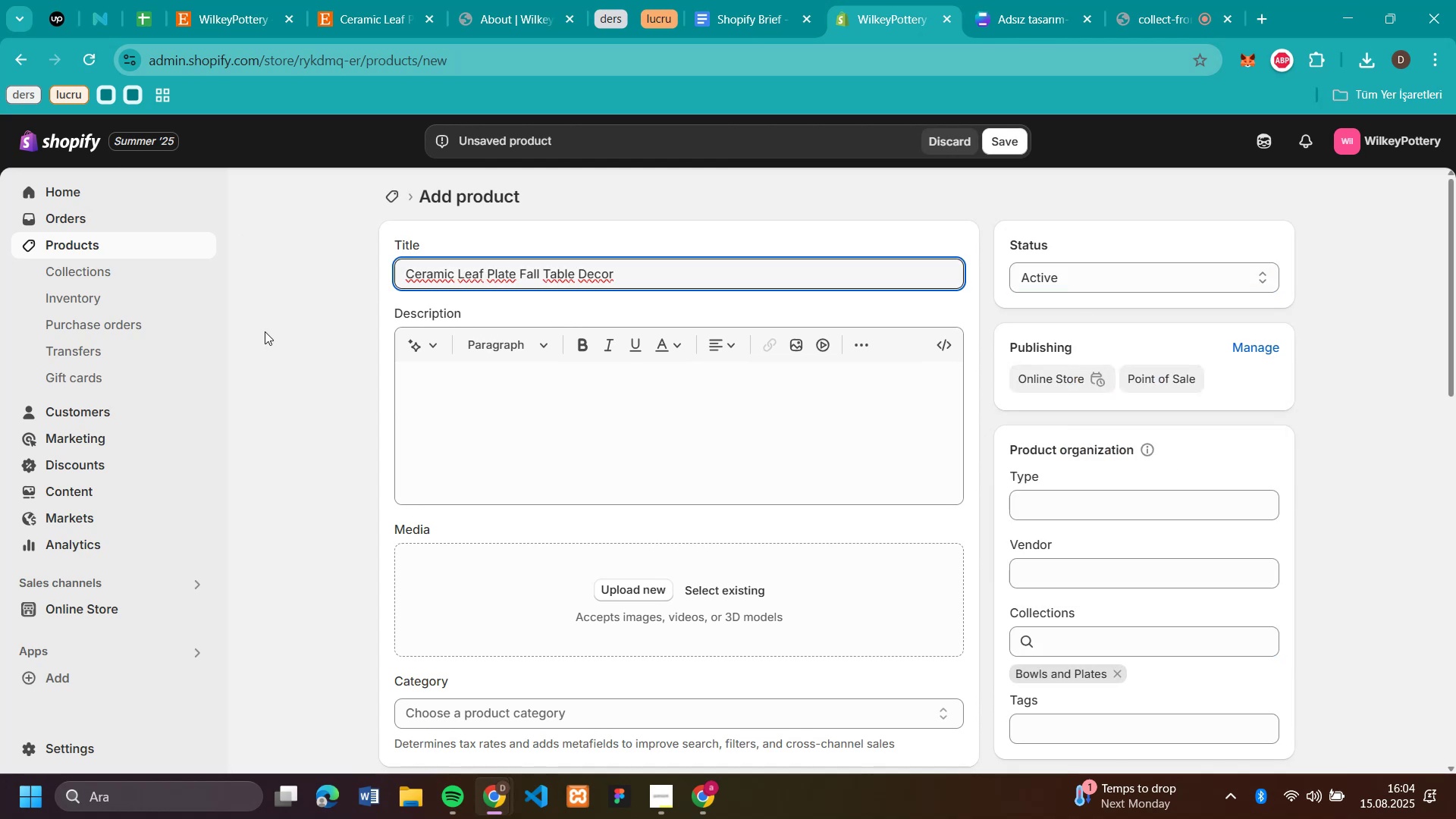 
left_click([322, 342])
 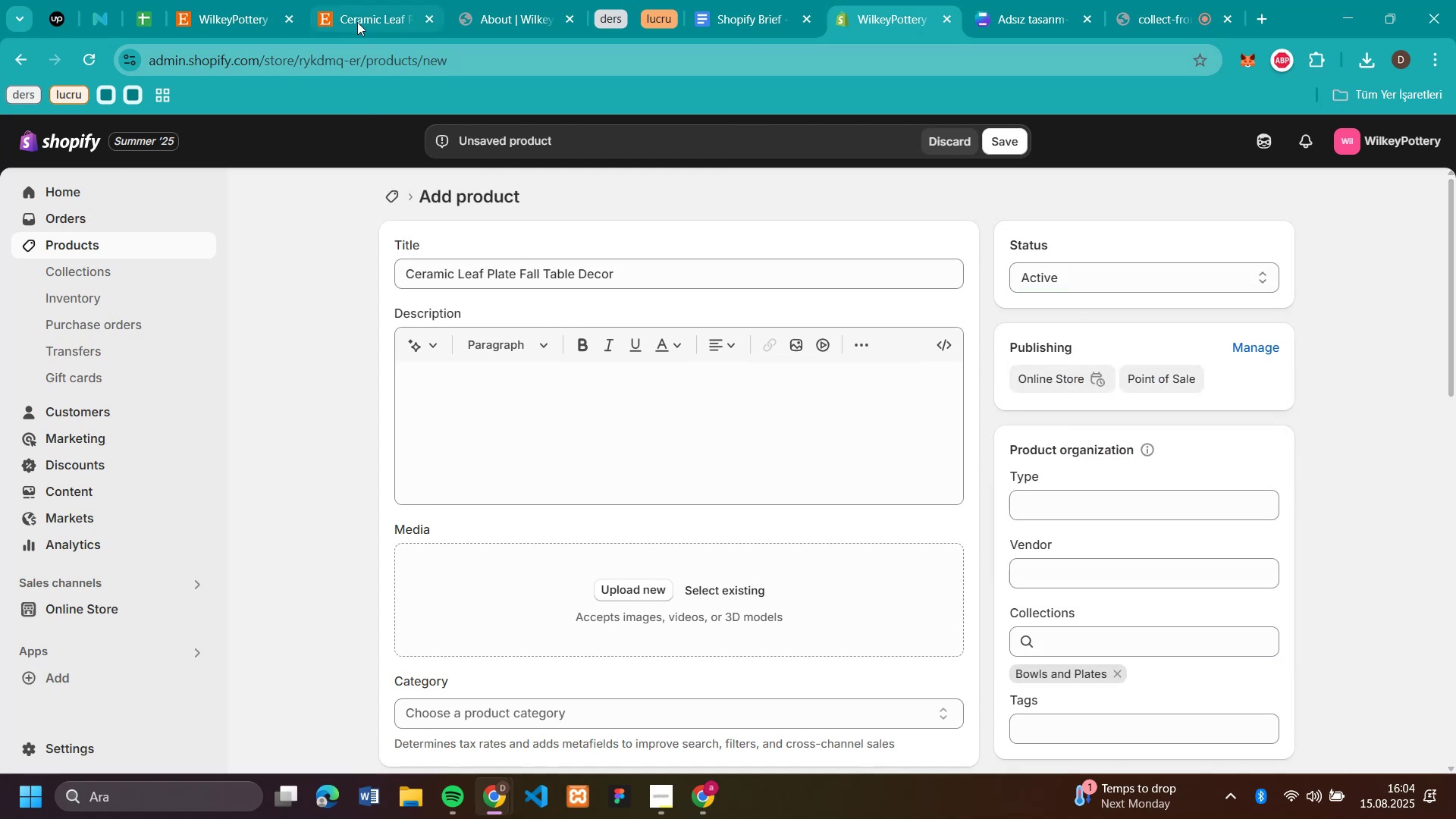 
left_click([359, 13])
 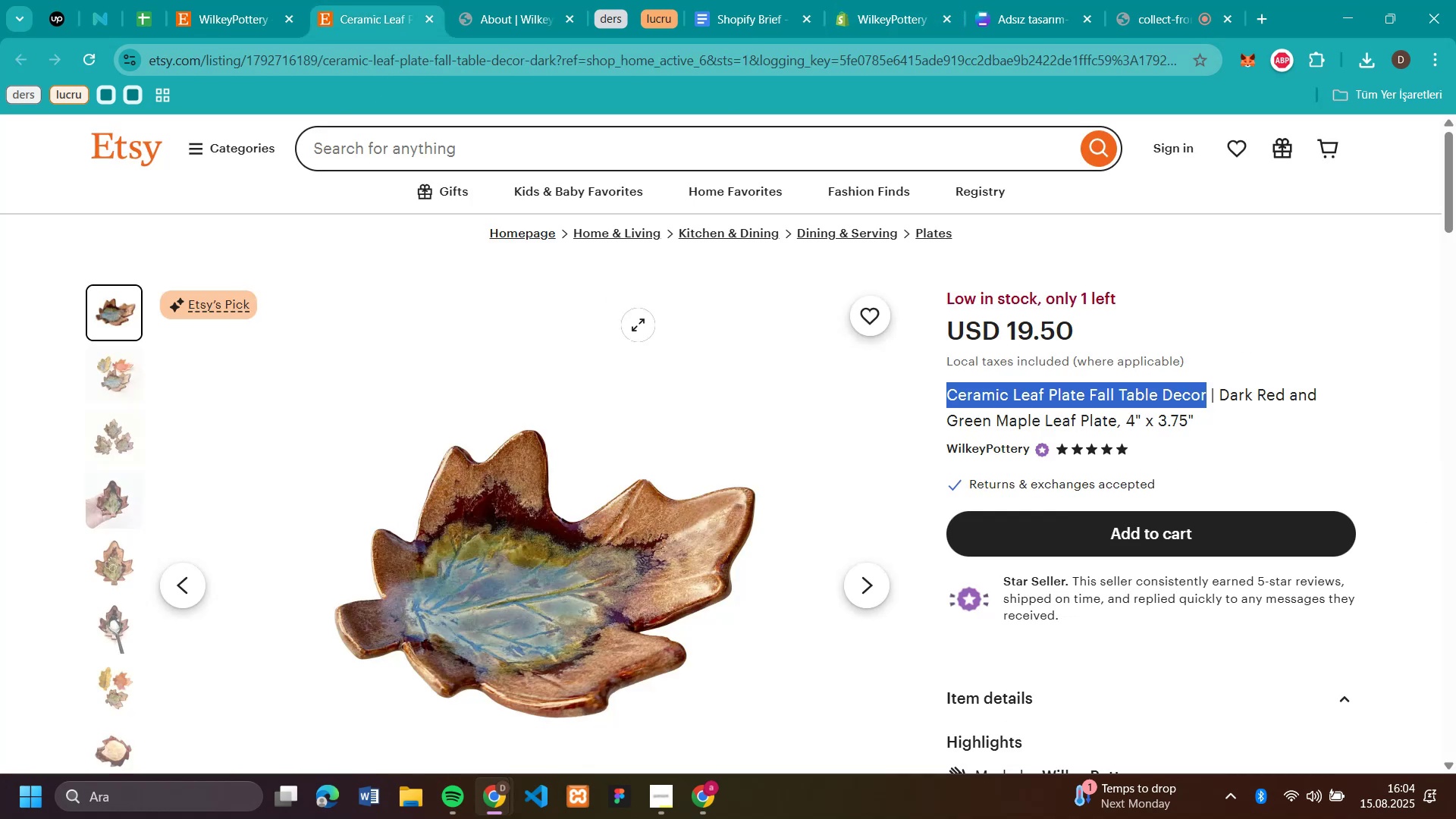 
scroll: coordinate [661, 388], scroll_direction: down, amount: 1.0
 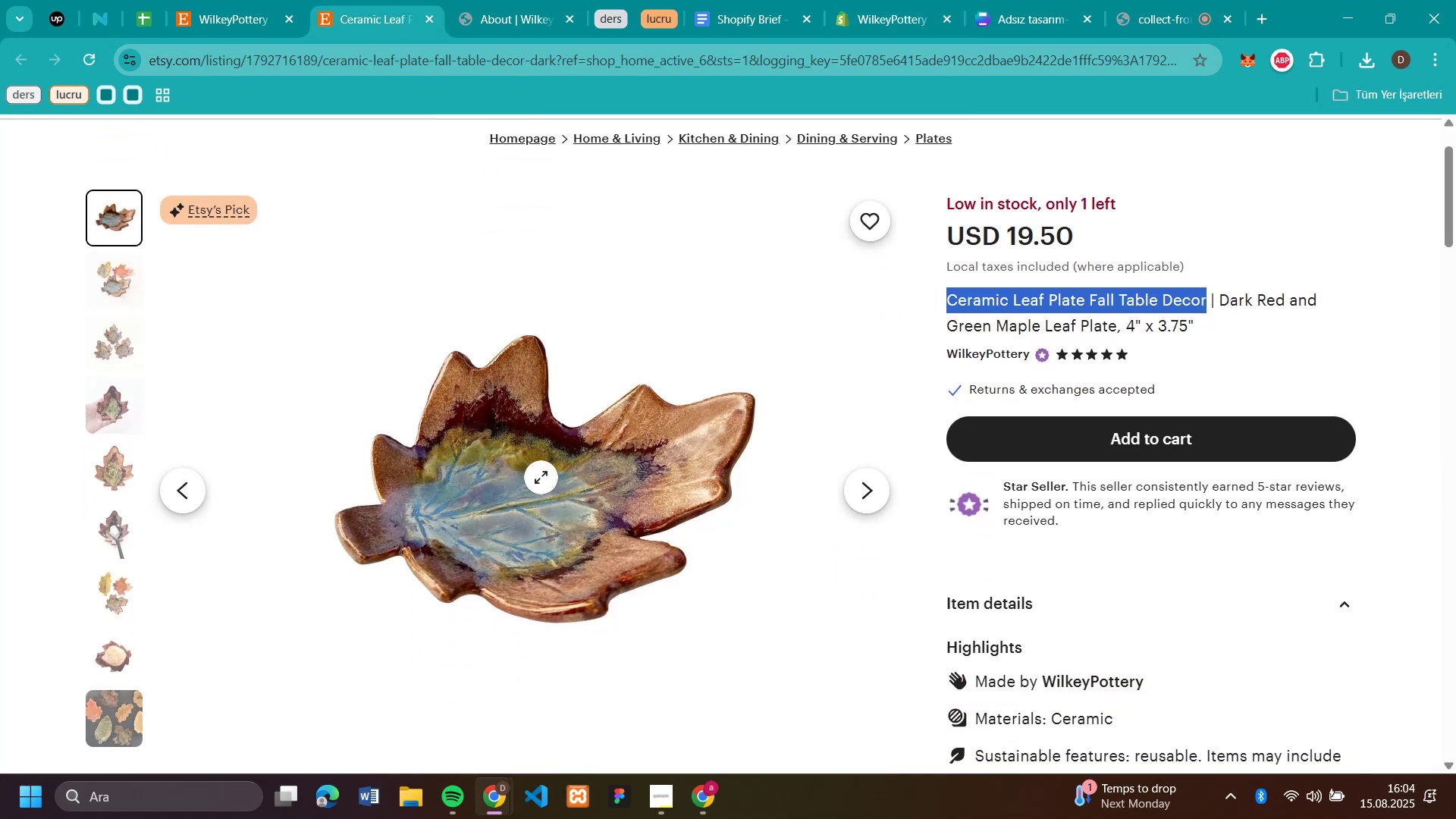 
right_click([541, 477])
 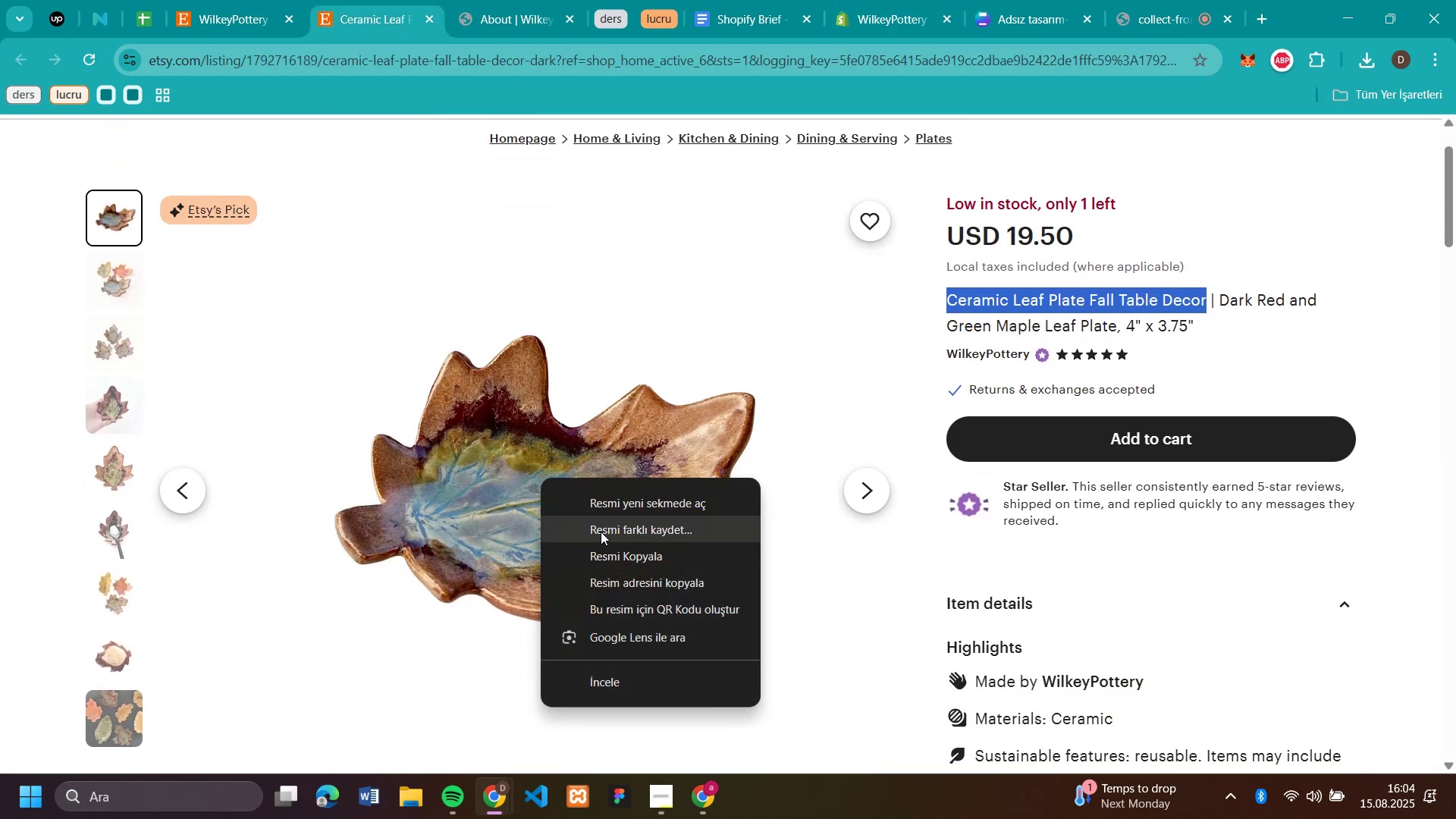 
left_click([601, 532])
 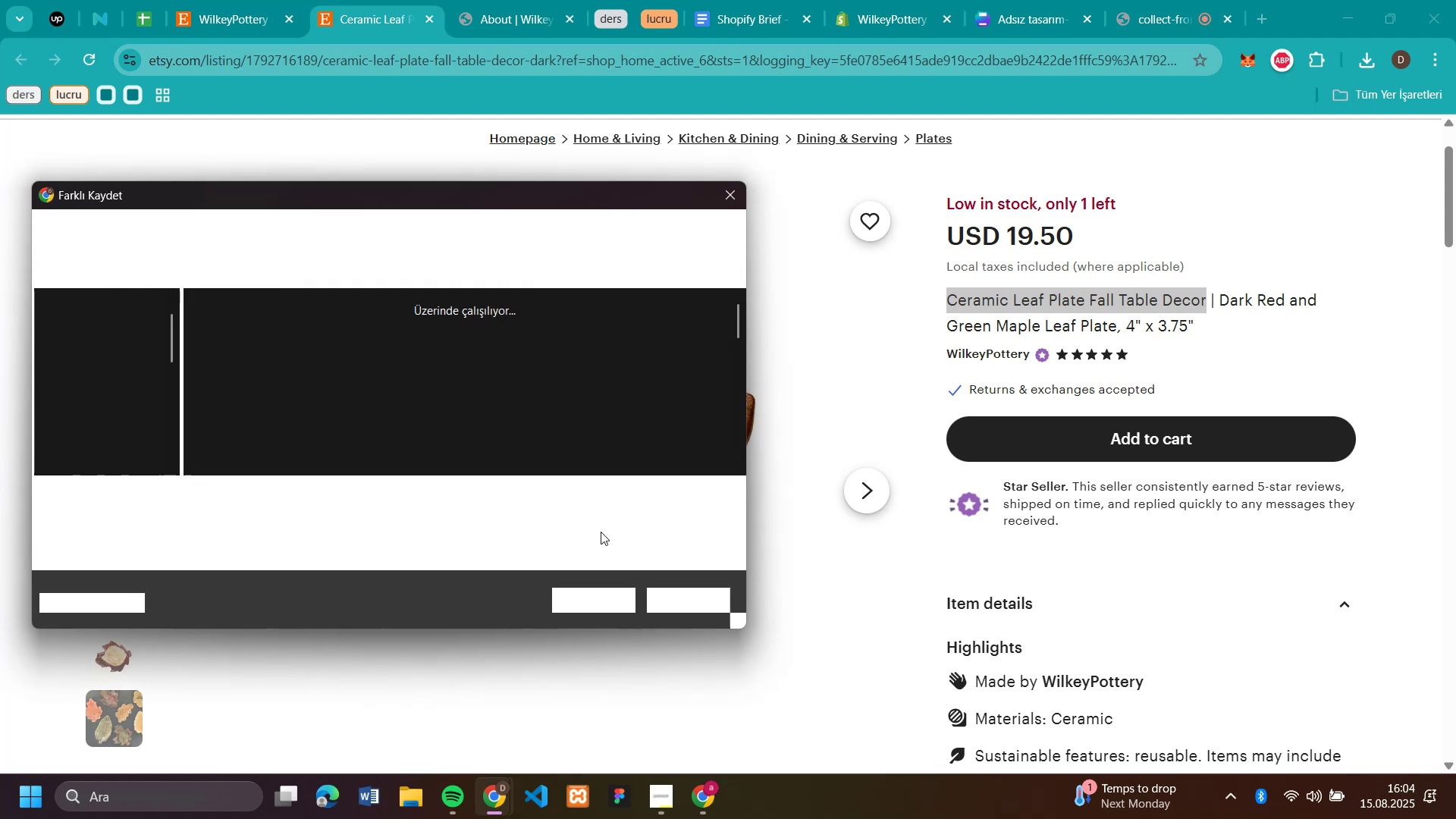 
key(Enter)
 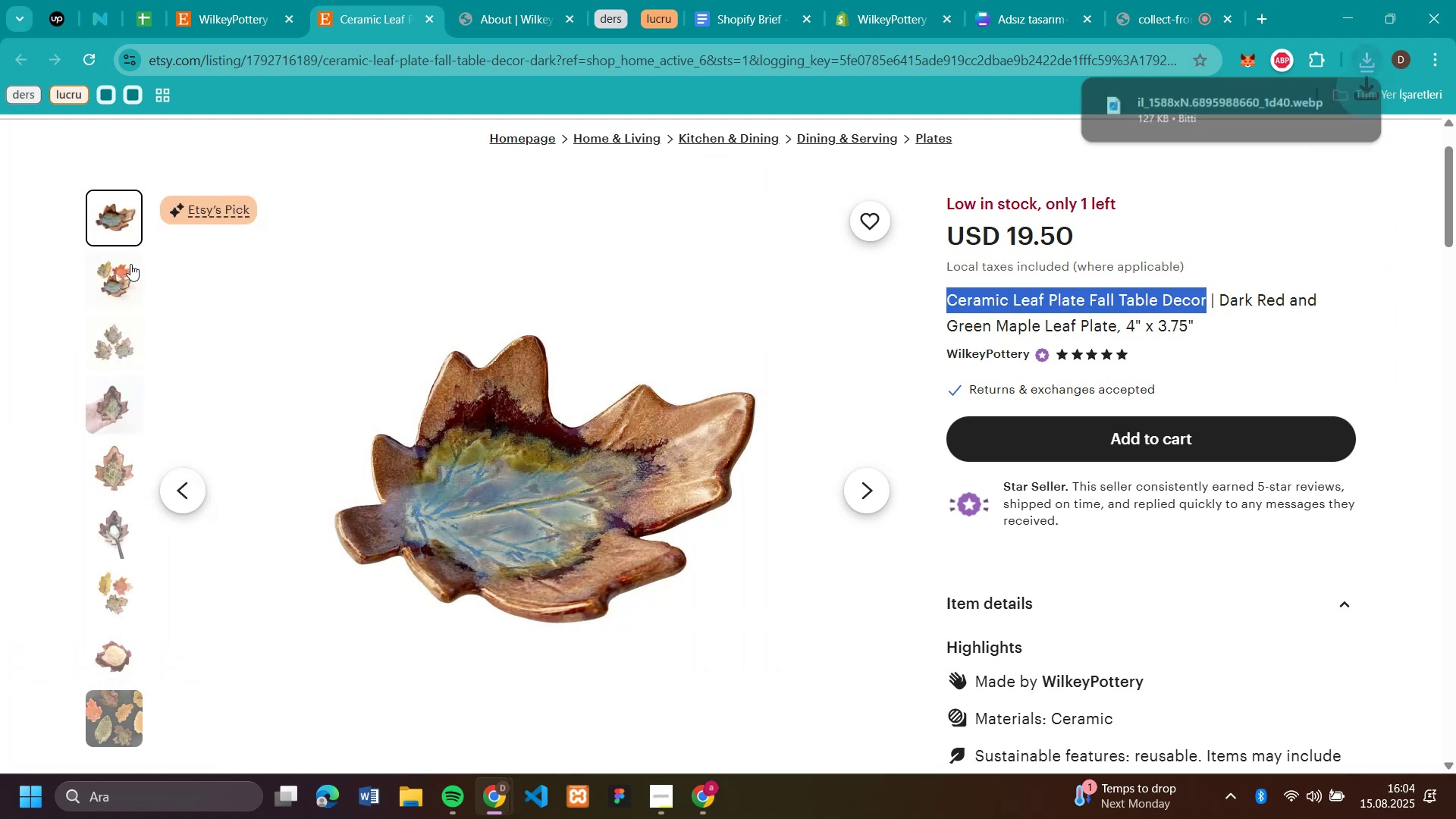 
left_click([130, 265])
 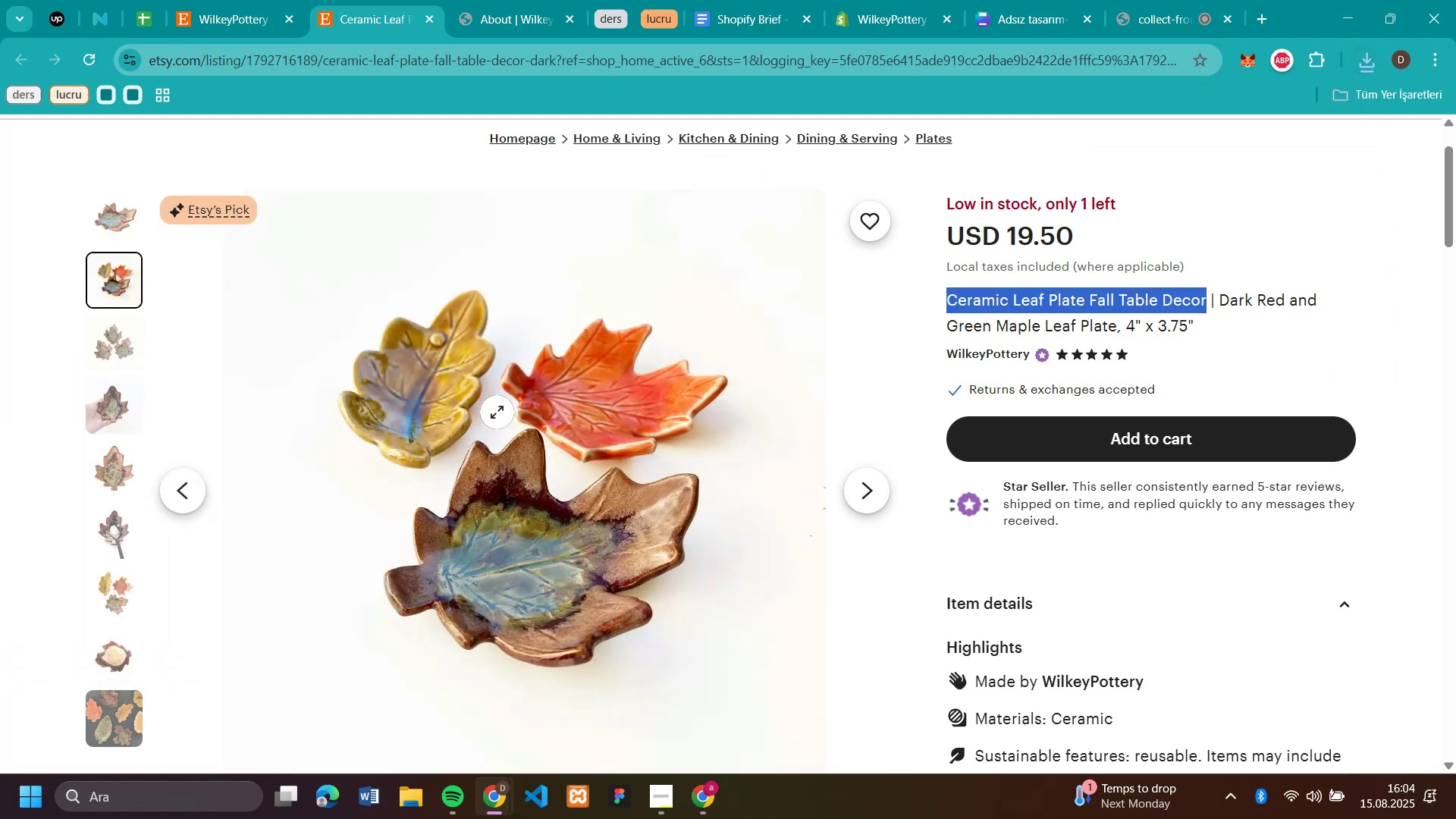 
right_click([497, 412])
 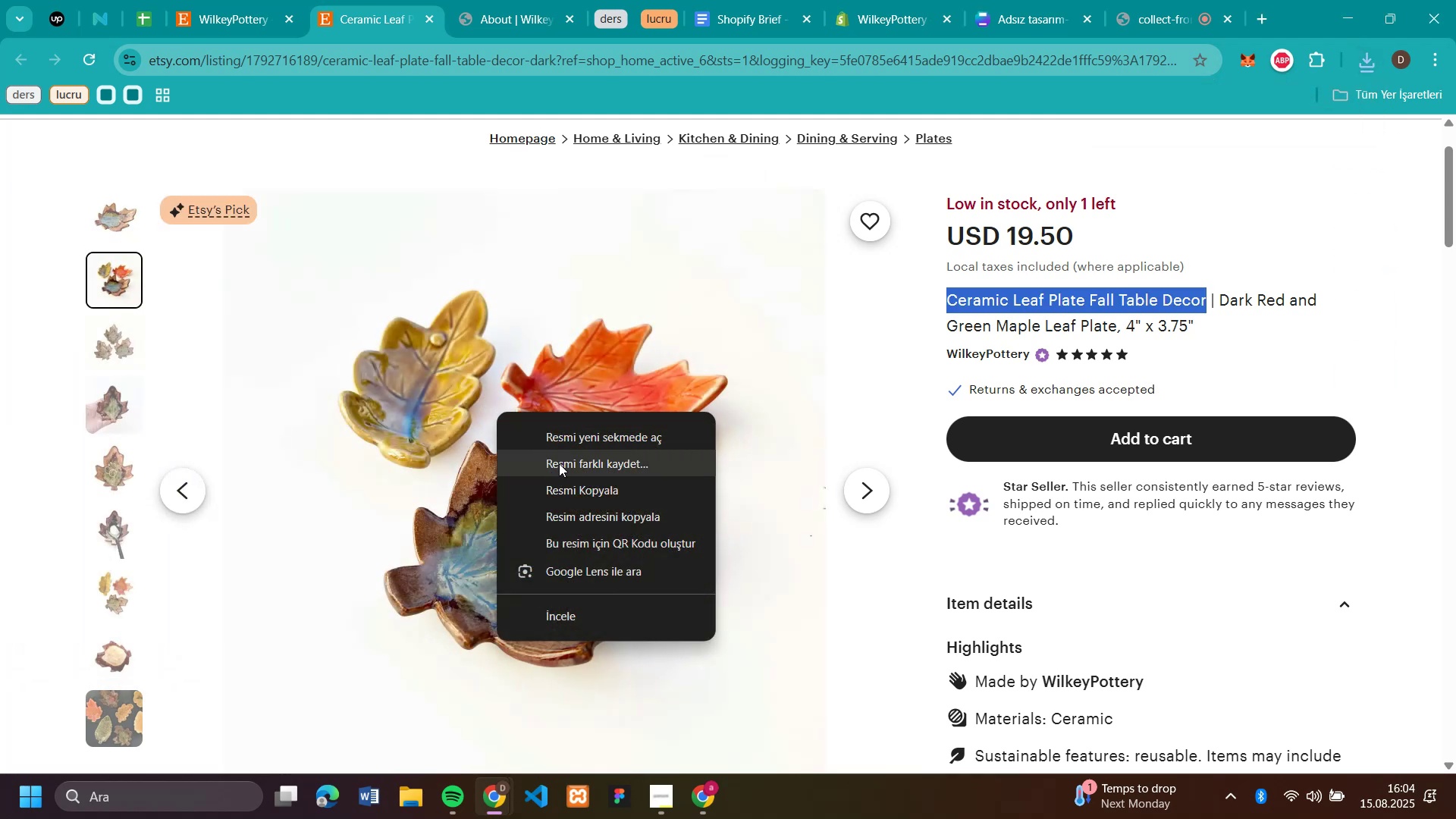 
left_click([561, 461])
 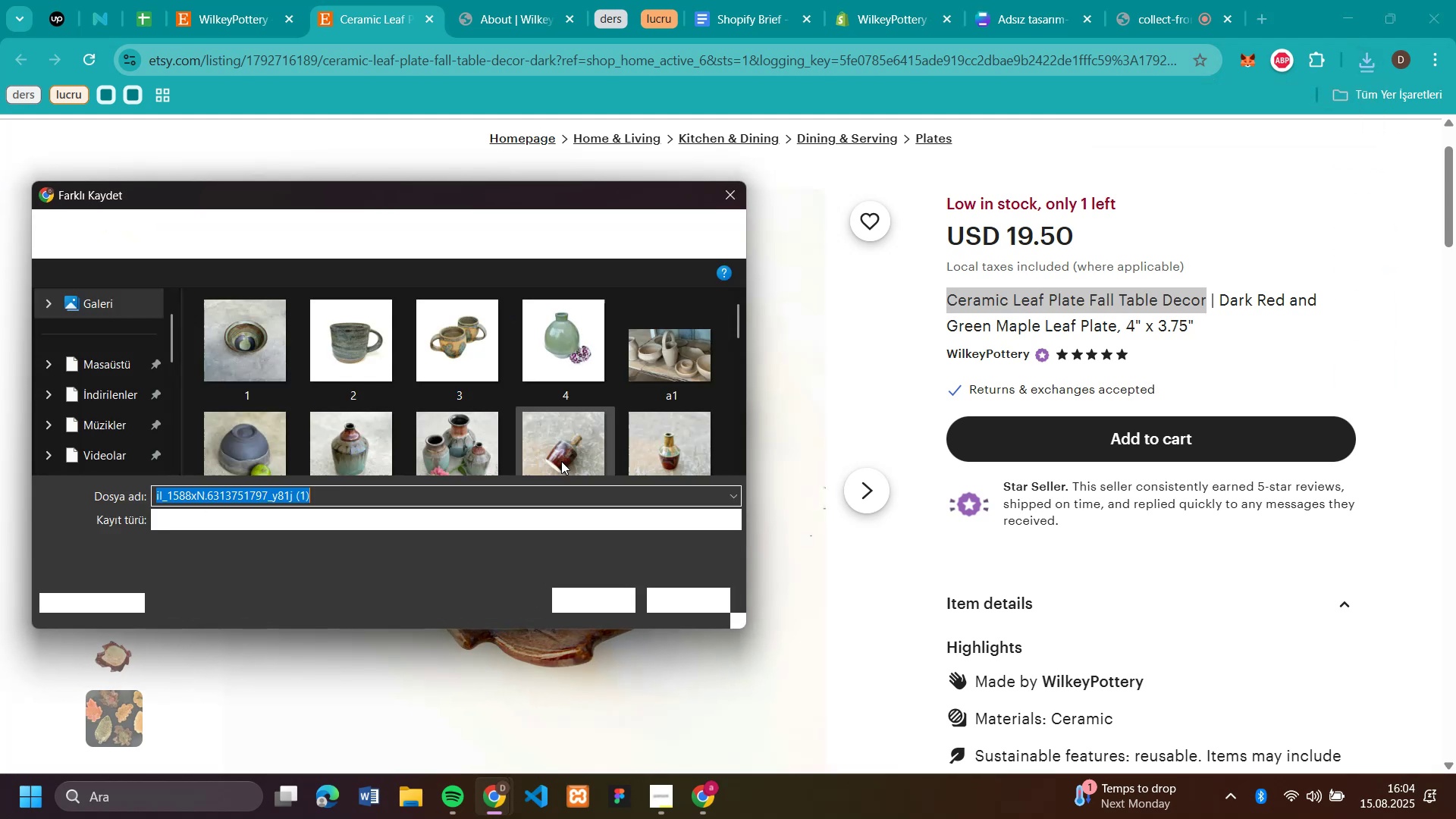 
key(Enter)
 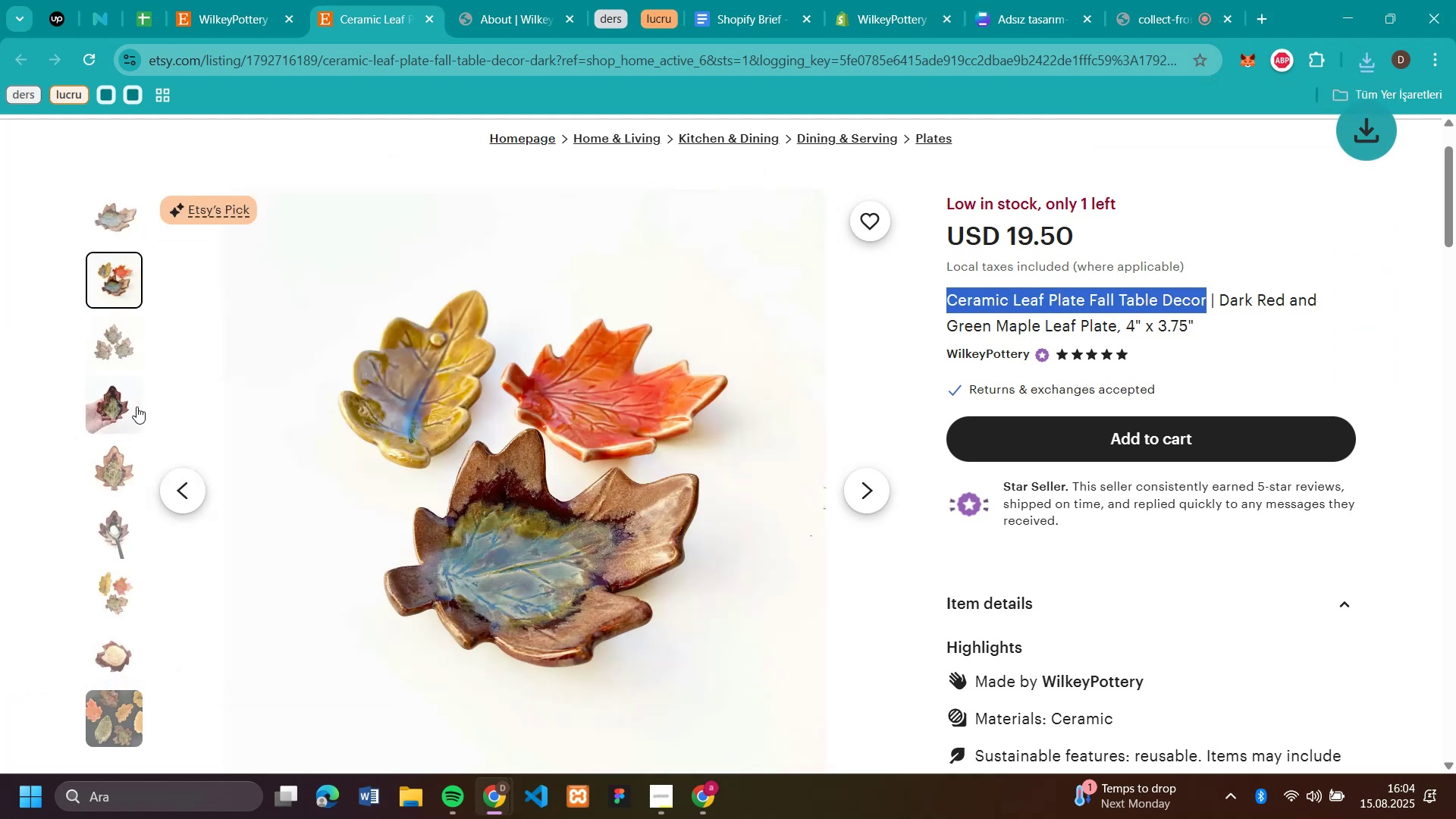 
left_click([136, 405])
 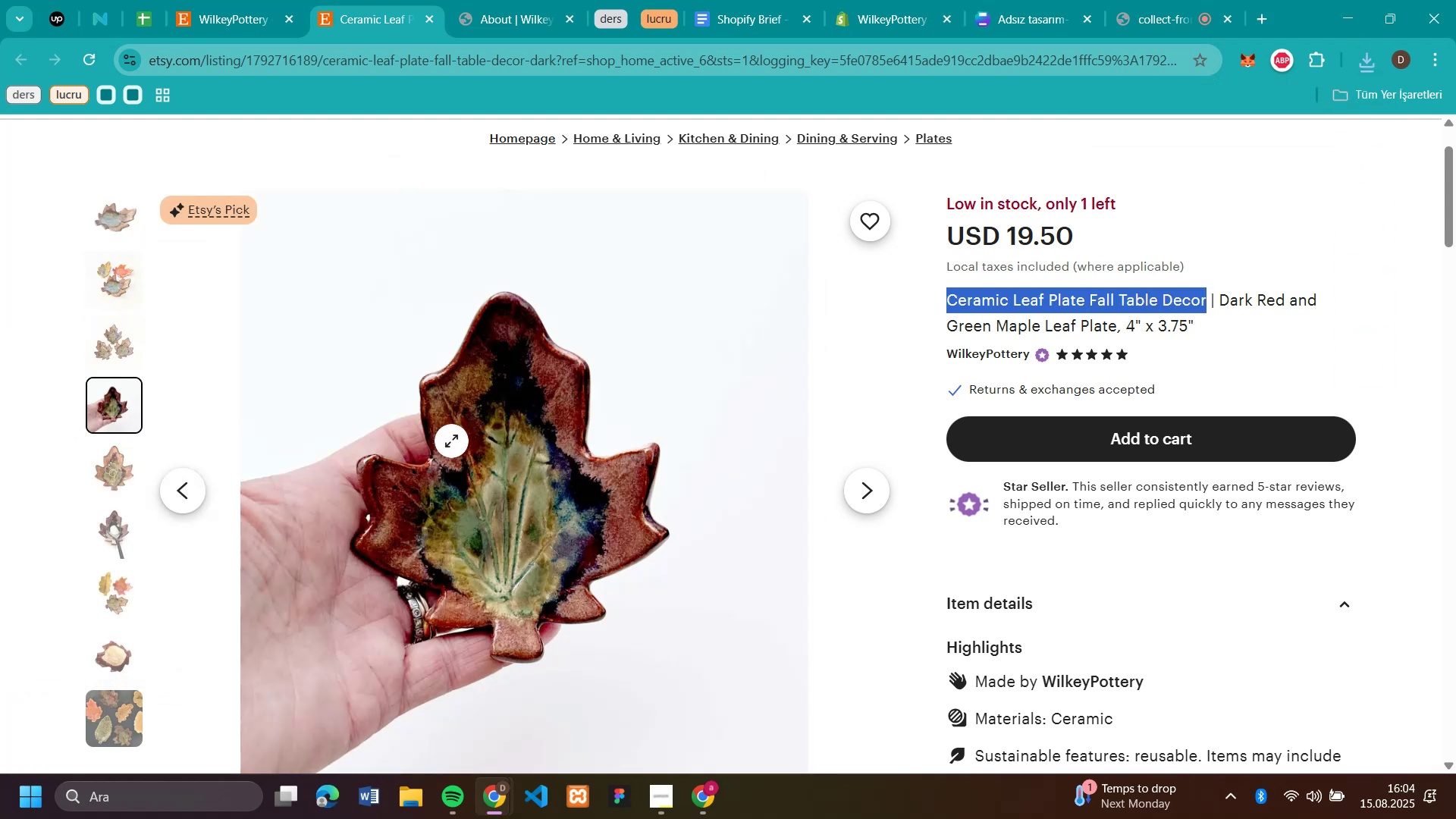 
left_click([526, 499])
 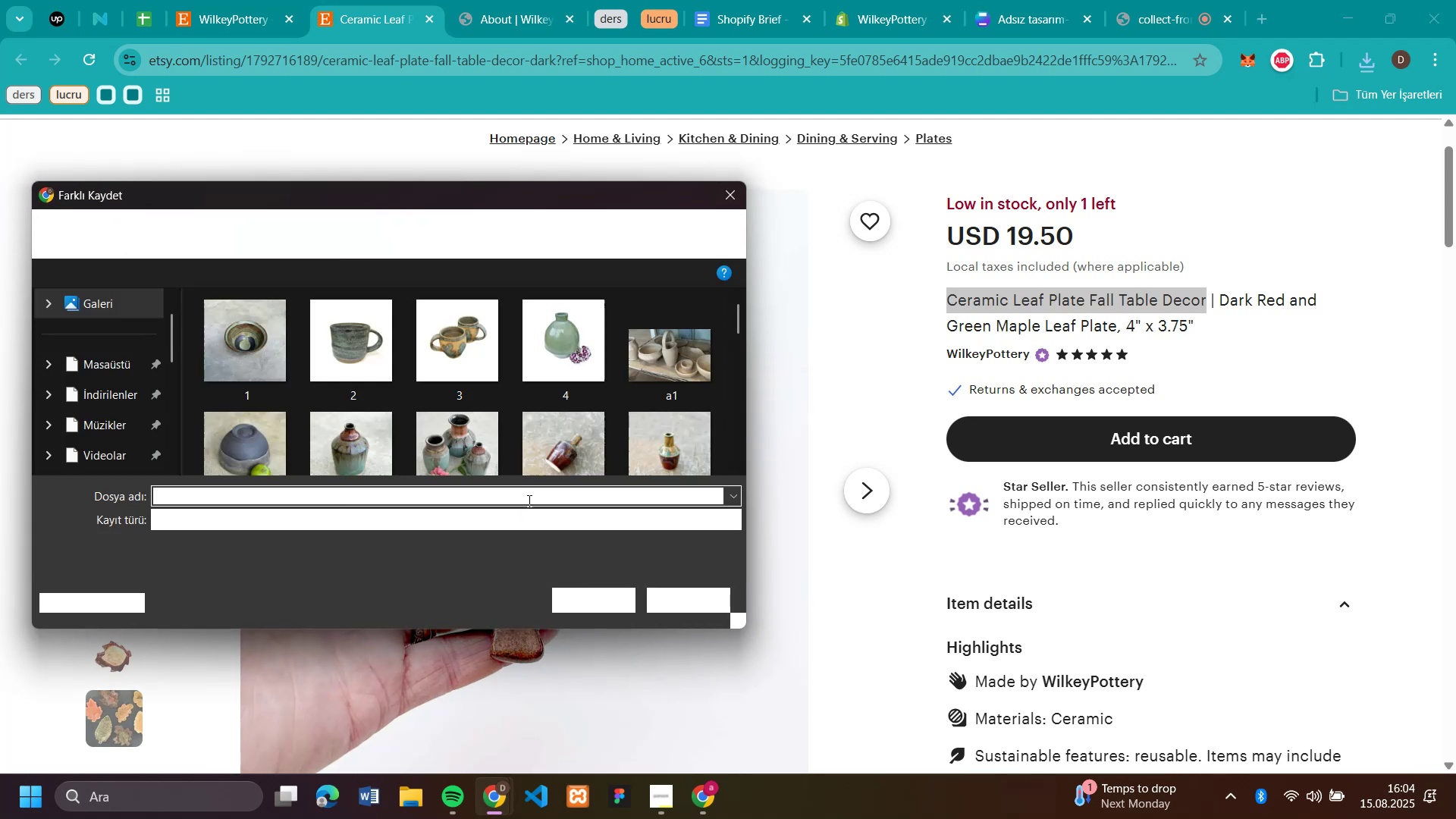 
key(Enter)
 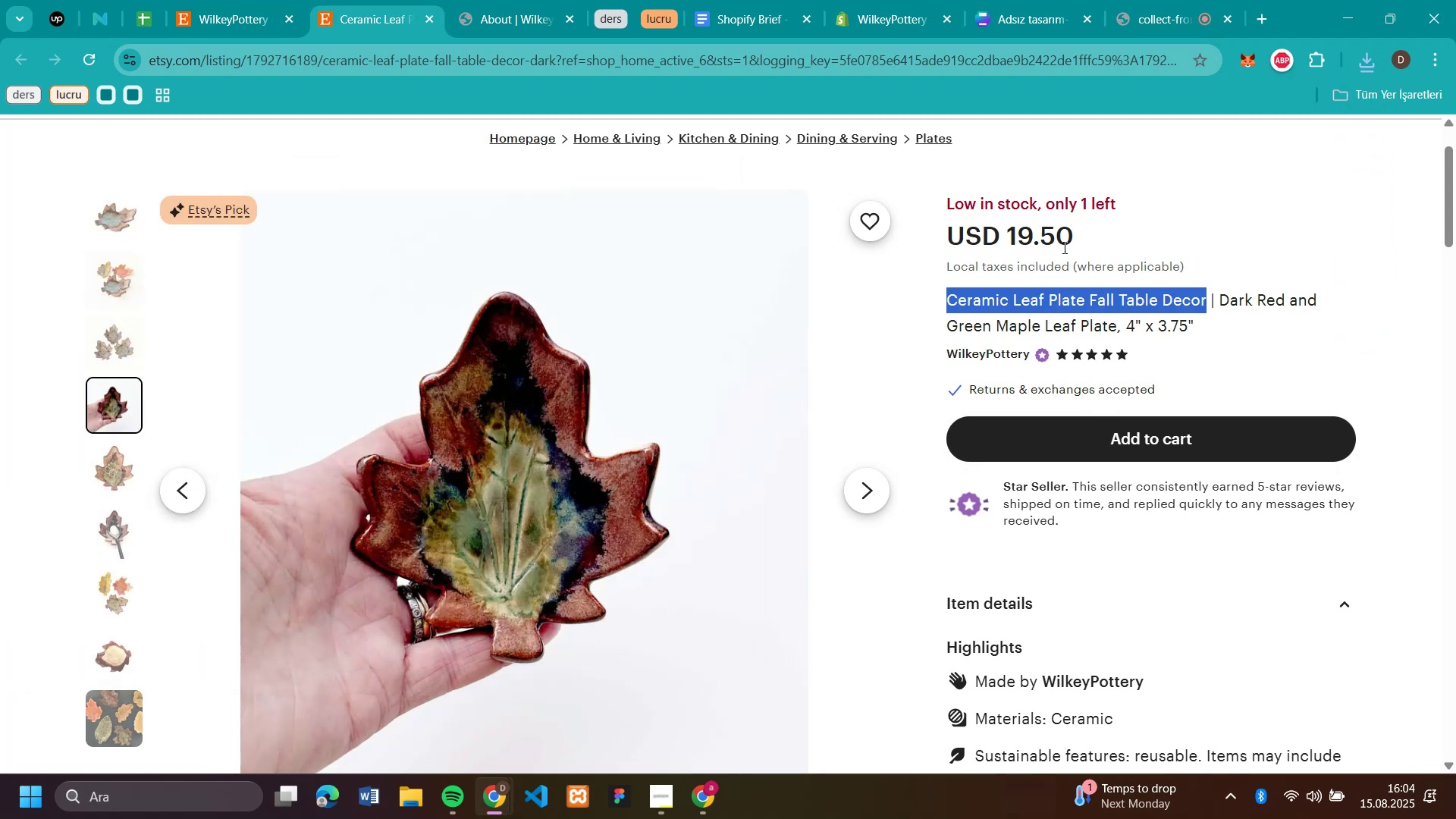 
left_click_drag(start_coordinate=[1083, 240], to_coordinate=[1012, 228])
 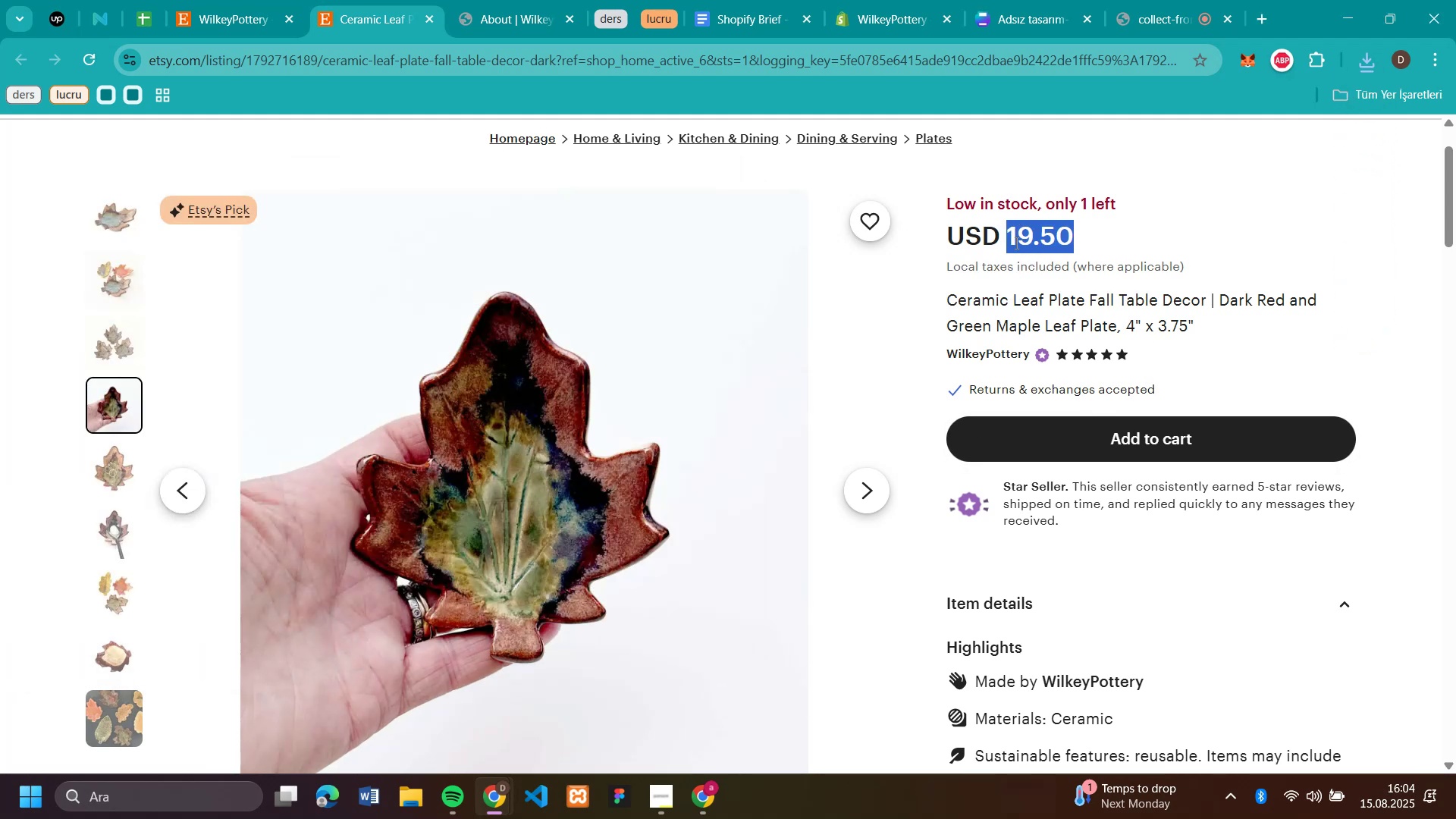 
key(Control+C)
 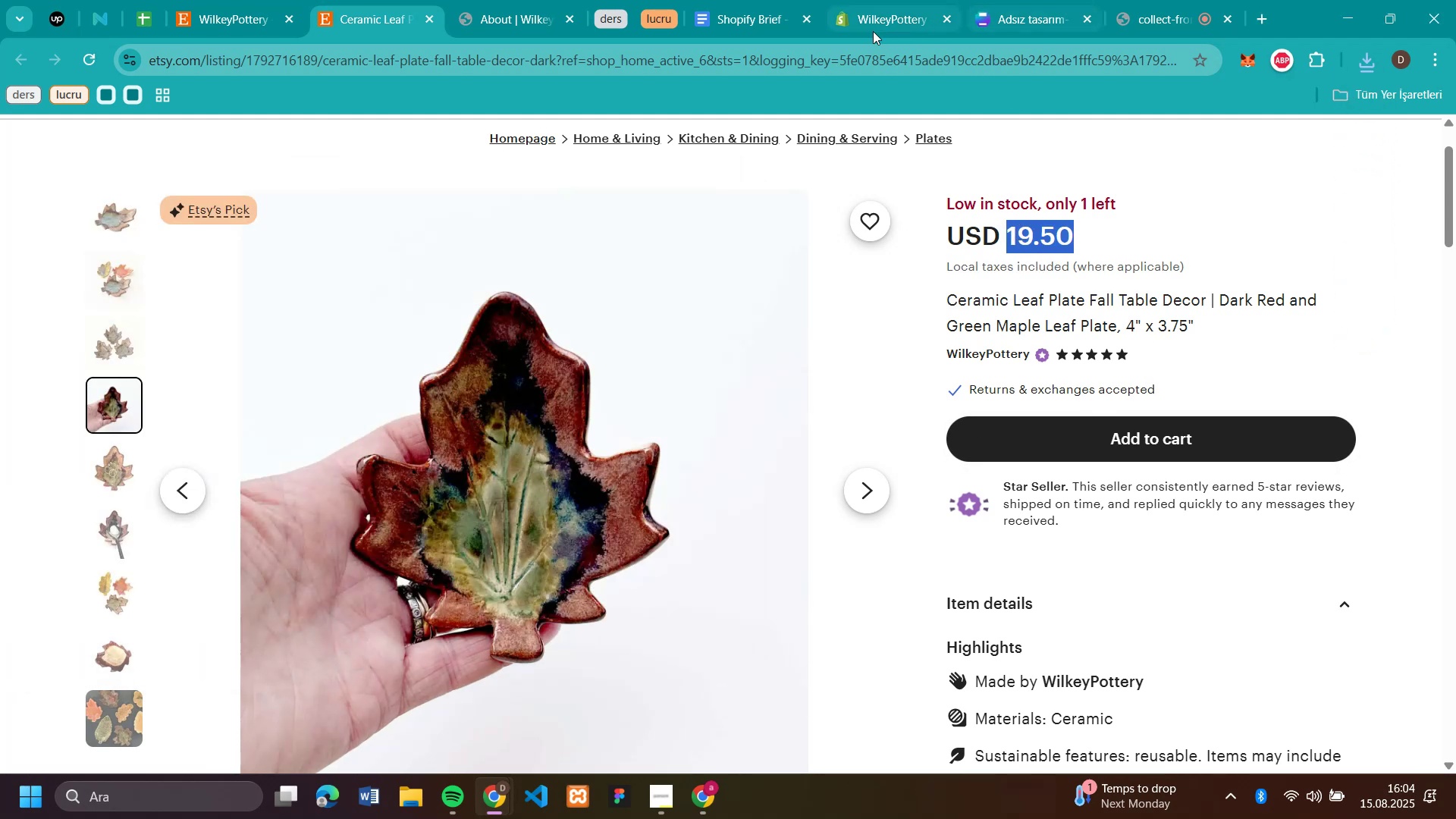 
left_click([877, 17])
 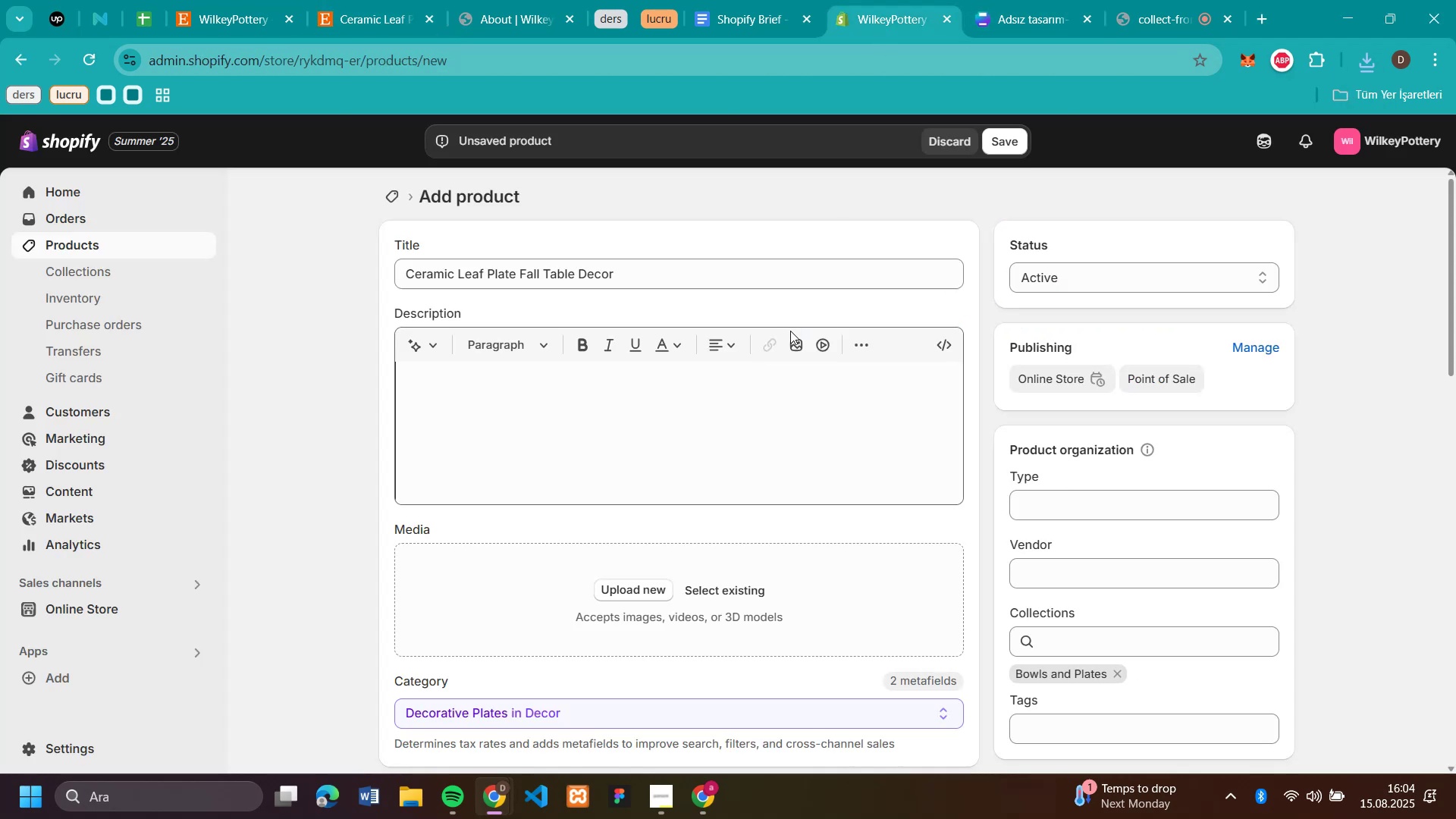 
scroll: coordinate [770, 331], scroll_direction: down, amount: 6.0
 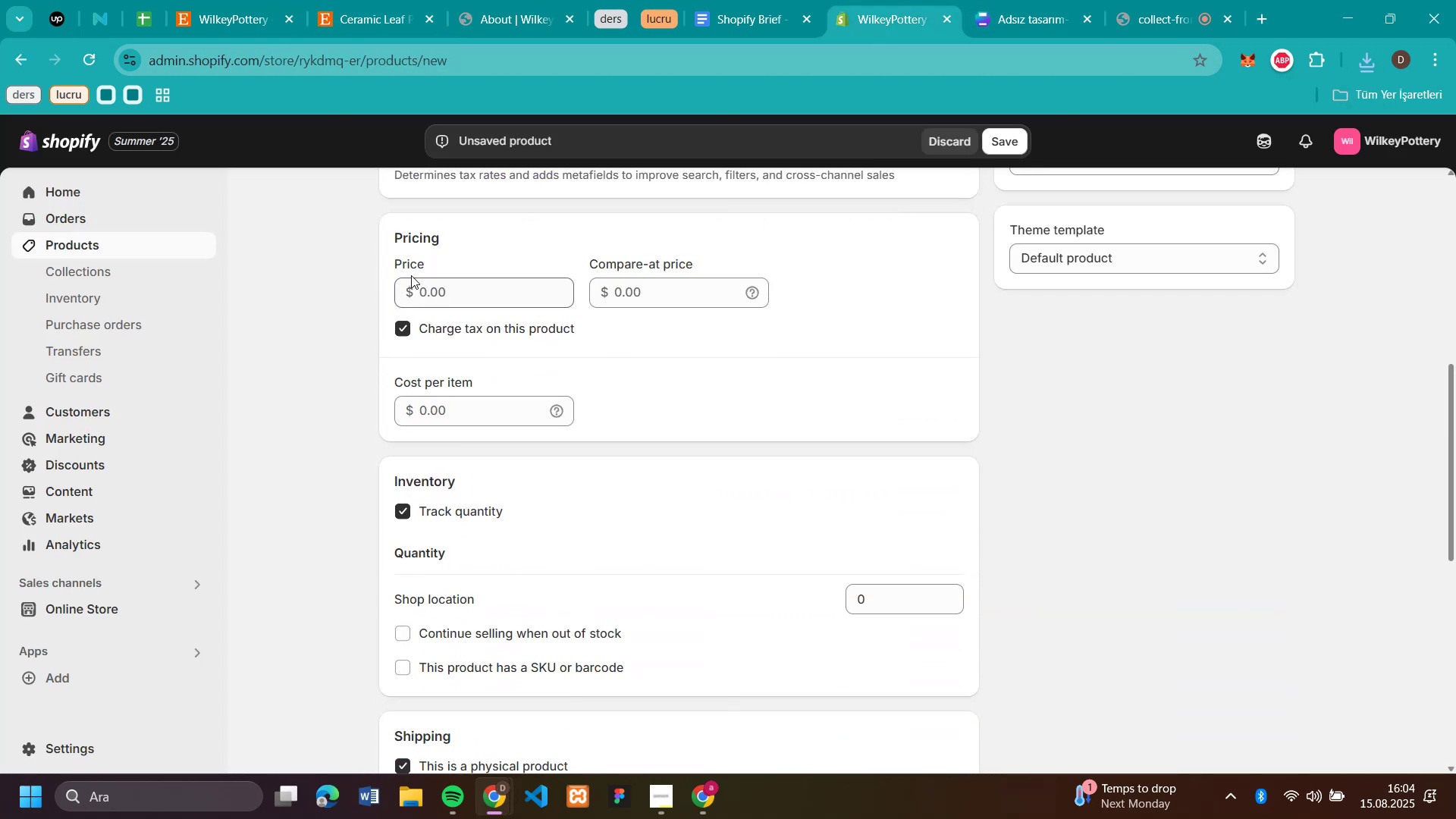 
left_click([411, 283])
 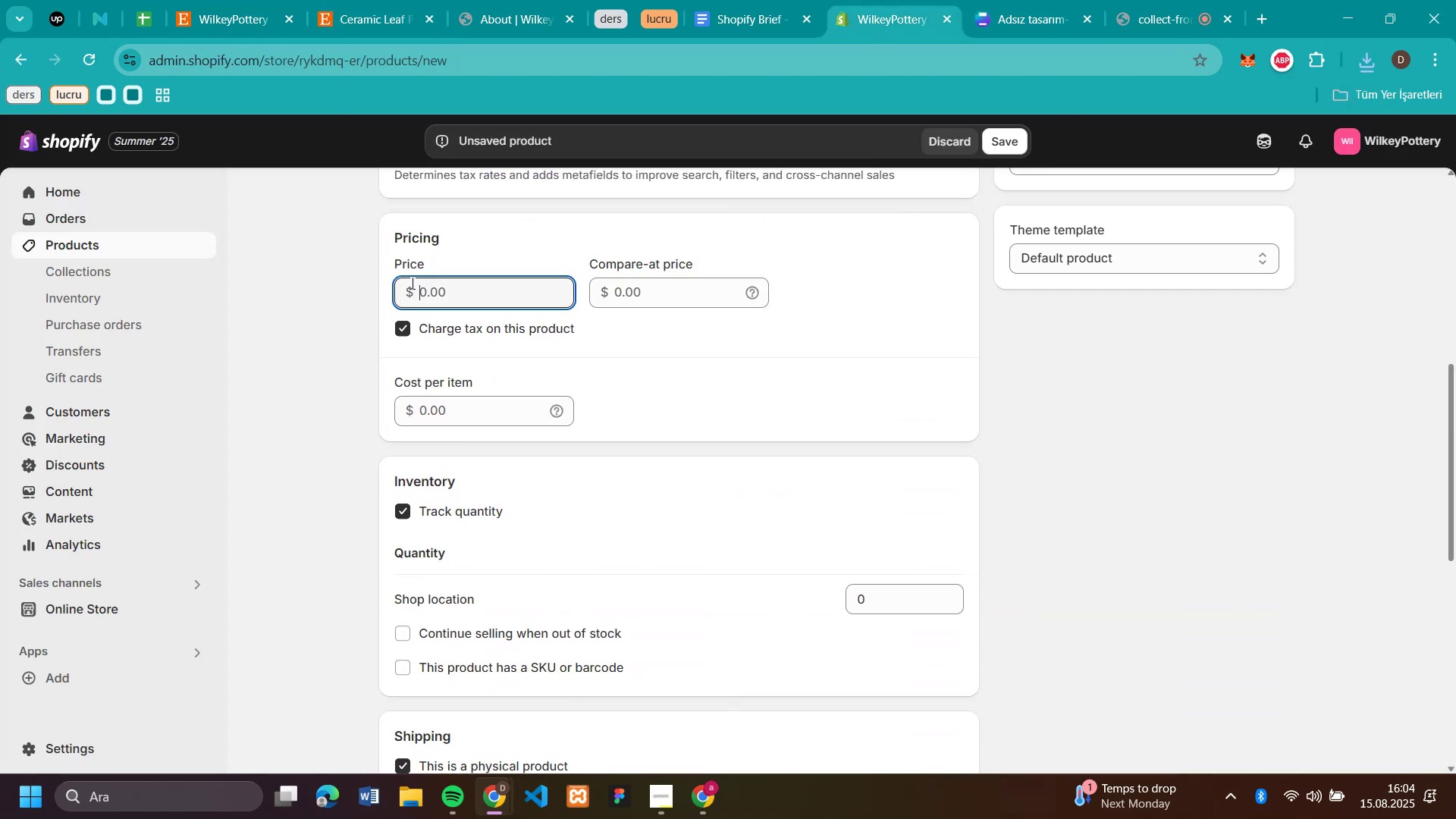 
key(Control+V)
 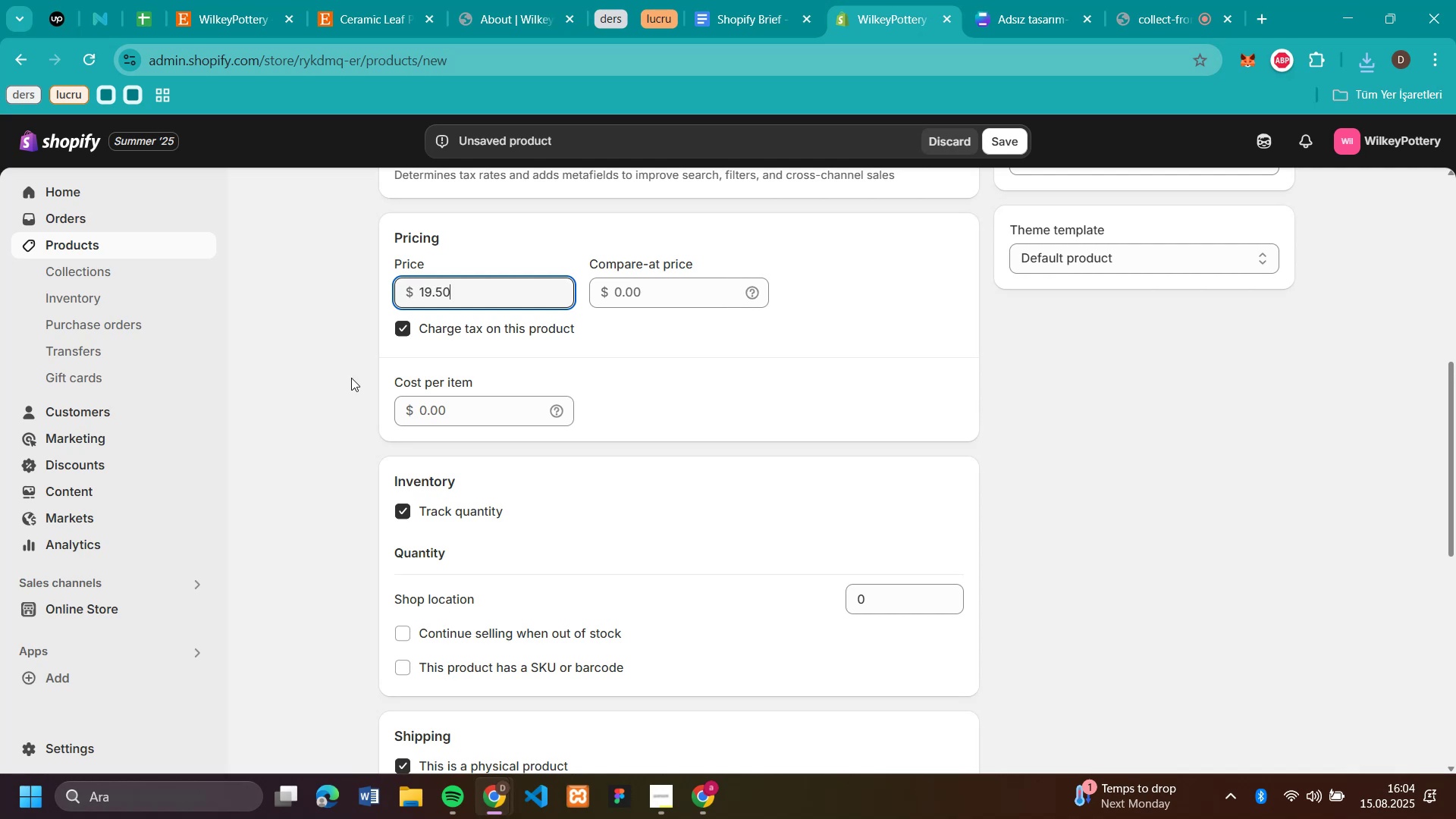 
left_click([351, 378])
 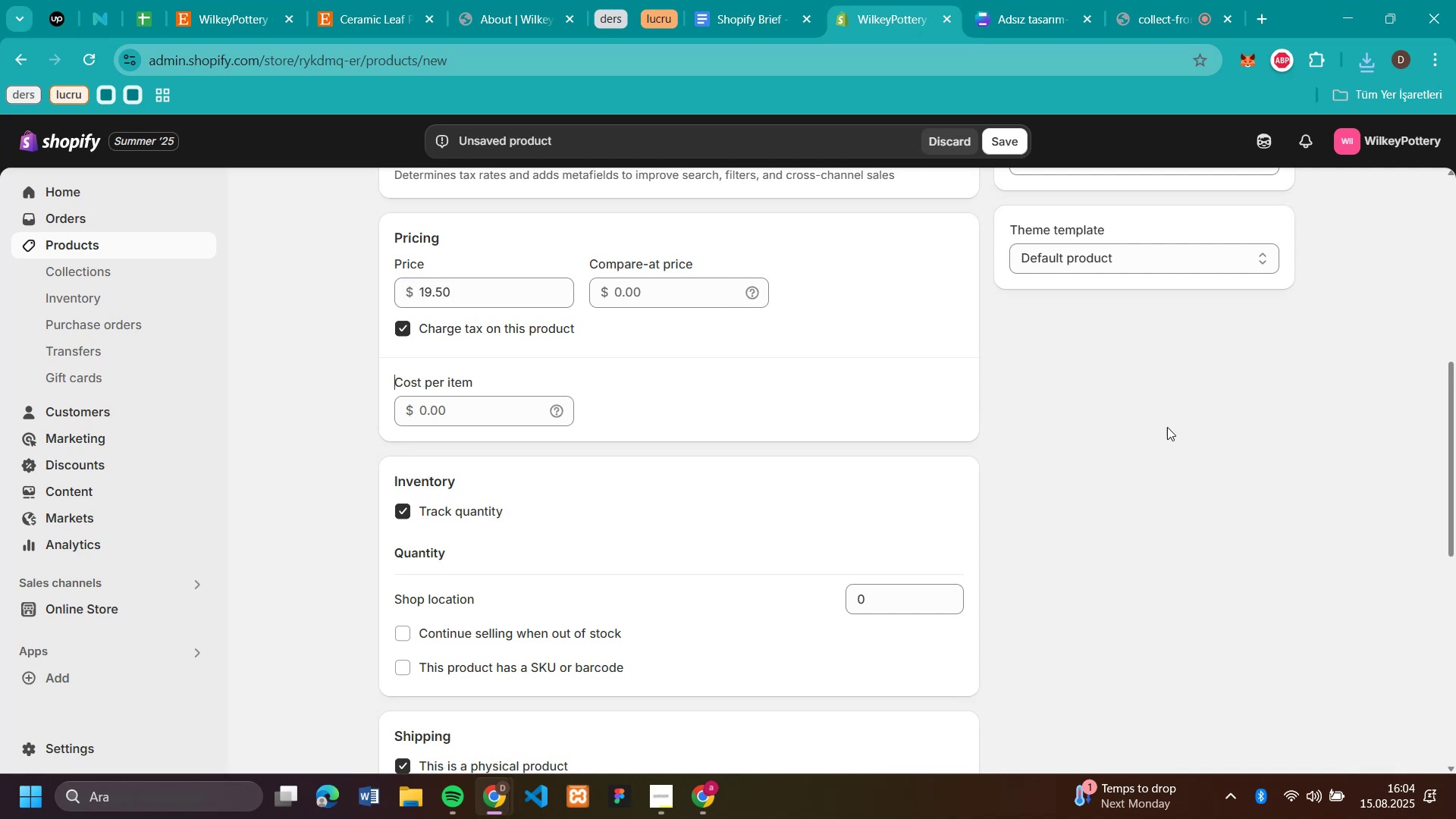 
scroll: coordinate [1159, 428], scroll_direction: up, amount: 2.0
 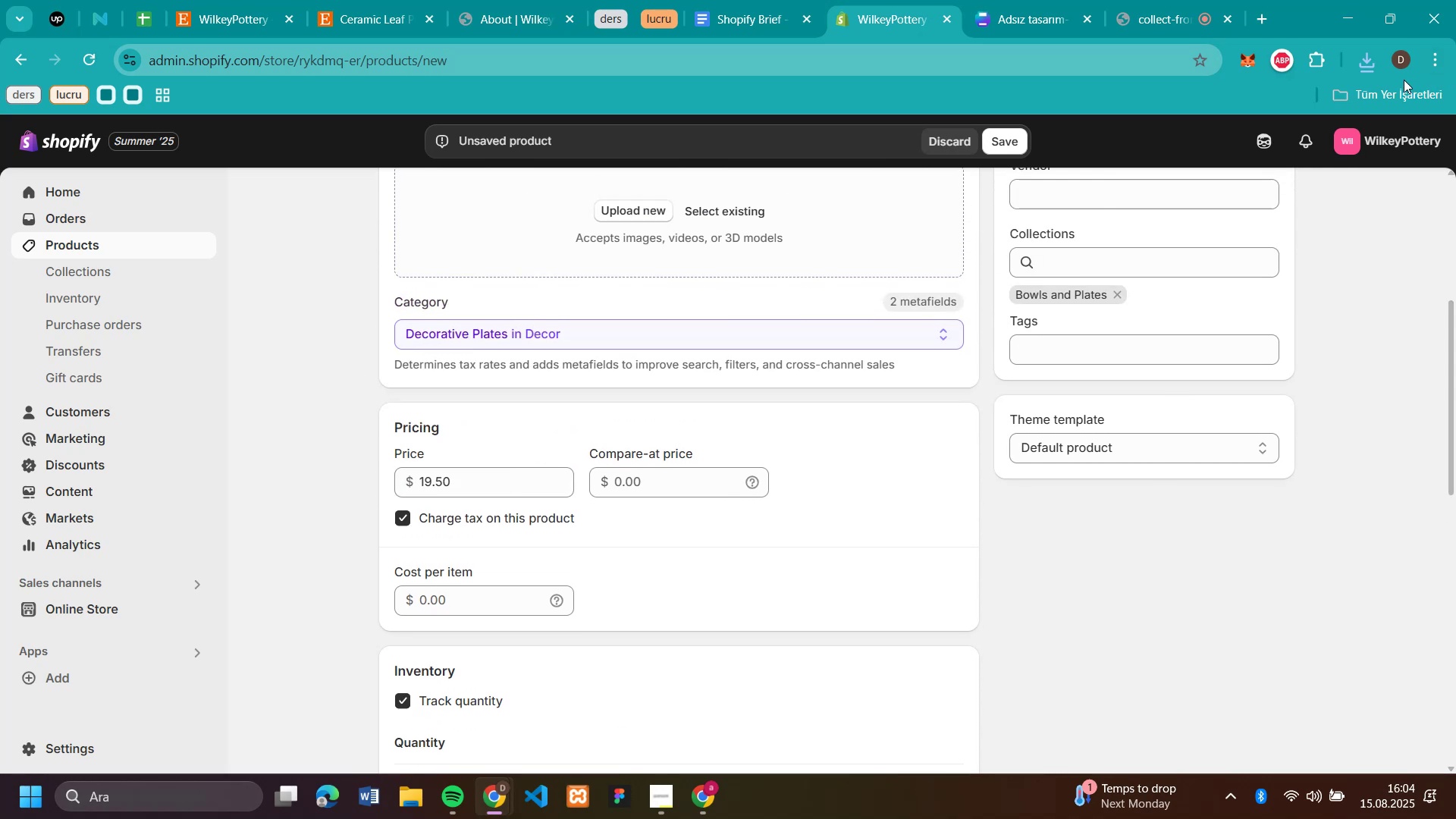 
left_click([1367, 67])
 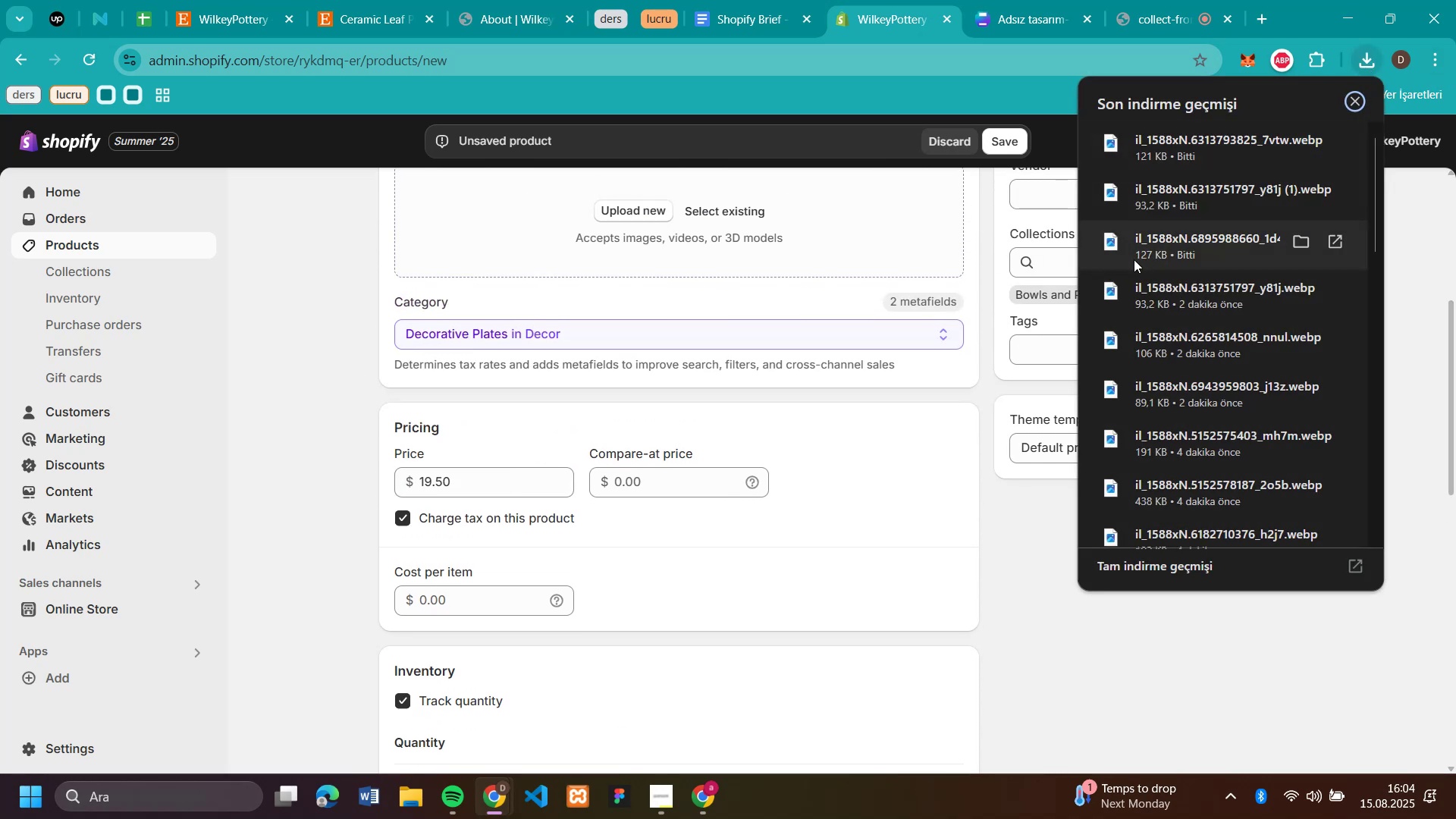 
left_click_drag(start_coordinate=[1129, 241], to_coordinate=[857, 238])
 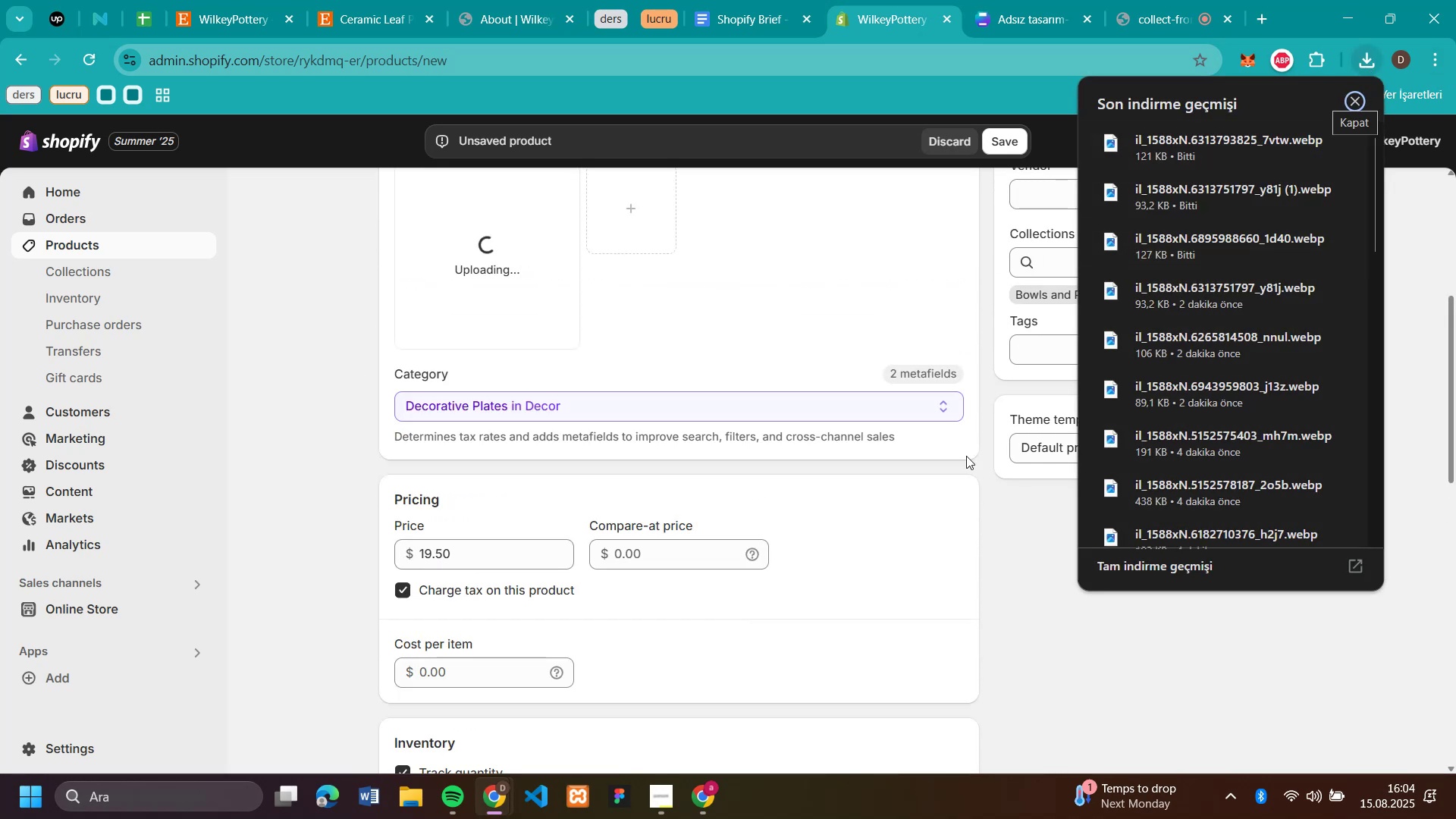 
left_click([1031, 604])
 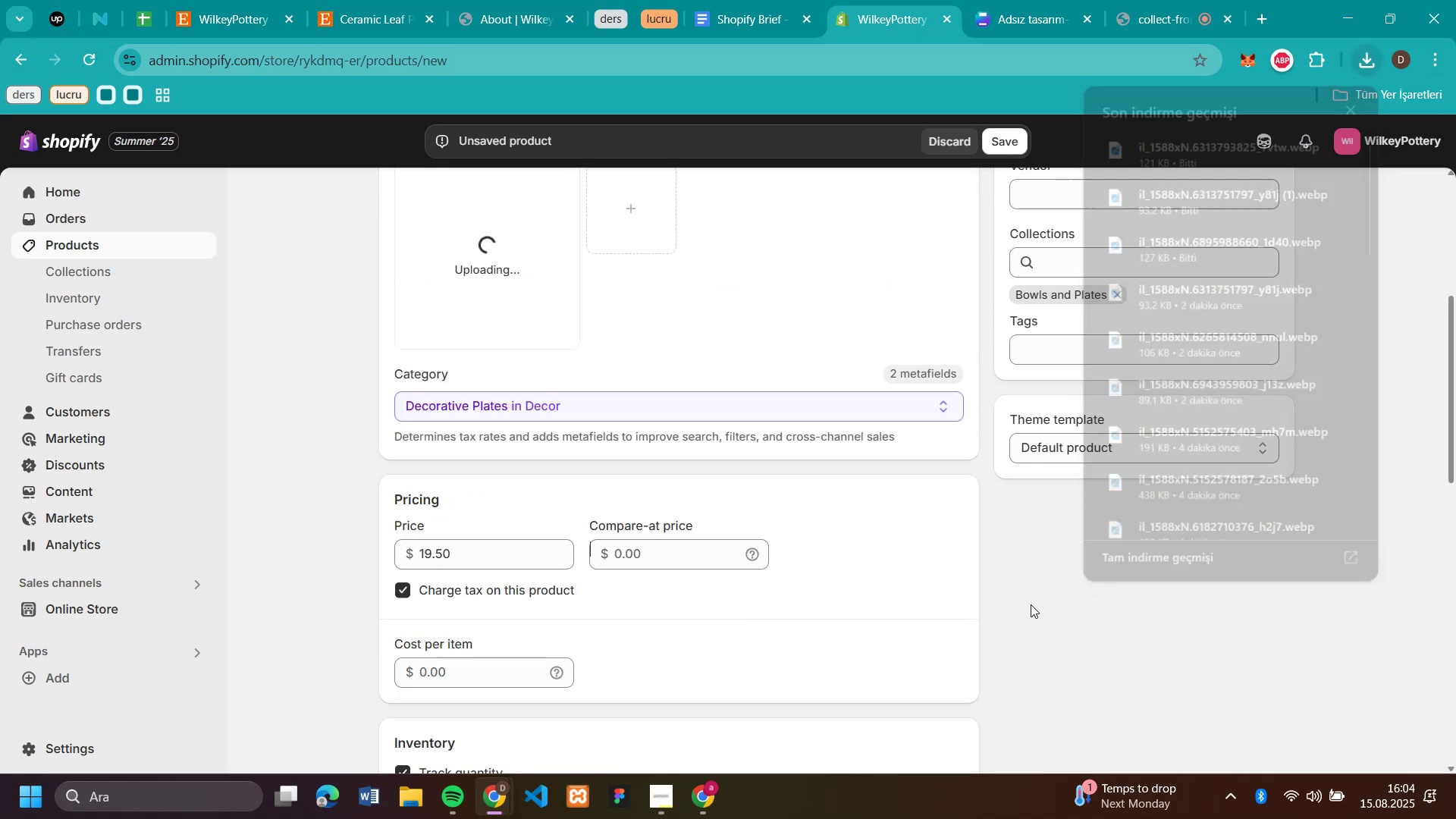 
scroll: coordinate [1031, 604], scroll_direction: down, amount: 2.0
 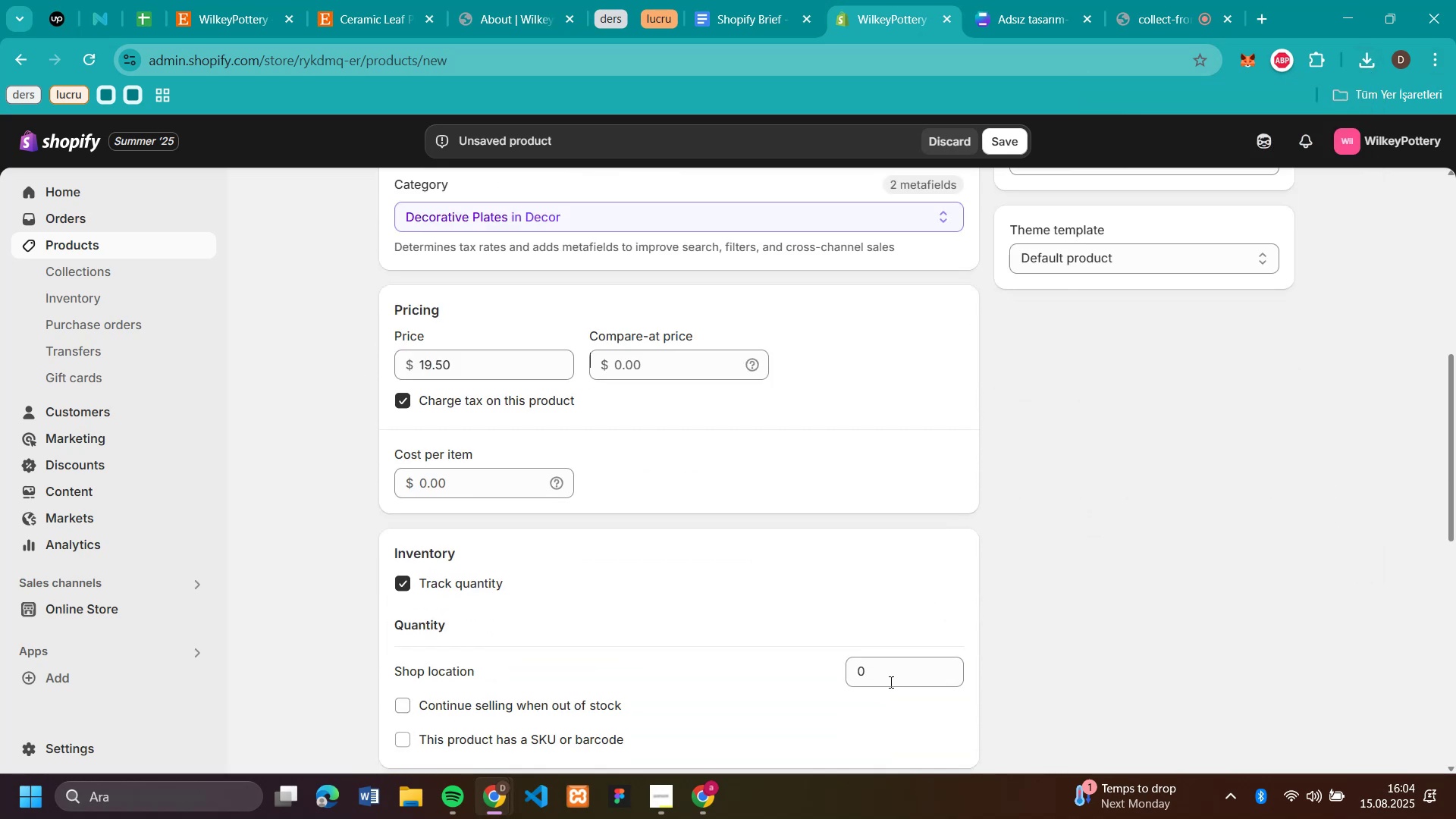 
left_click([891, 676])
 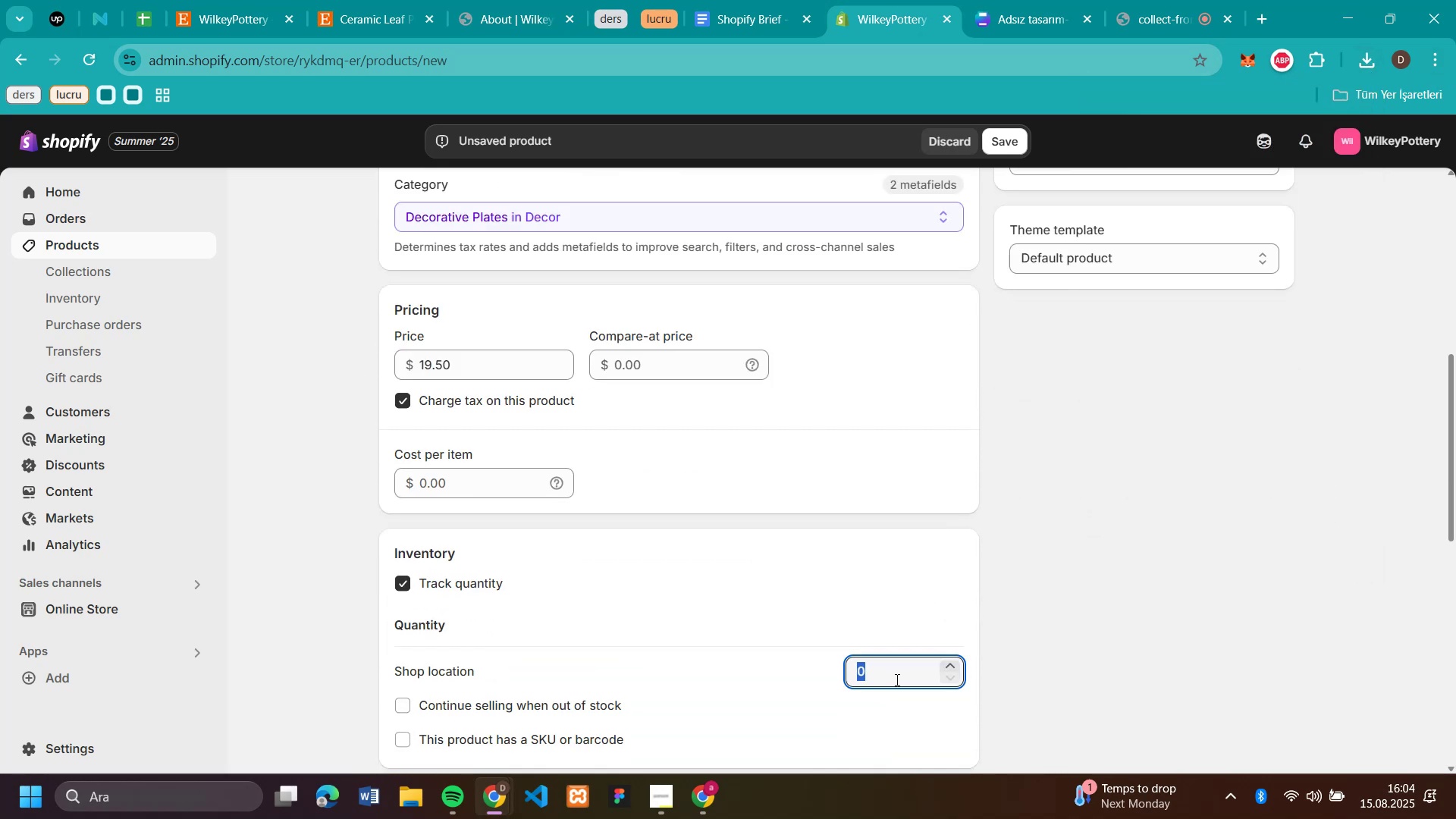 
type(50)
 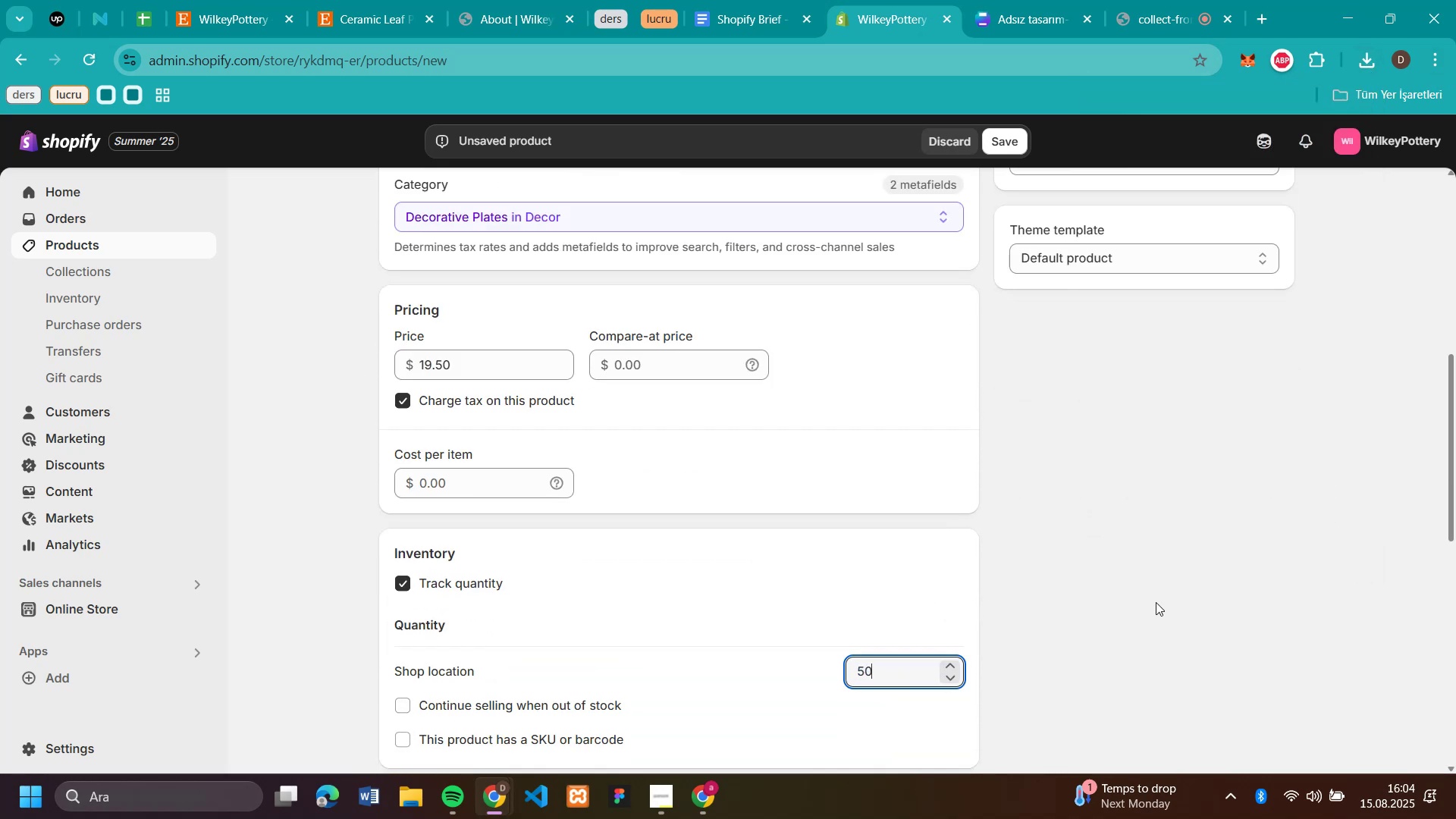 
left_click([1156, 602])
 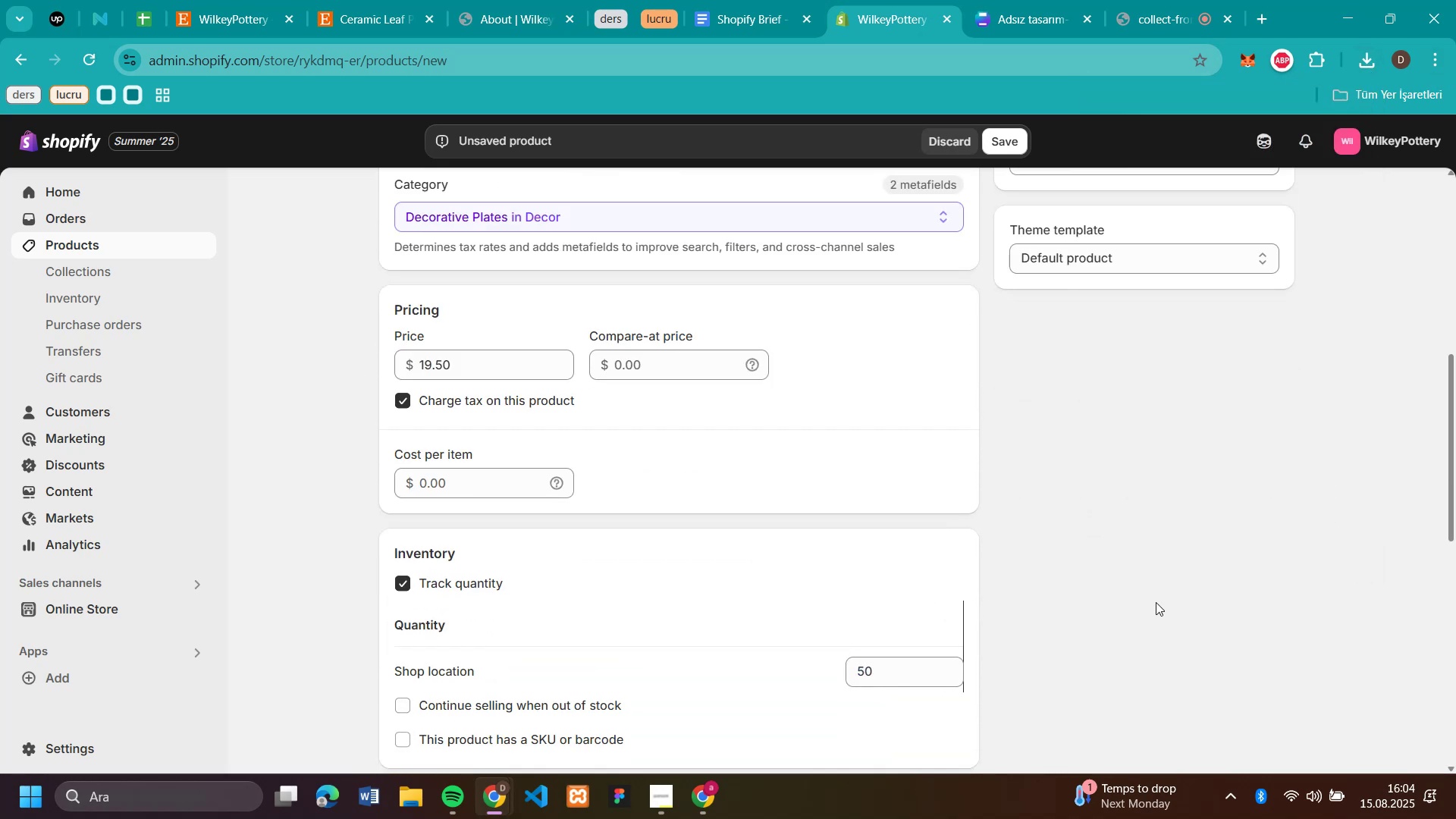 
scroll: coordinate [1142, 573], scroll_direction: up, amount: 3.0
 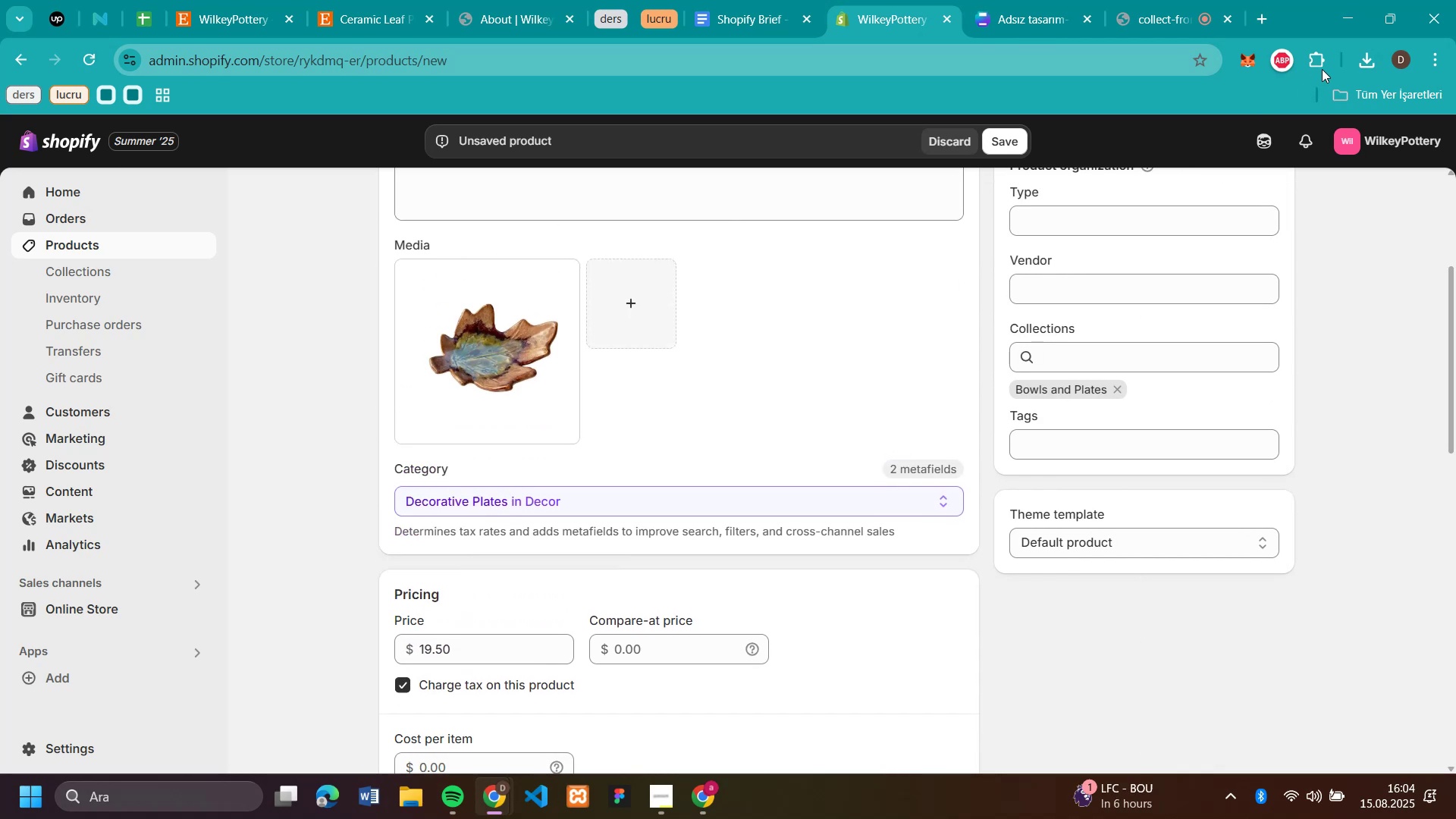 
left_click([1373, 69])
 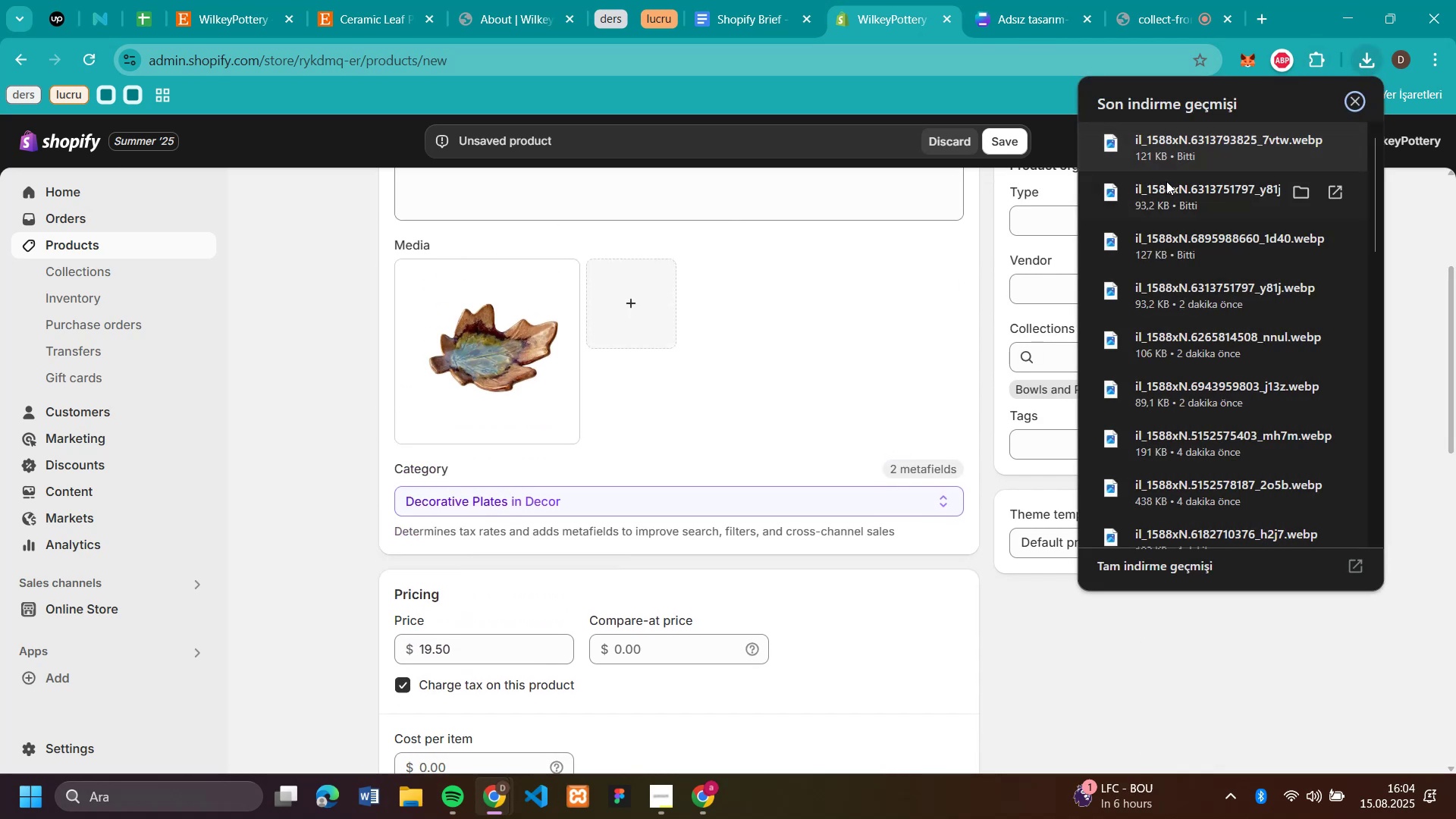 
left_click_drag(start_coordinate=[1158, 194], to_coordinate=[821, 297])
 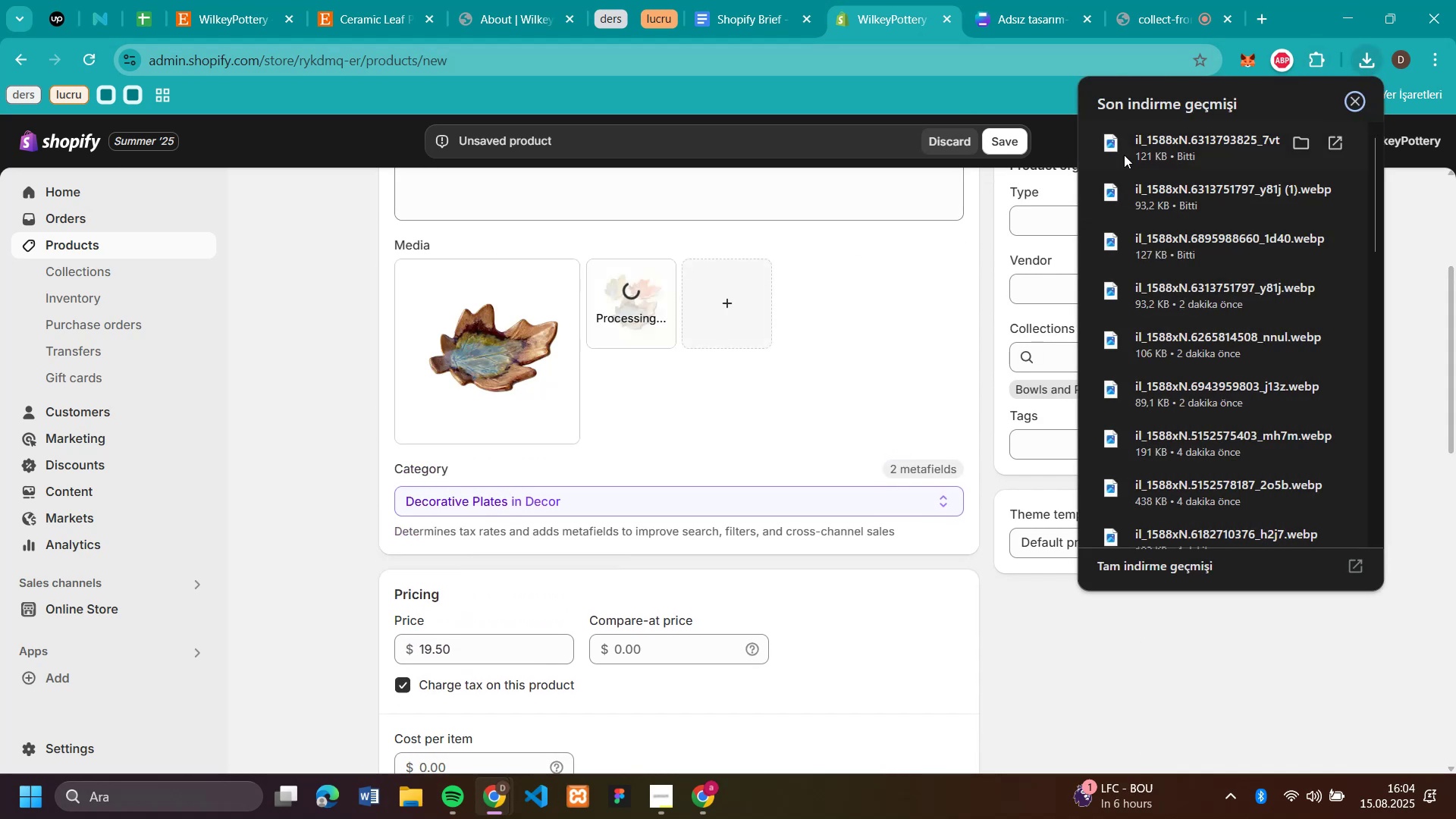 
left_click_drag(start_coordinate=[1151, 144], to_coordinate=[913, 350])
 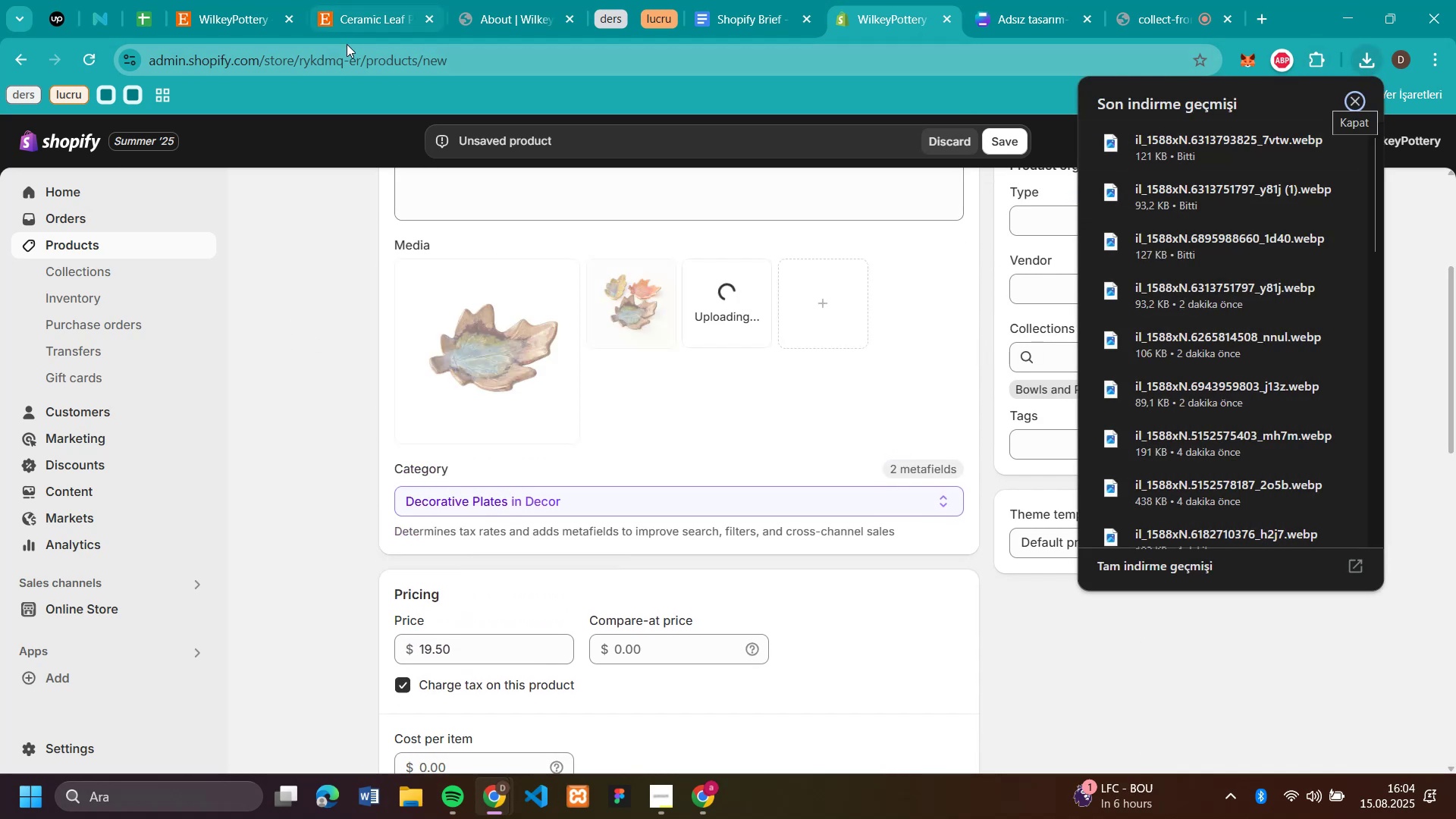 
left_click([359, 18])
 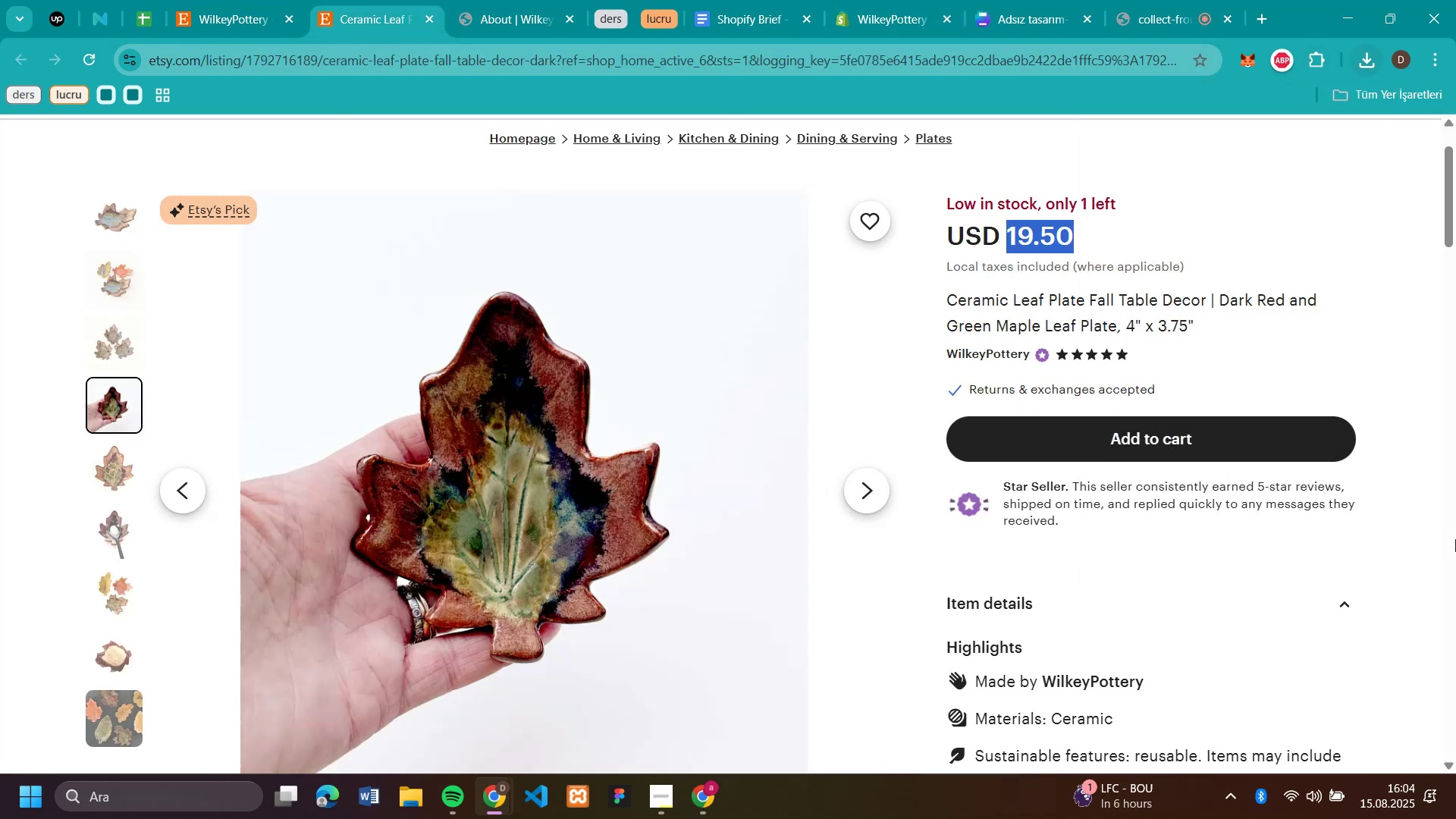 
scroll: coordinate [1455, 526], scroll_direction: down, amount: 4.0
 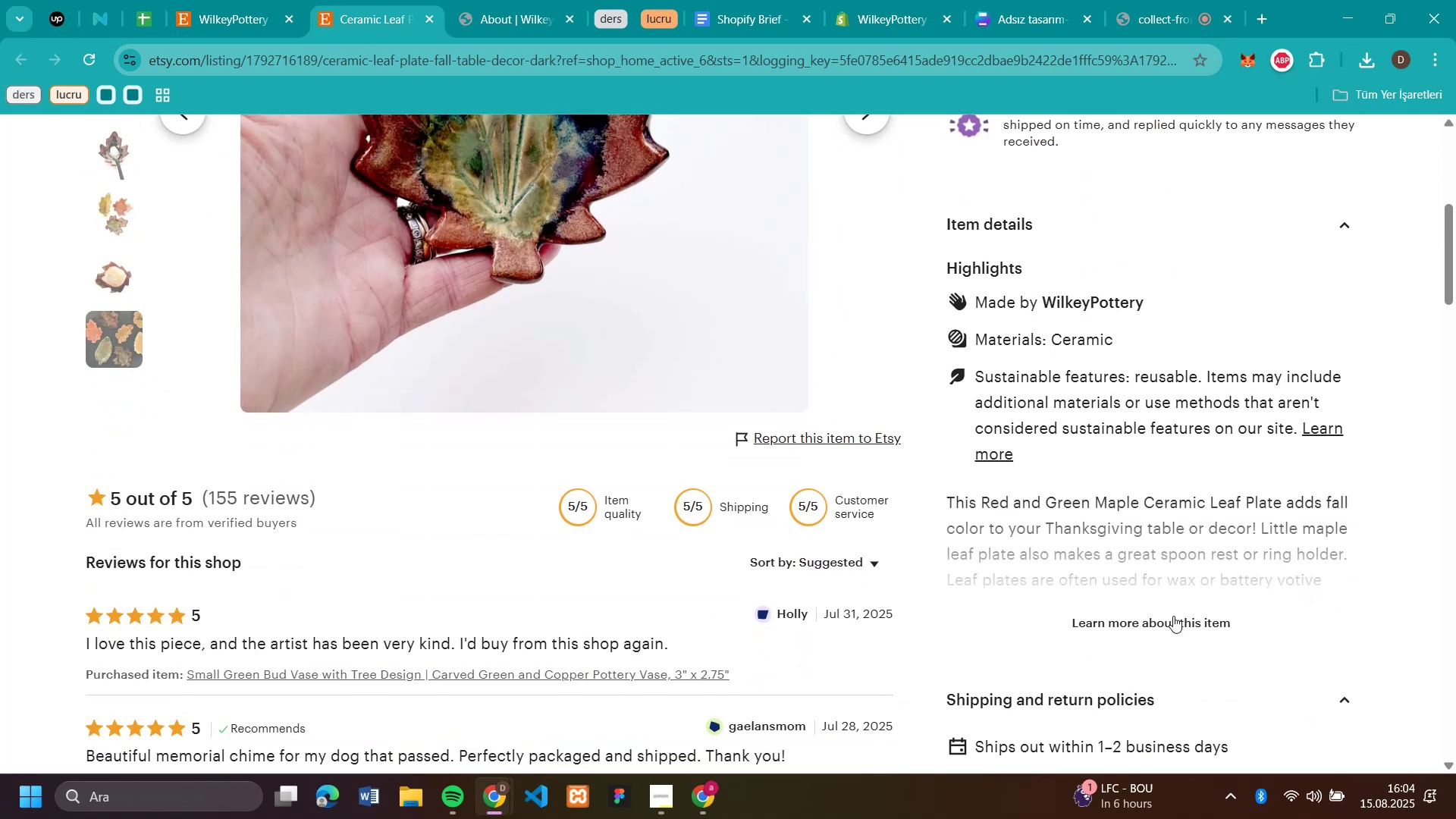 
left_click([1169, 615])
 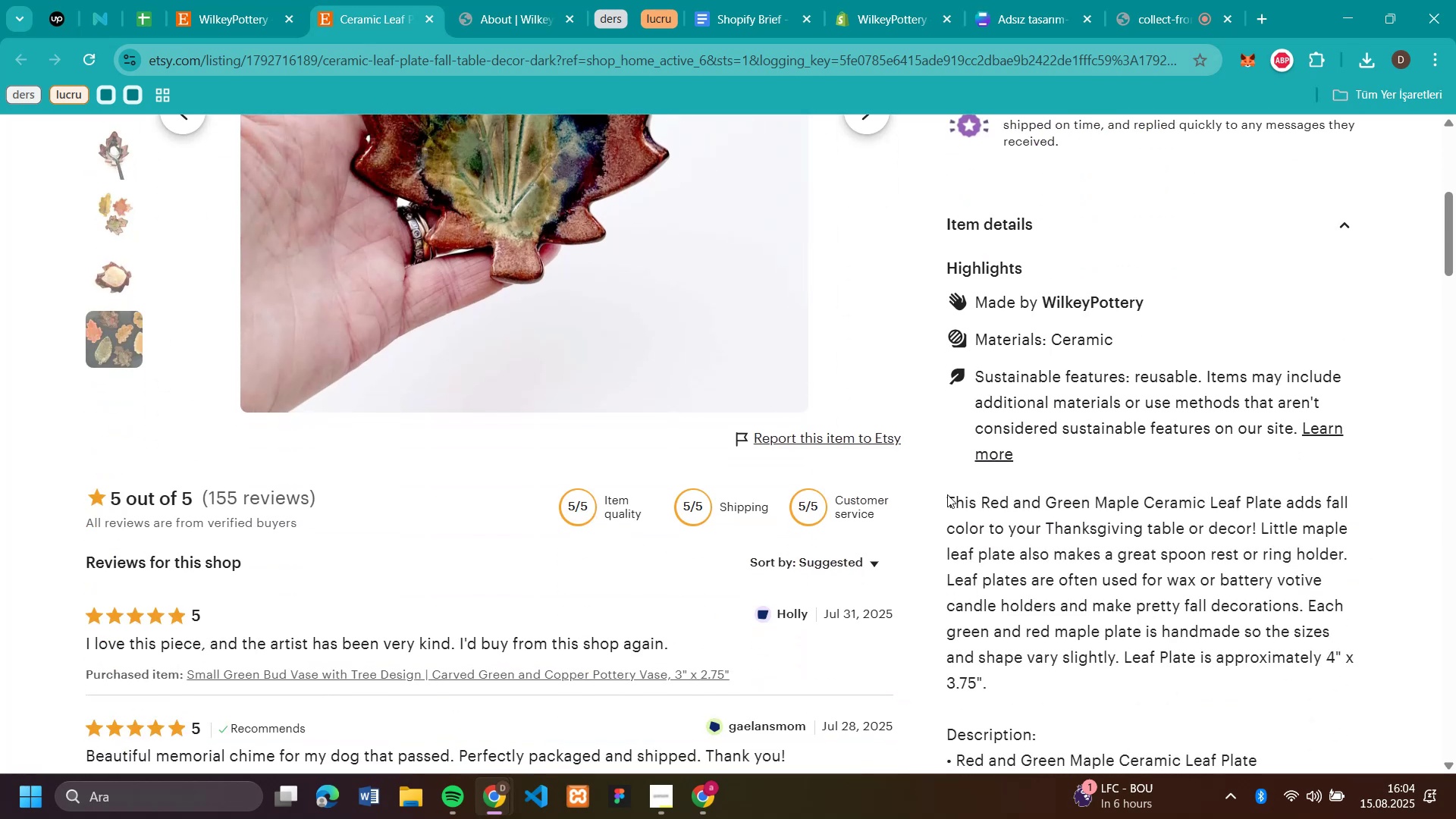 
left_click_drag(start_coordinate=[948, 495], to_coordinate=[1333, 707])
 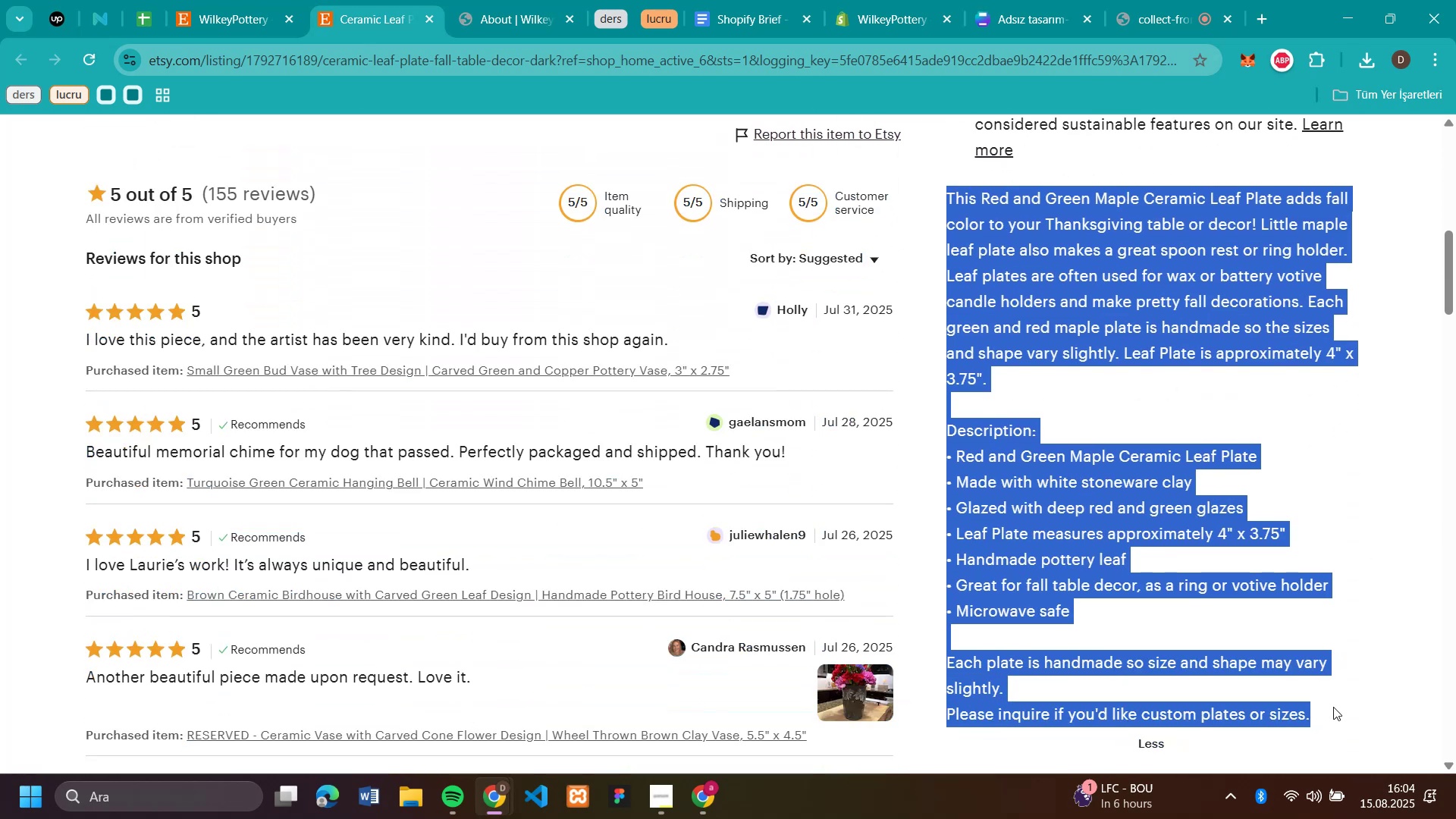 
key(Control+C)
 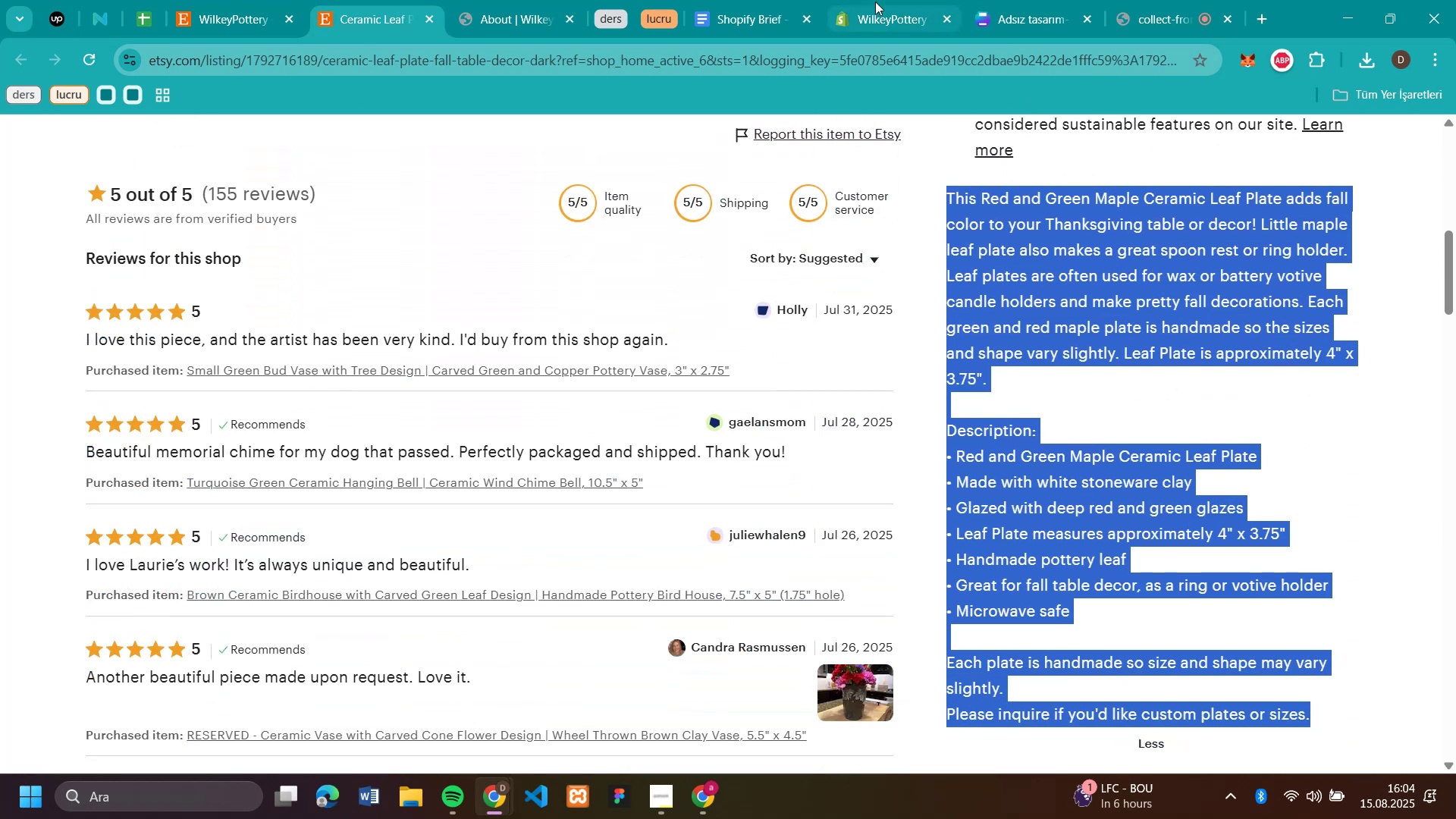 
left_click([875, 2])
 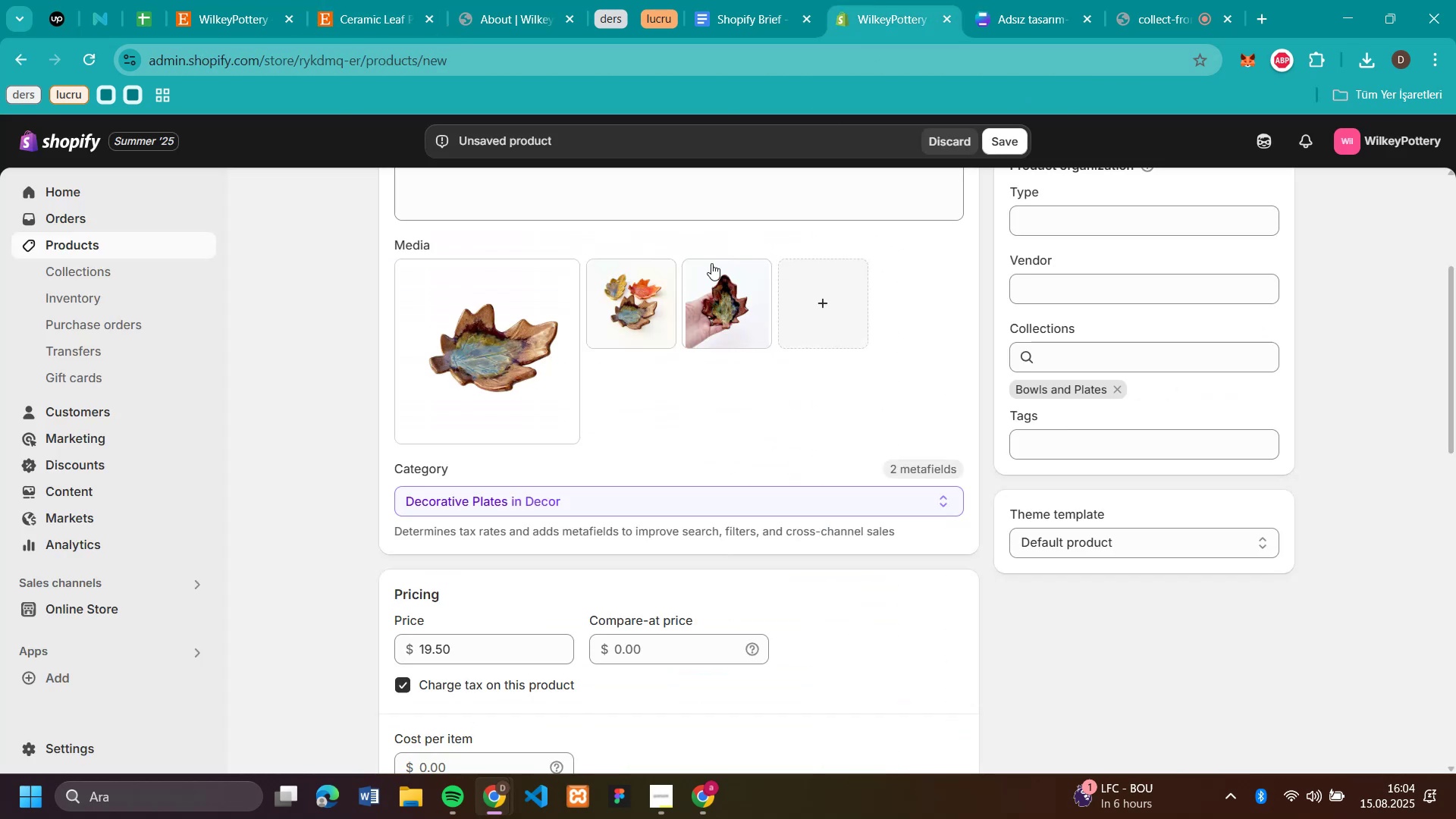 
scroll: coordinate [712, 284], scroll_direction: up, amount: 2.0
 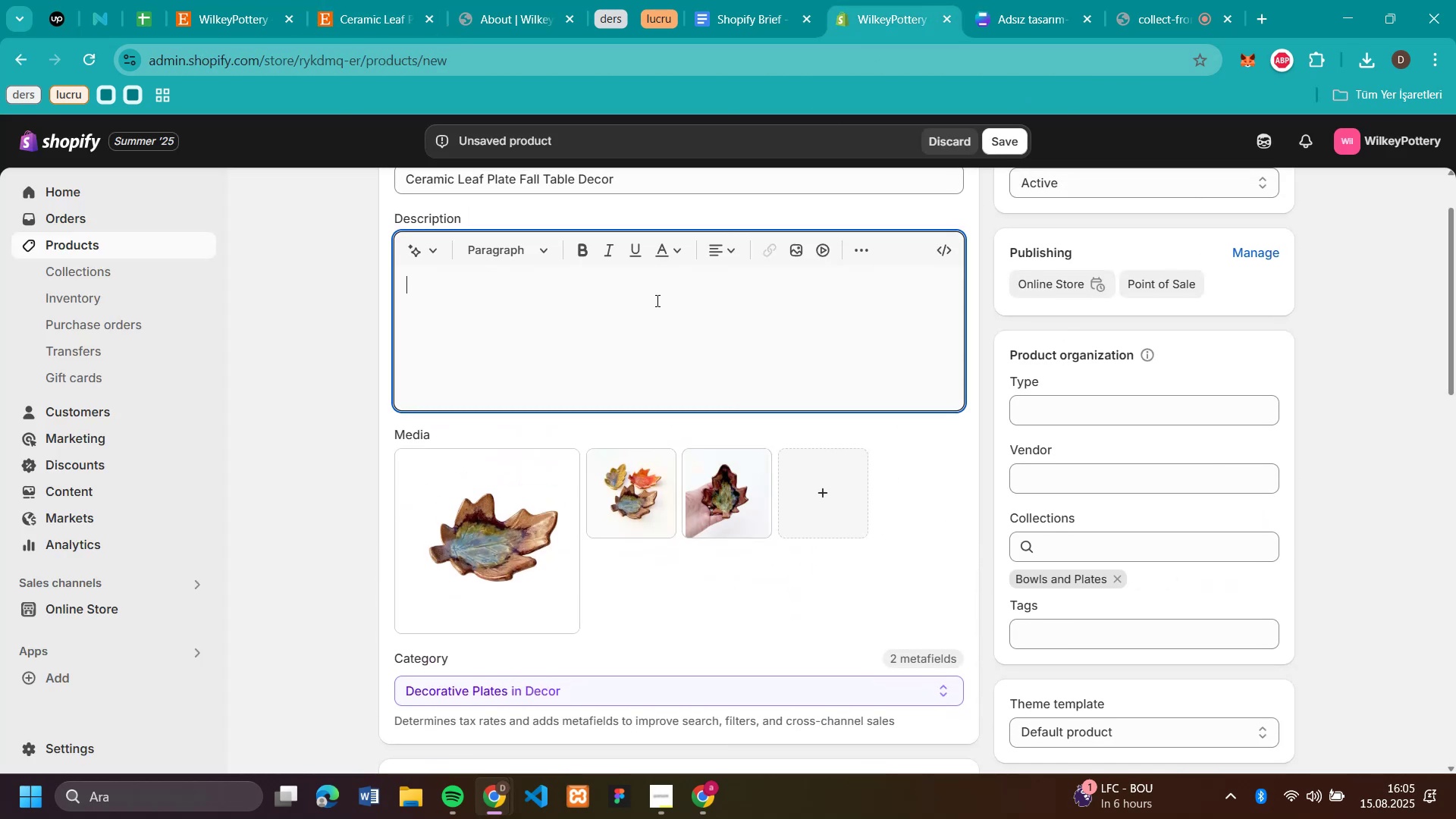 
key(Control+V)
 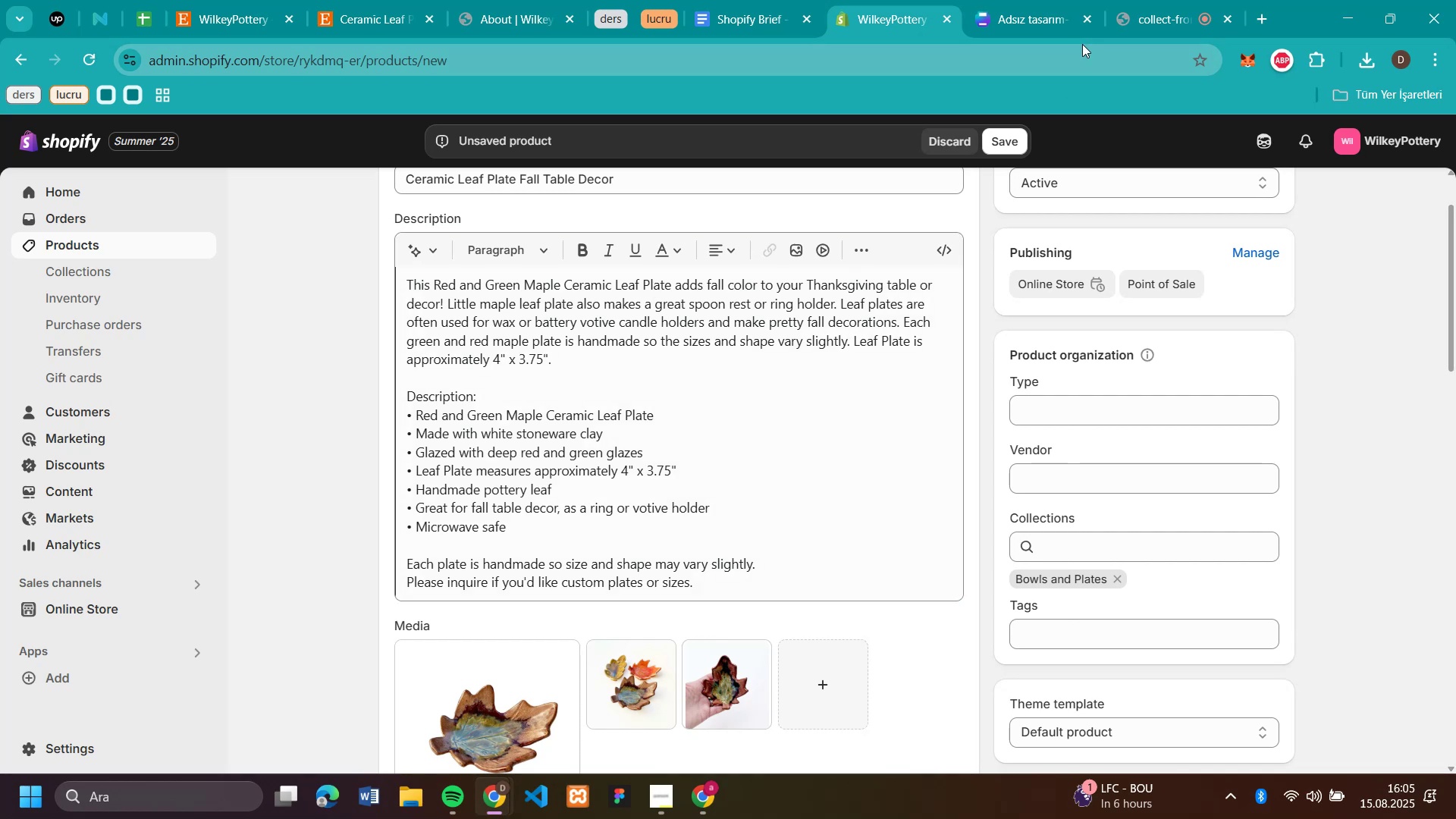 
left_click([999, 141])
 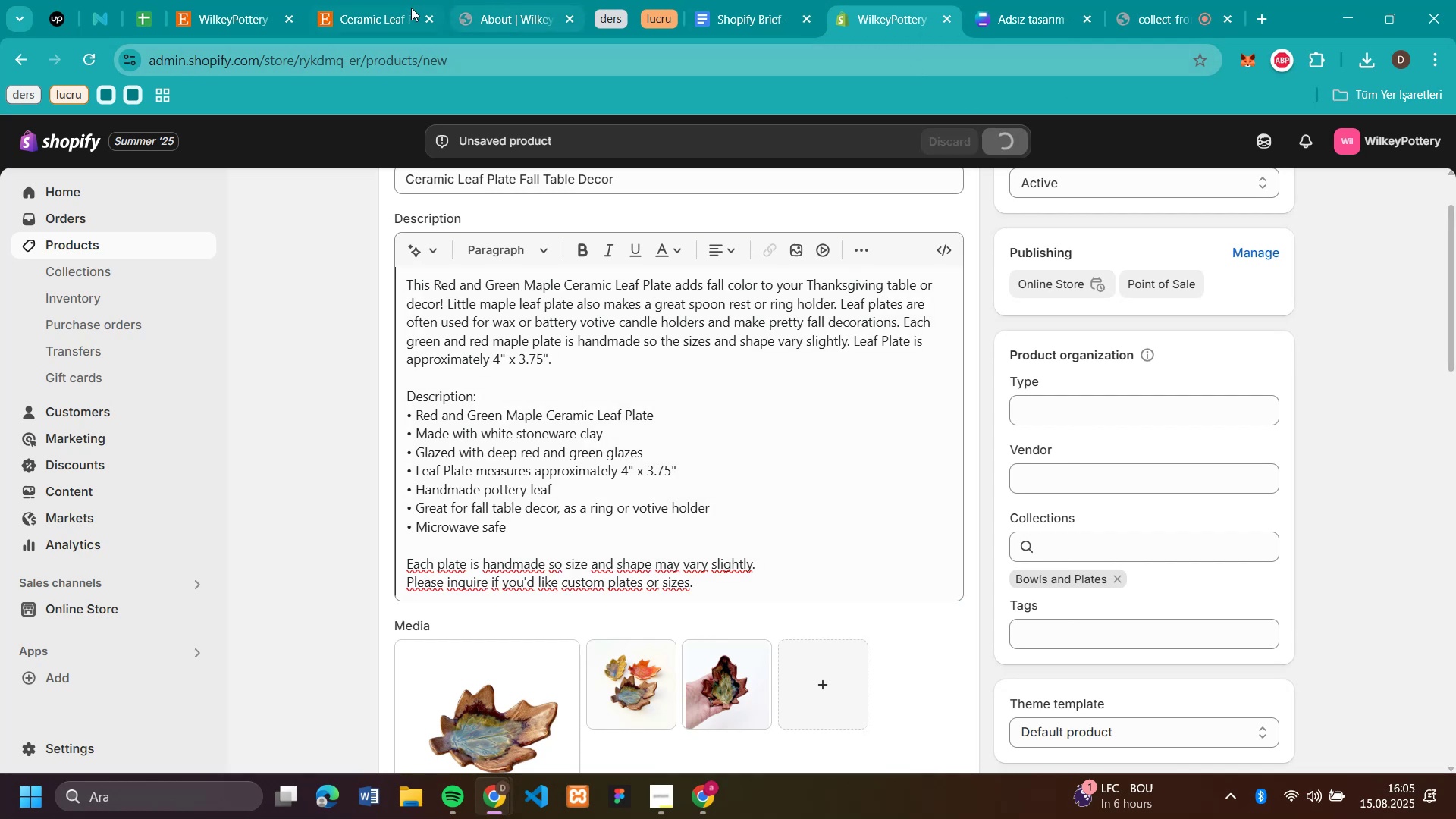 
left_click([375, 17])
 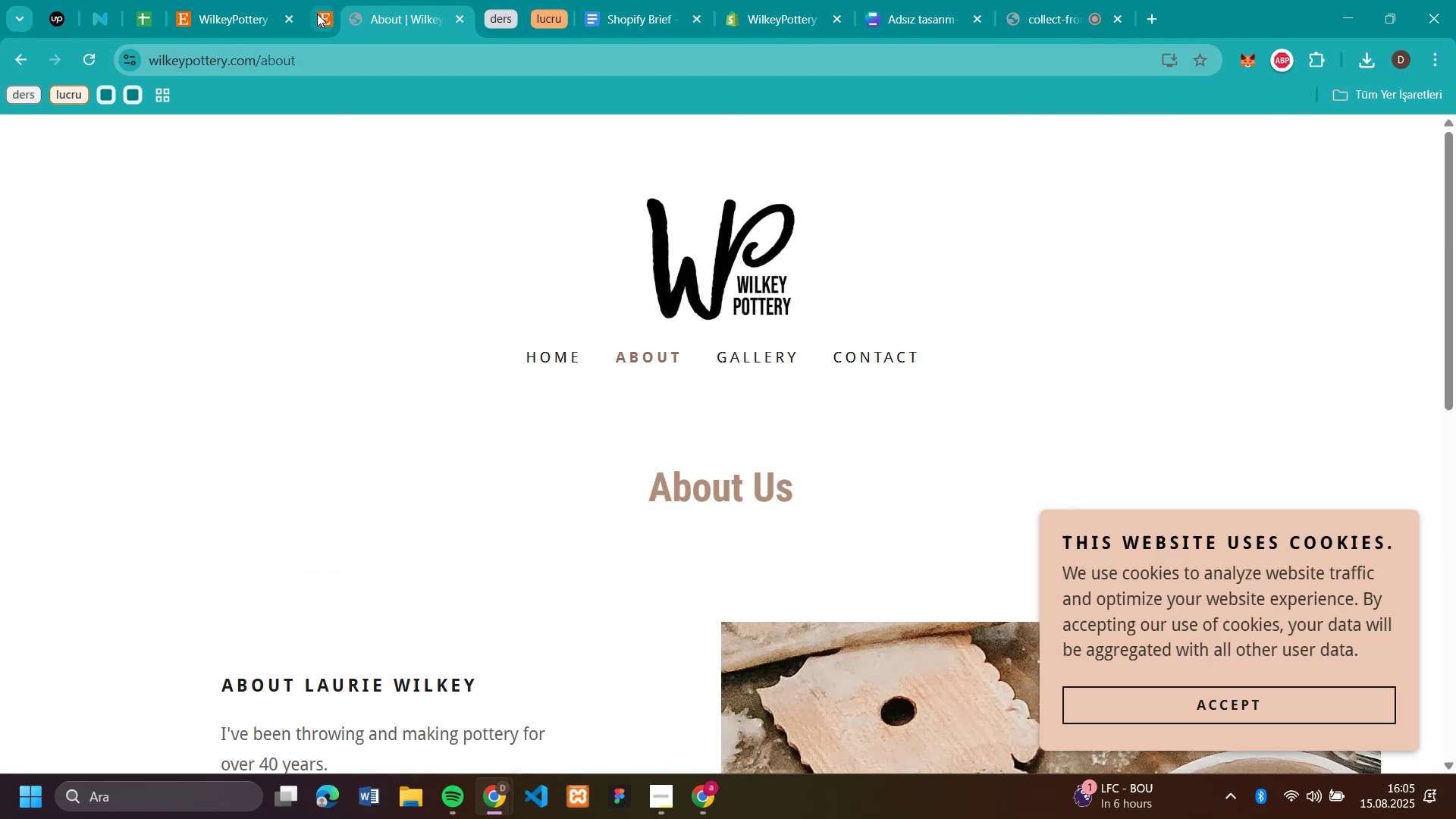 
left_click([222, 12])
 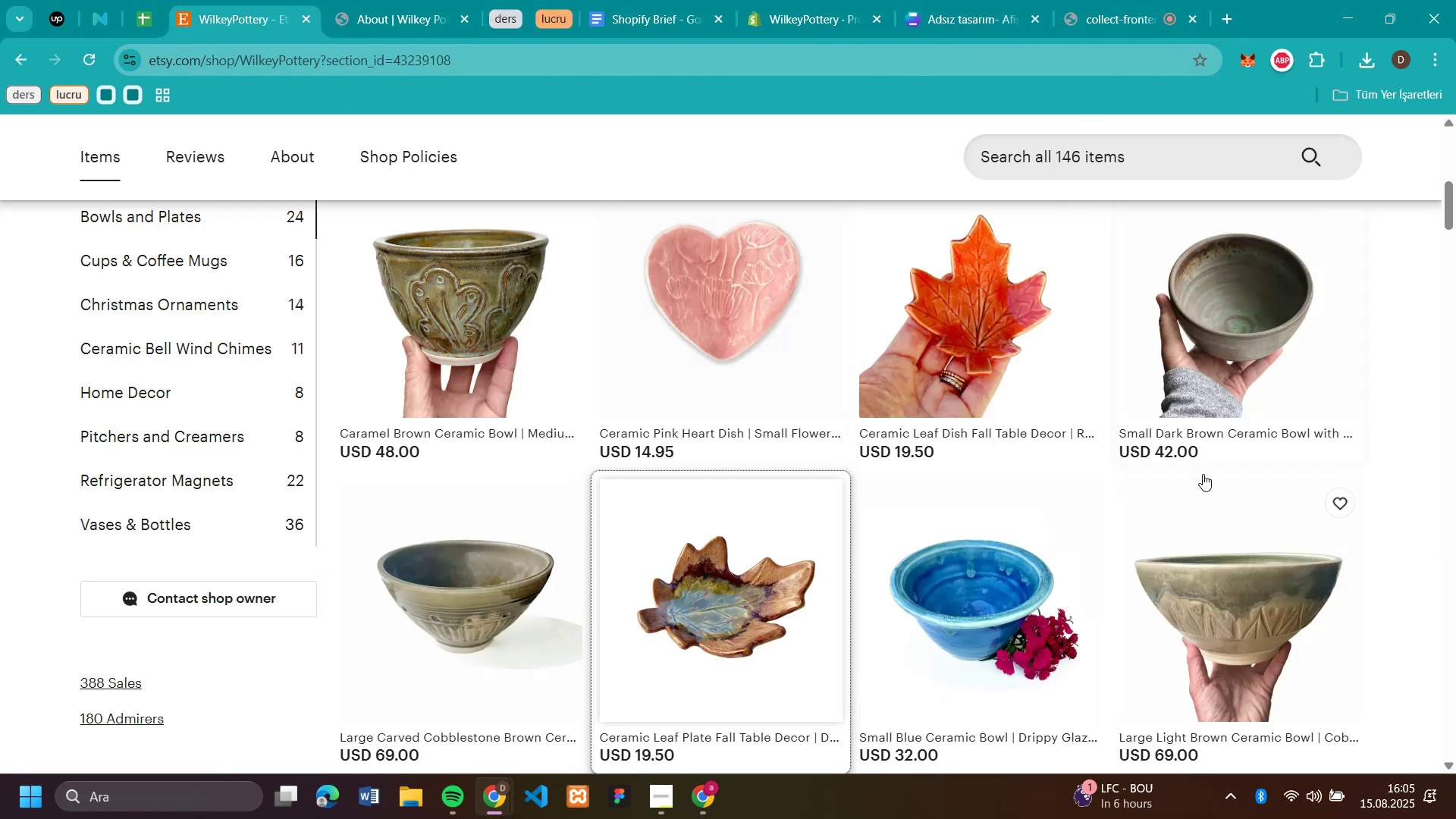 
scroll: coordinate [1215, 475], scroll_direction: down, amount: 1.0
 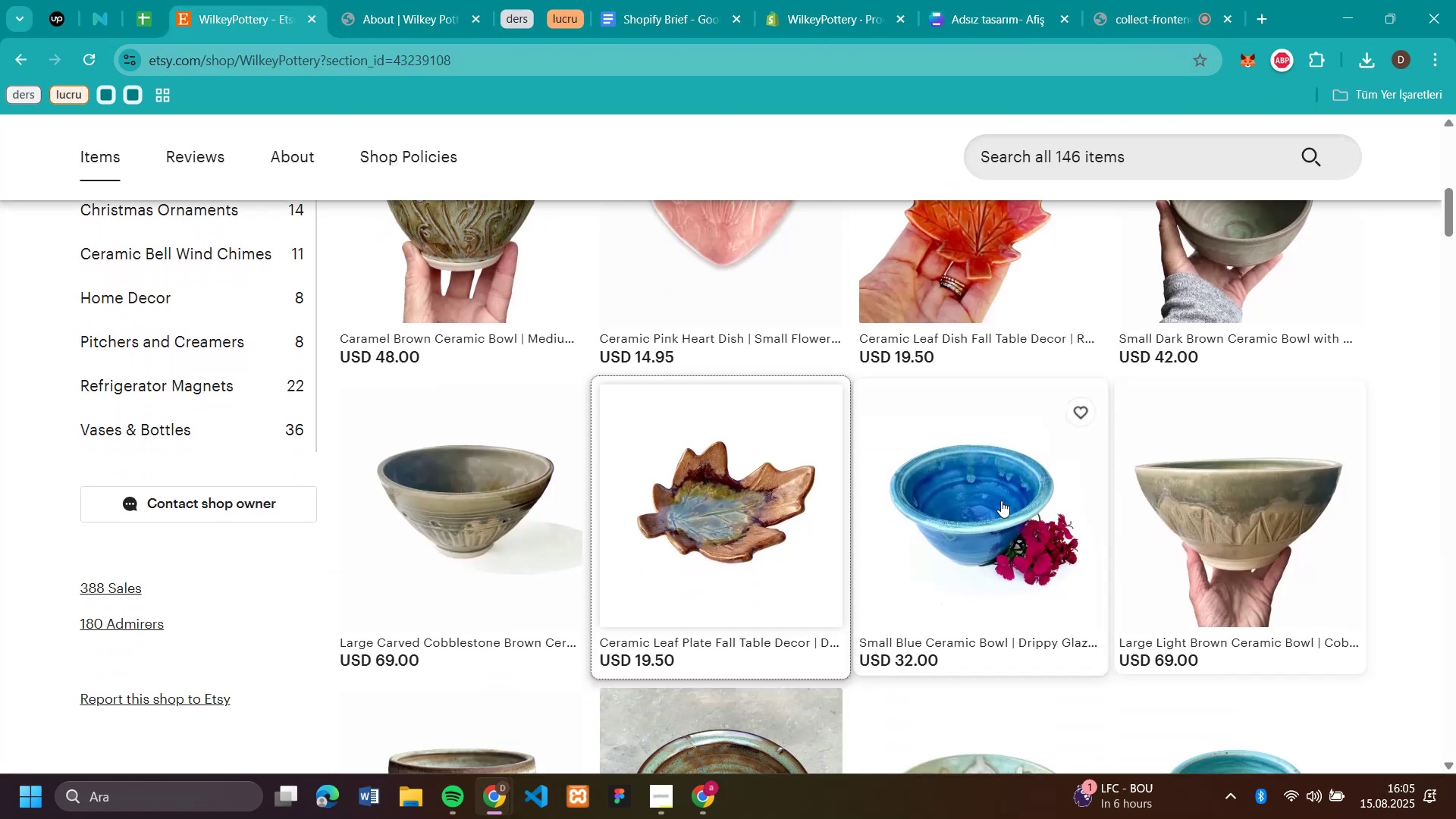 
left_click([998, 501])
 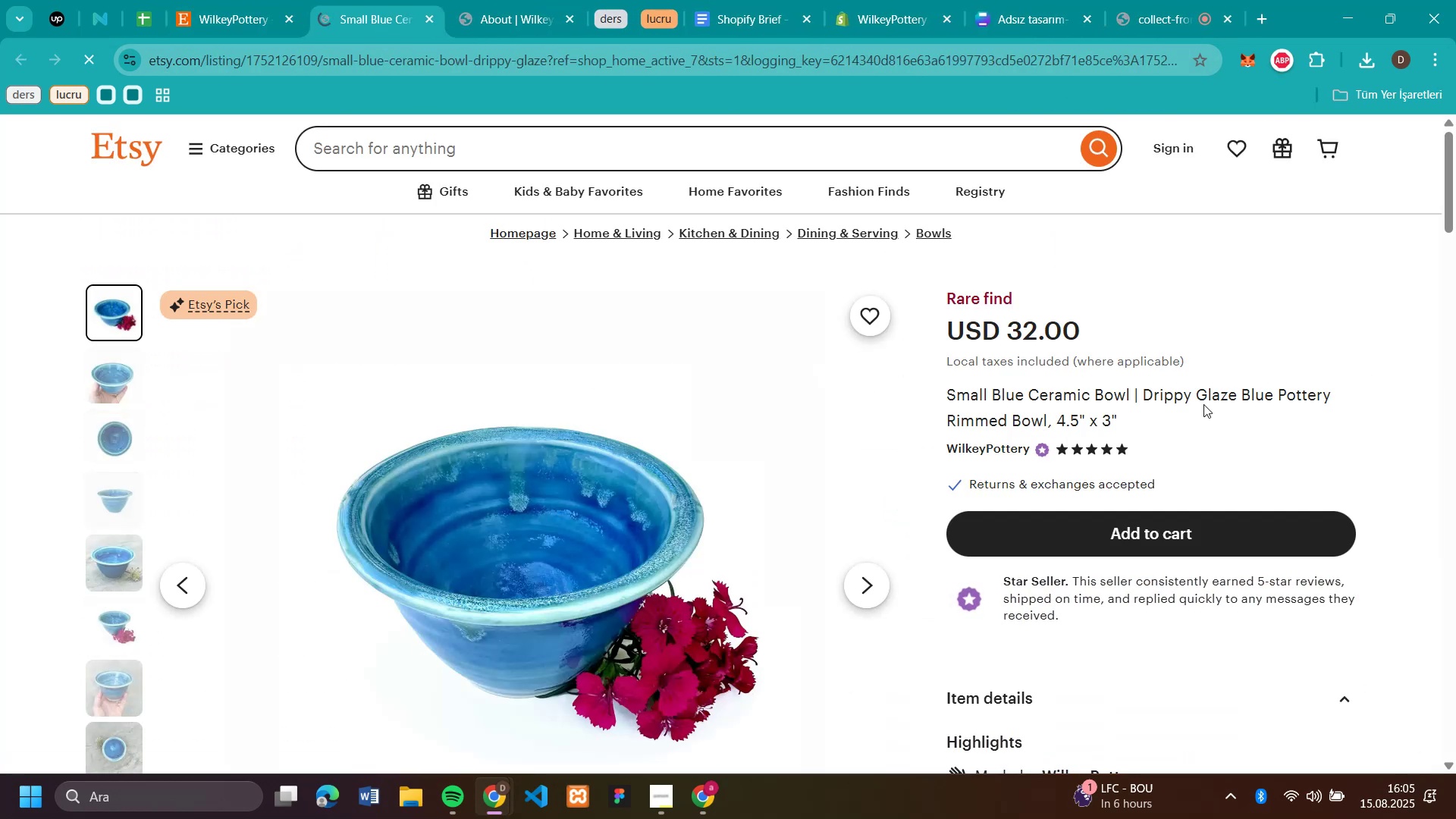 
left_click_drag(start_coordinate=[1133, 391], to_coordinate=[949, 403])
 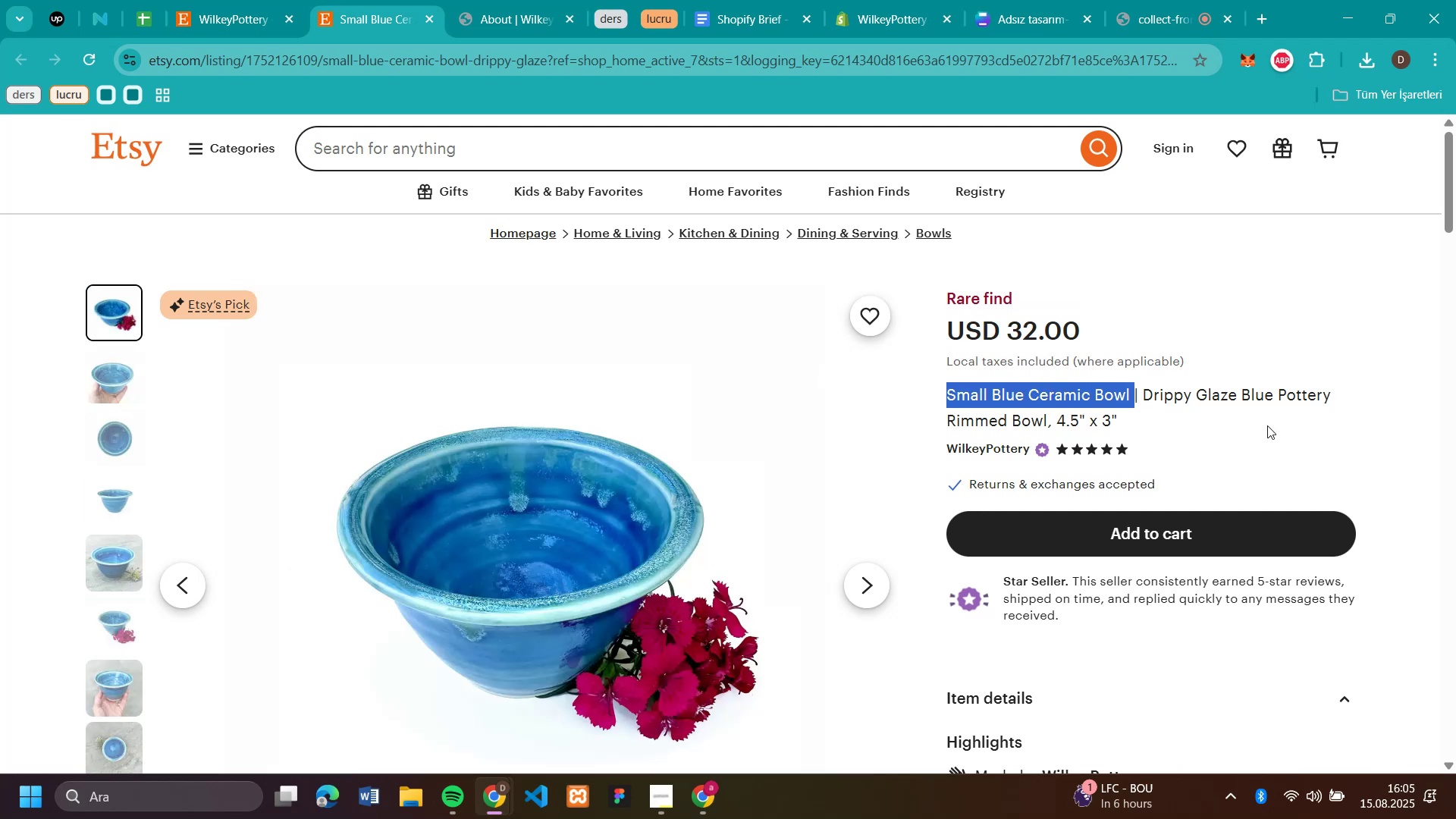 
left_click([1267, 425])
 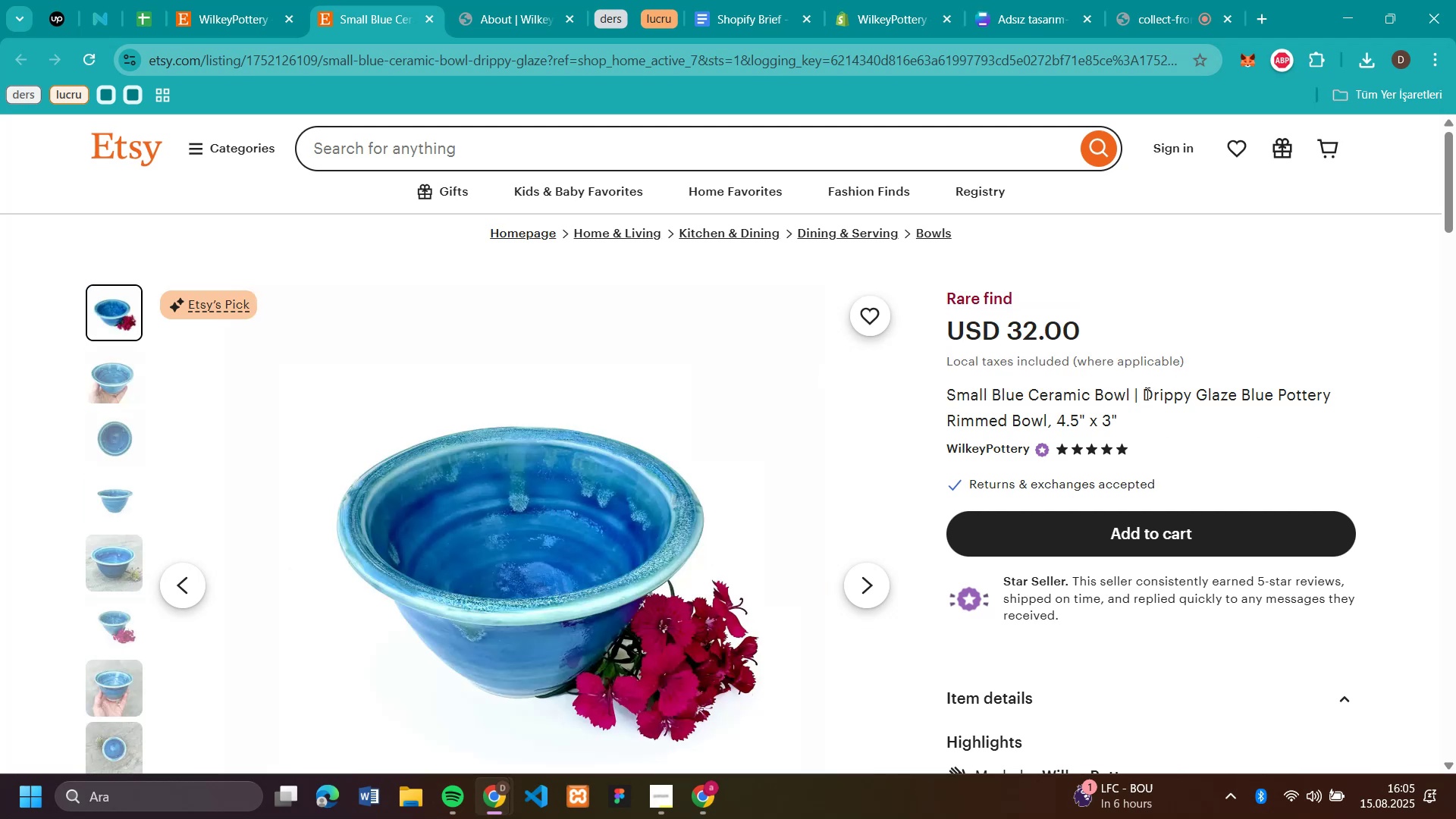 
left_click_drag(start_coordinate=[1143, 393], to_coordinate=[1049, 422])
 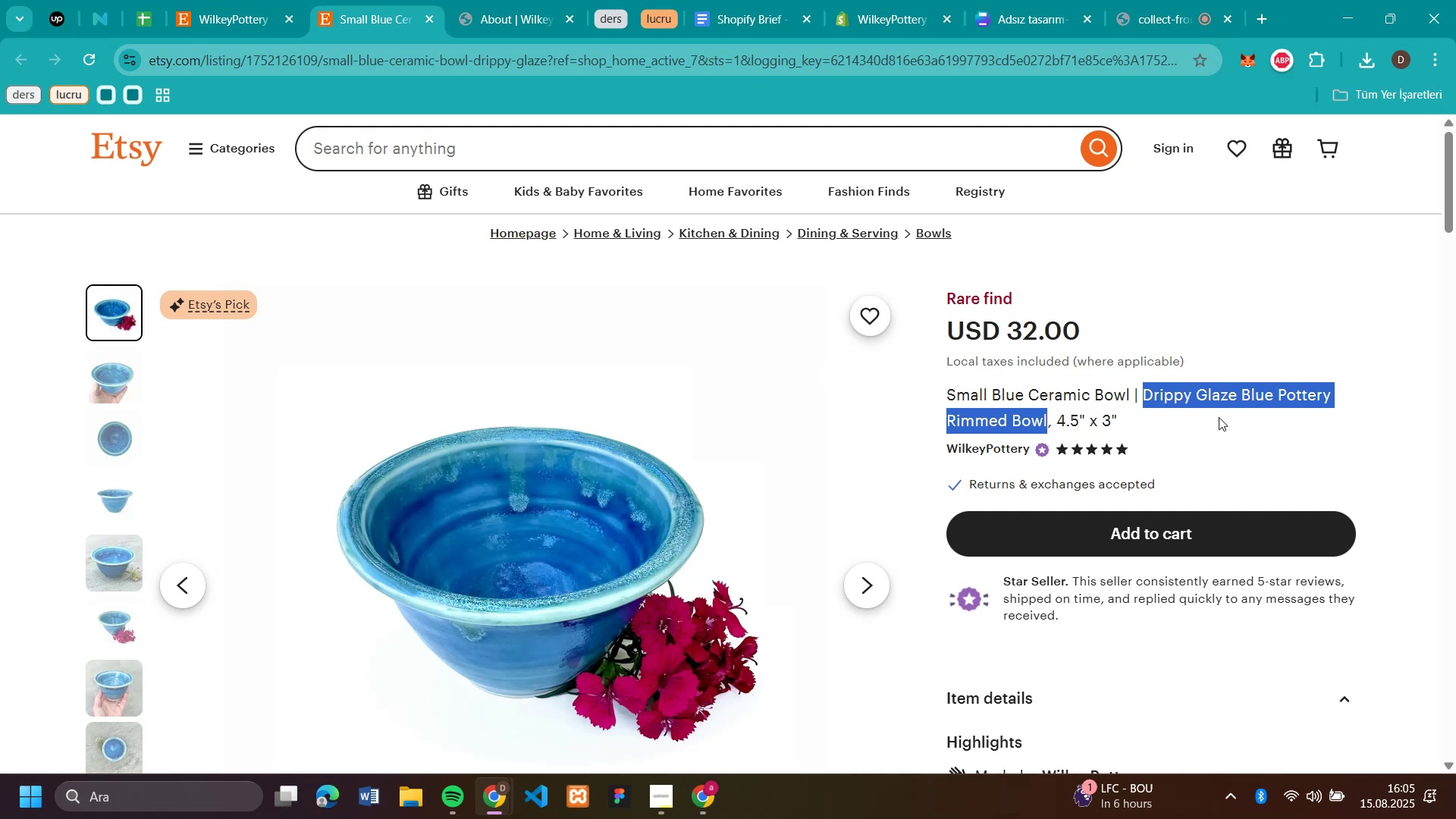 
key(Control+C)
 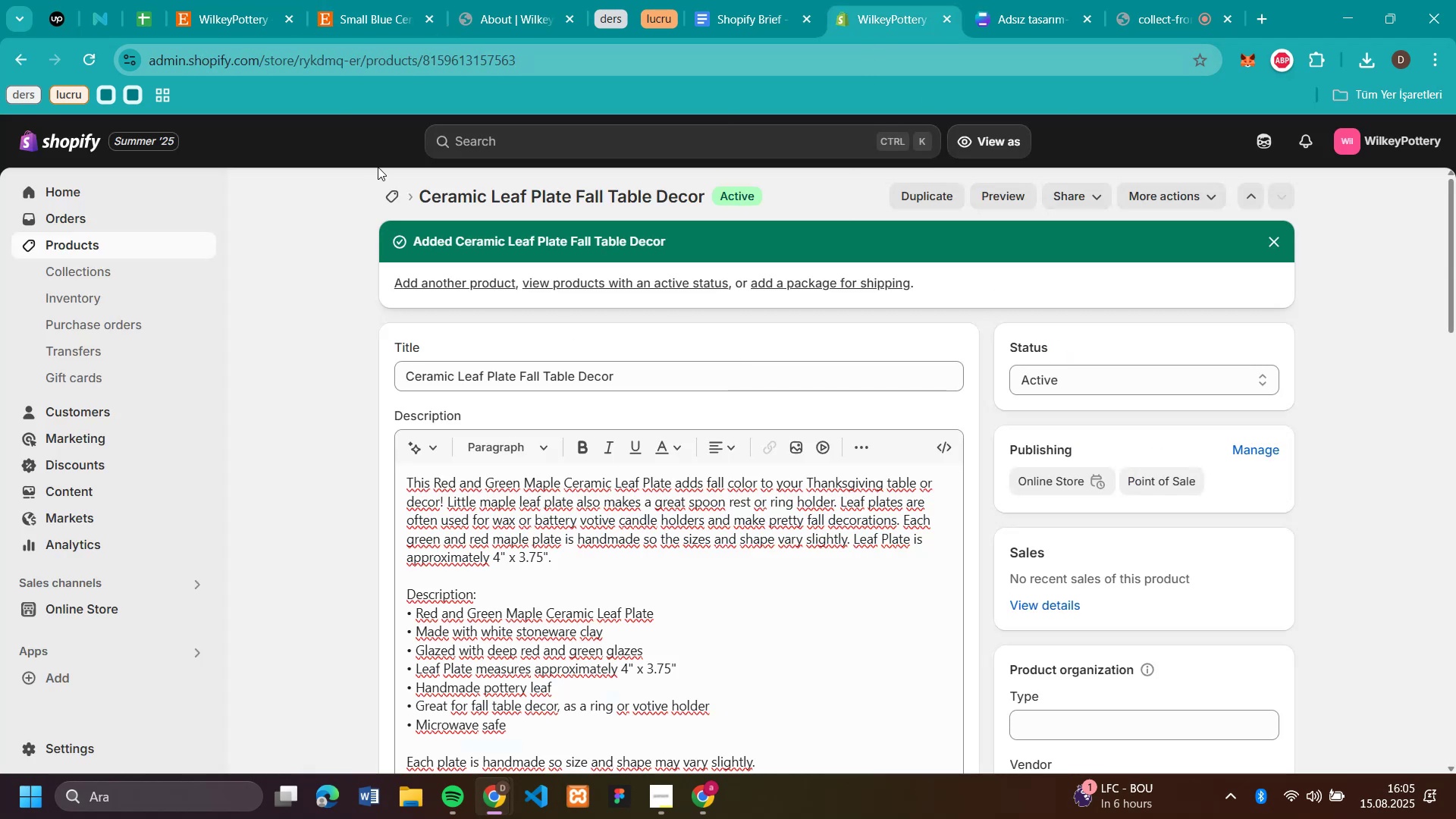 
left_click([382, 193])
 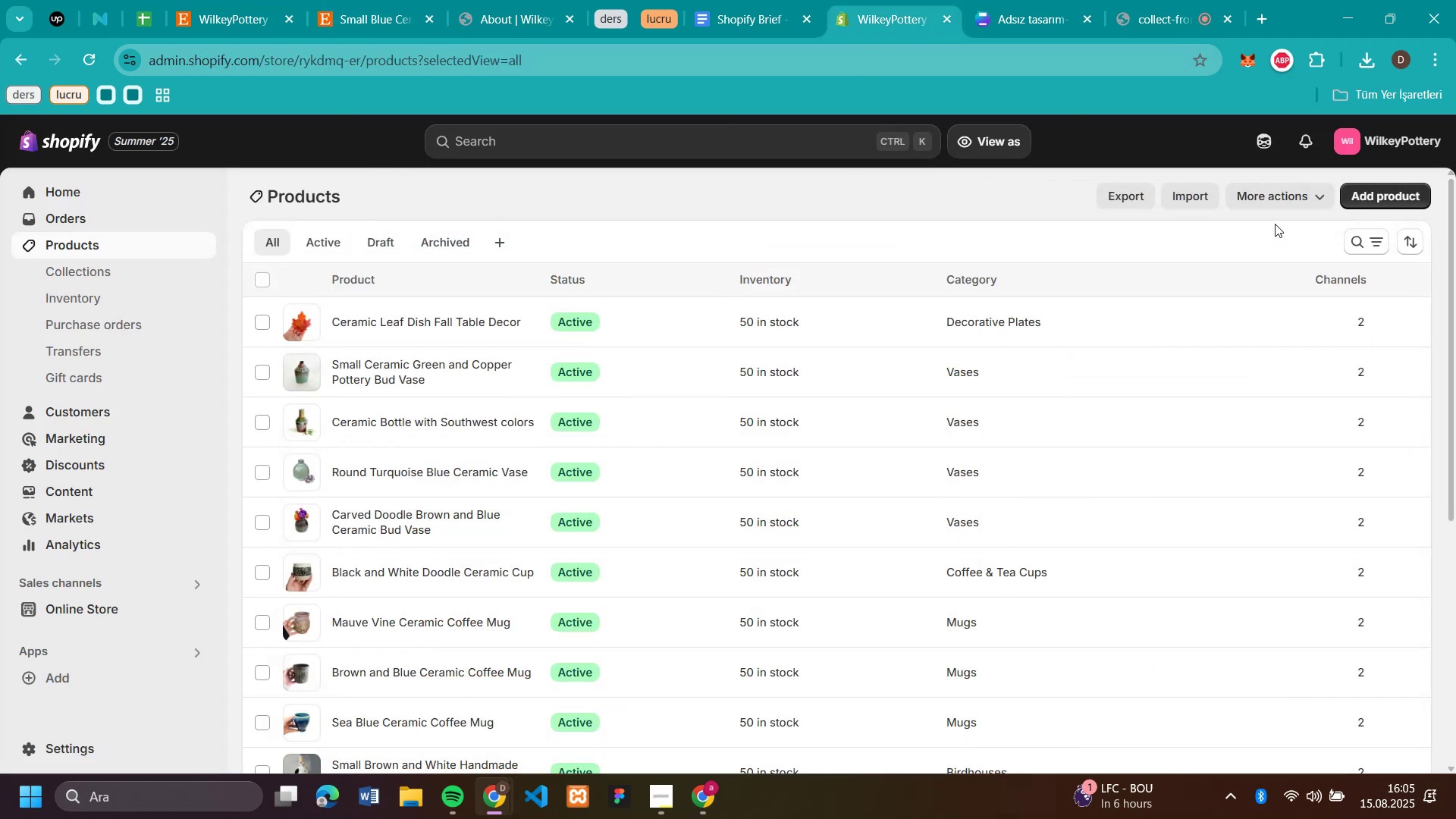 
left_click([1373, 191])
 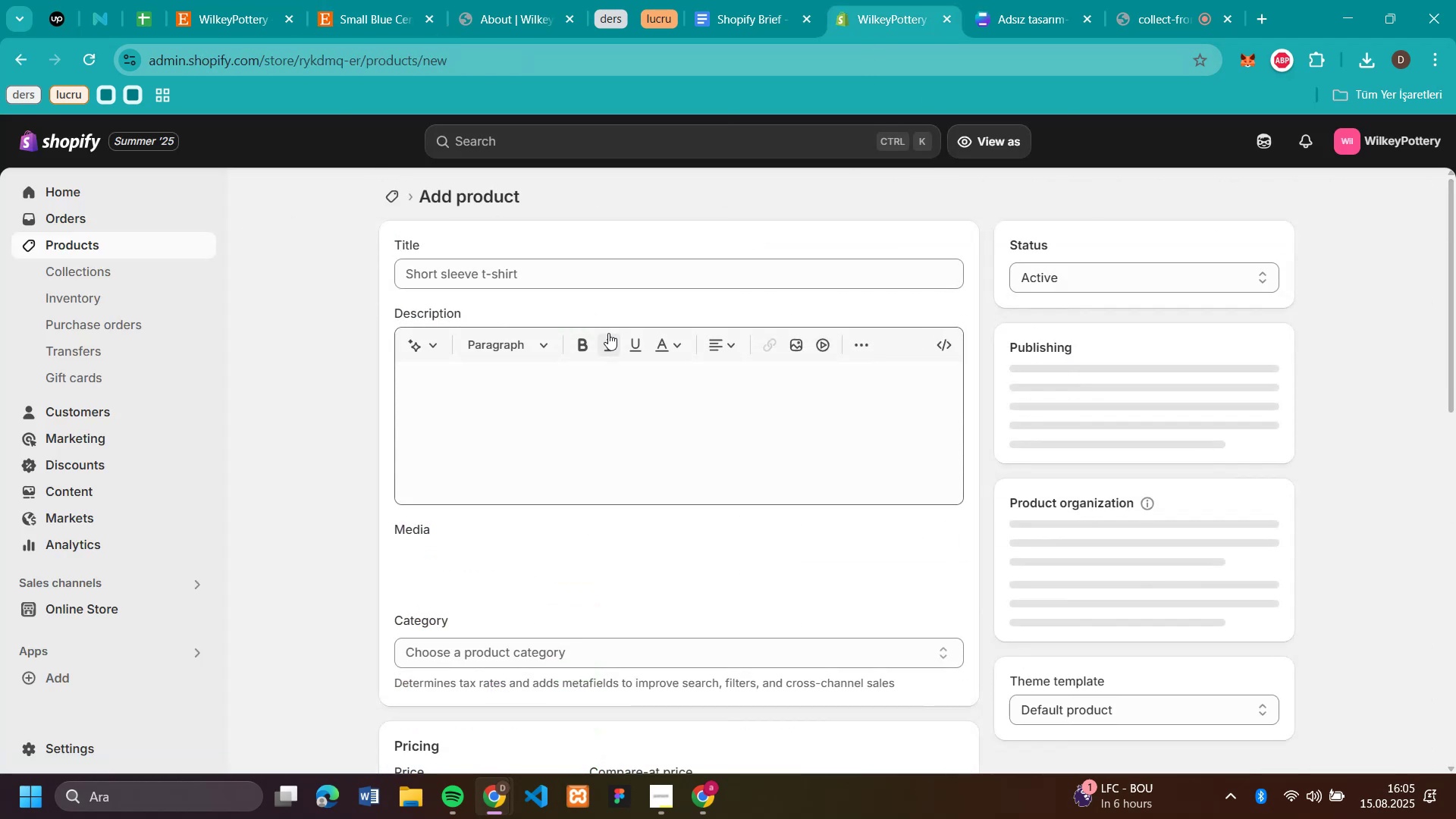 
left_click([608, 281])
 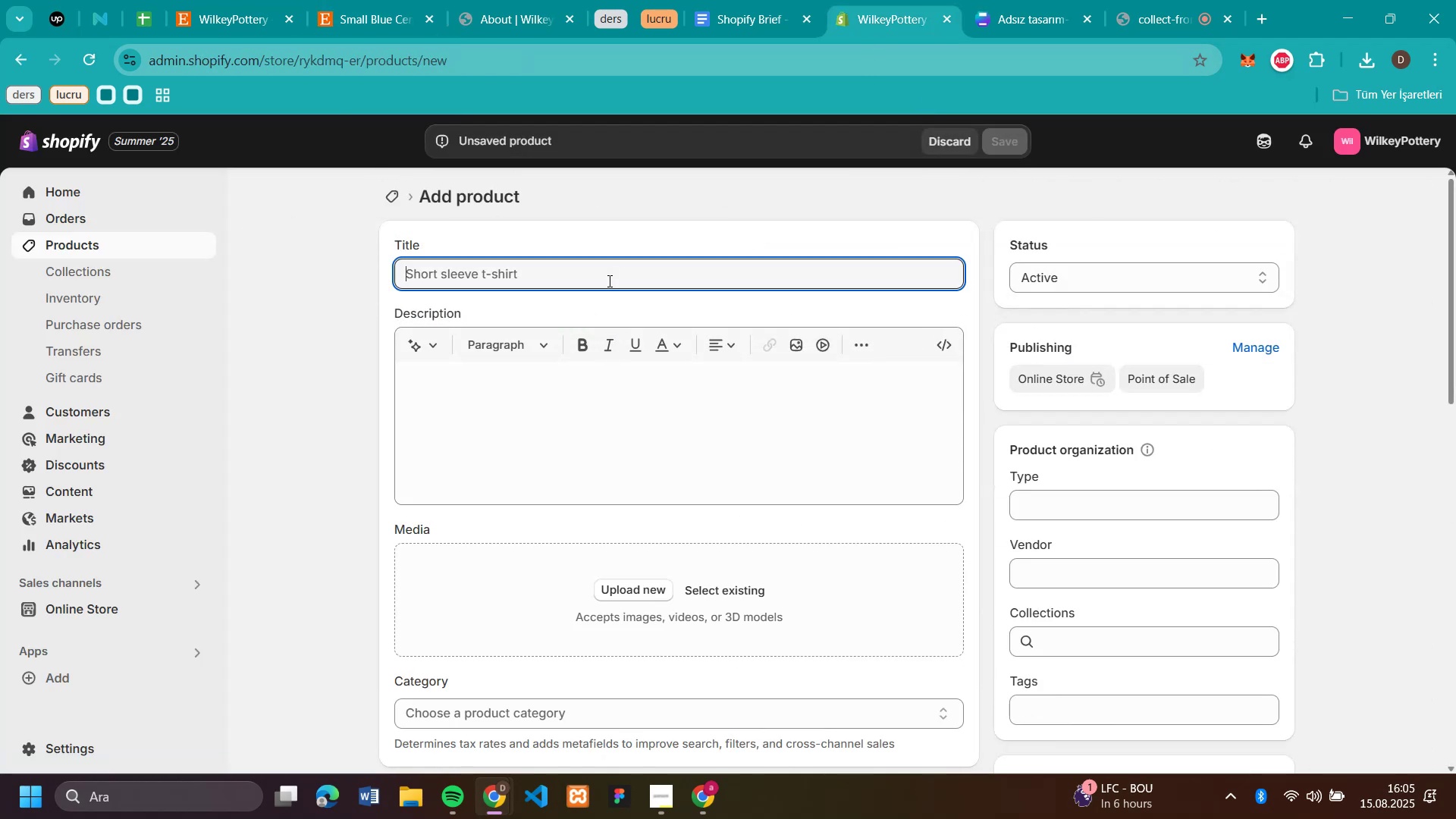 
key(Control+V)
 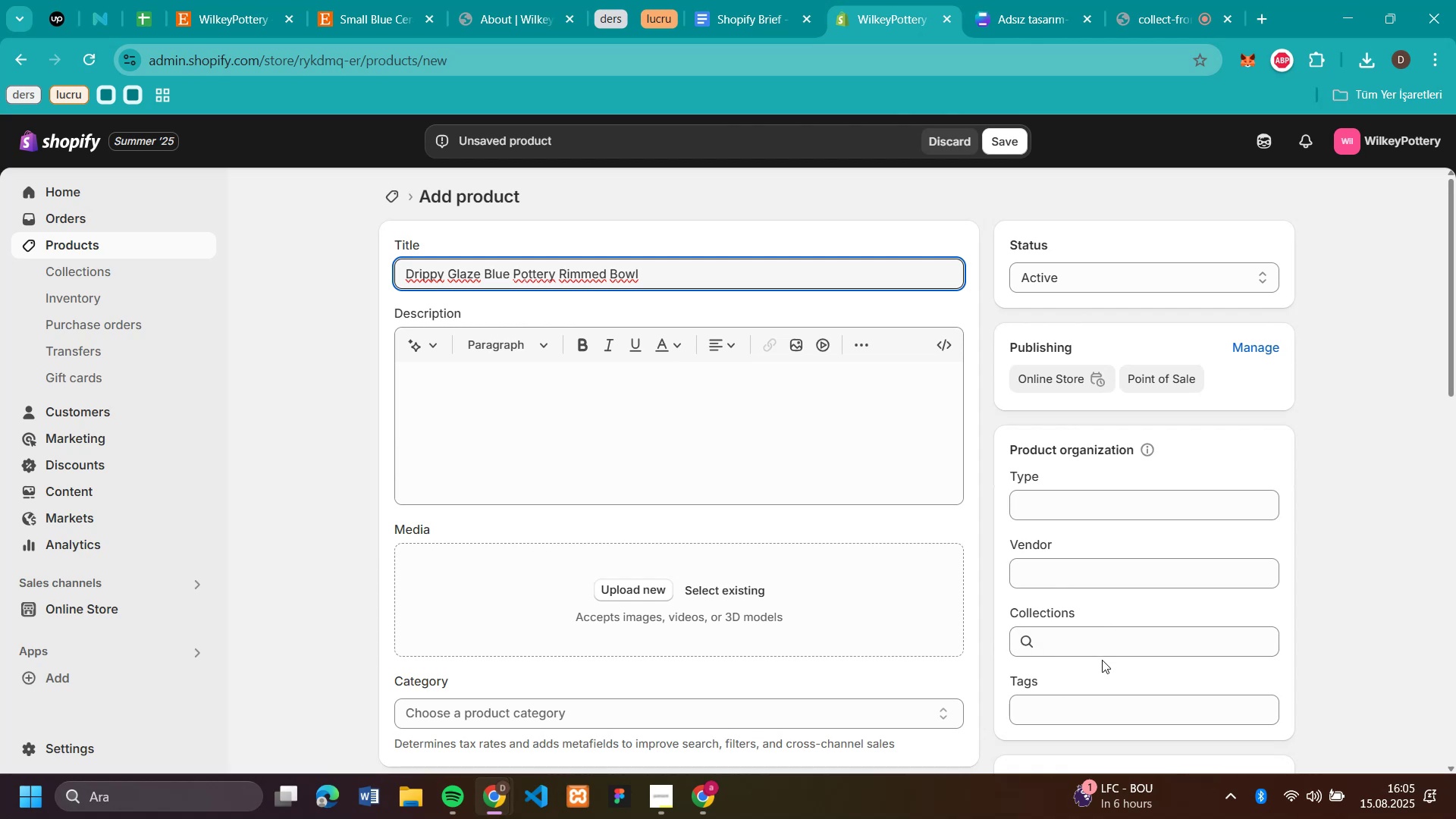 
left_click([1102, 647])
 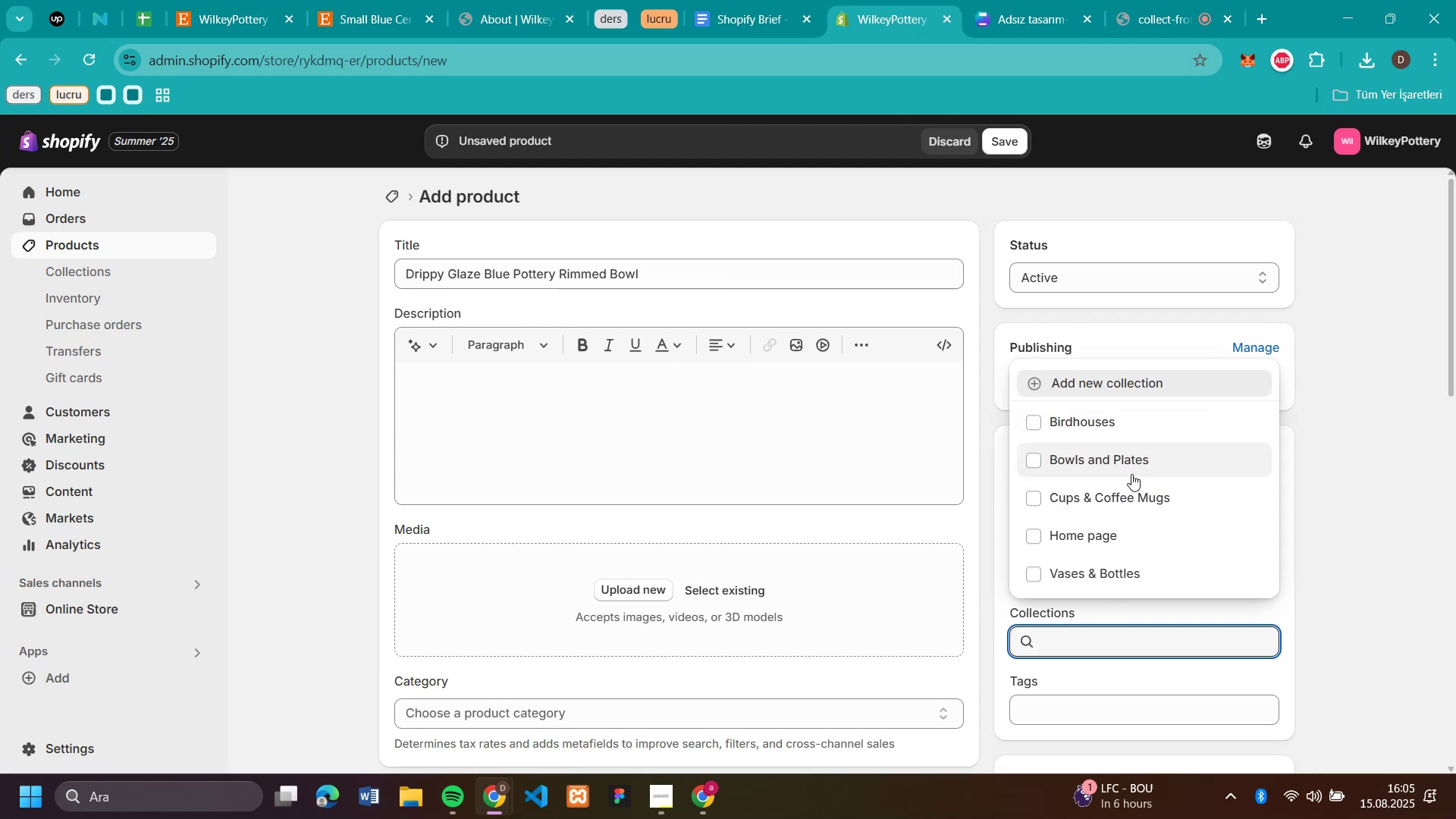 
left_click([1131, 470])
 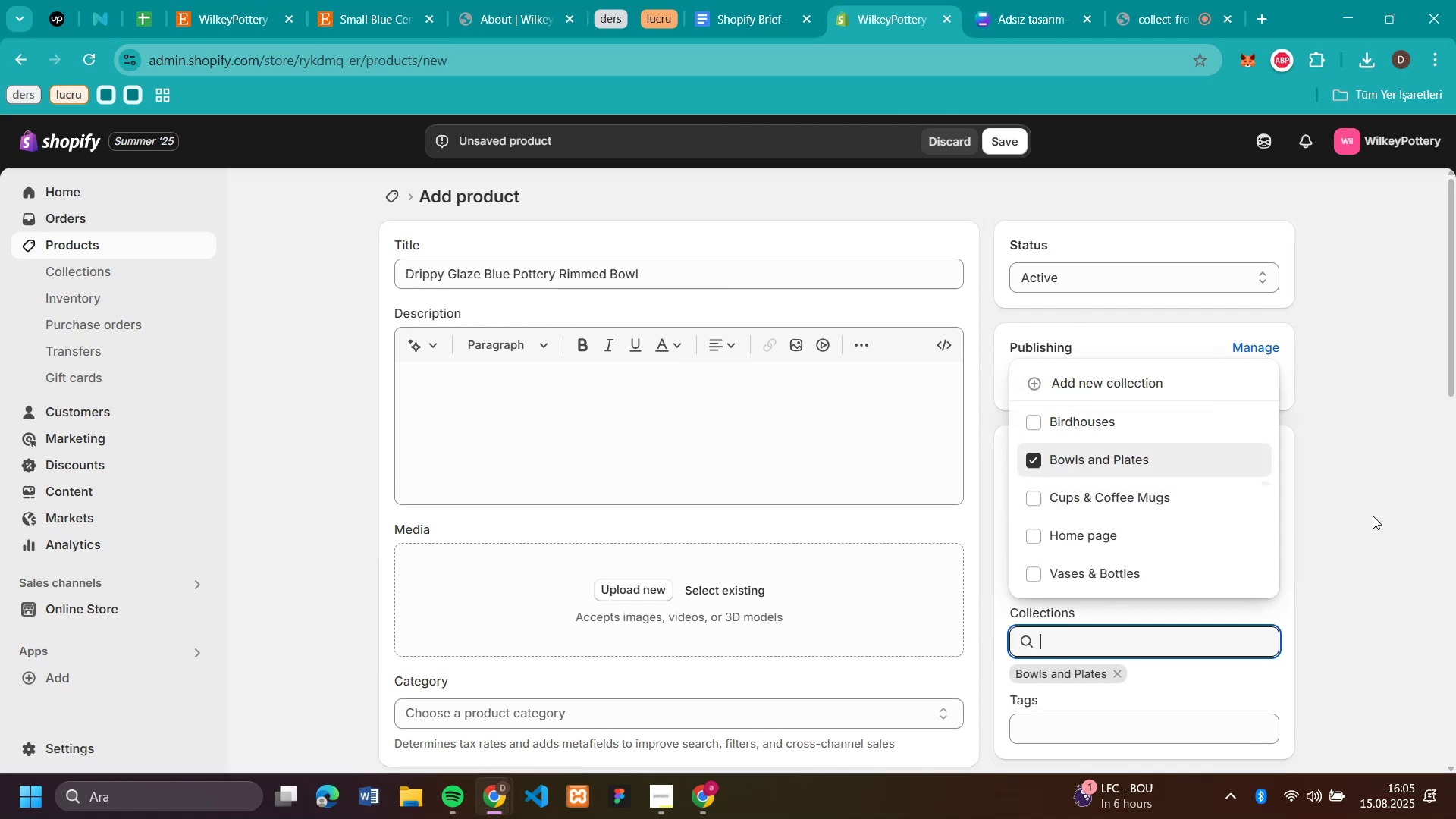 
left_click([1373, 516])
 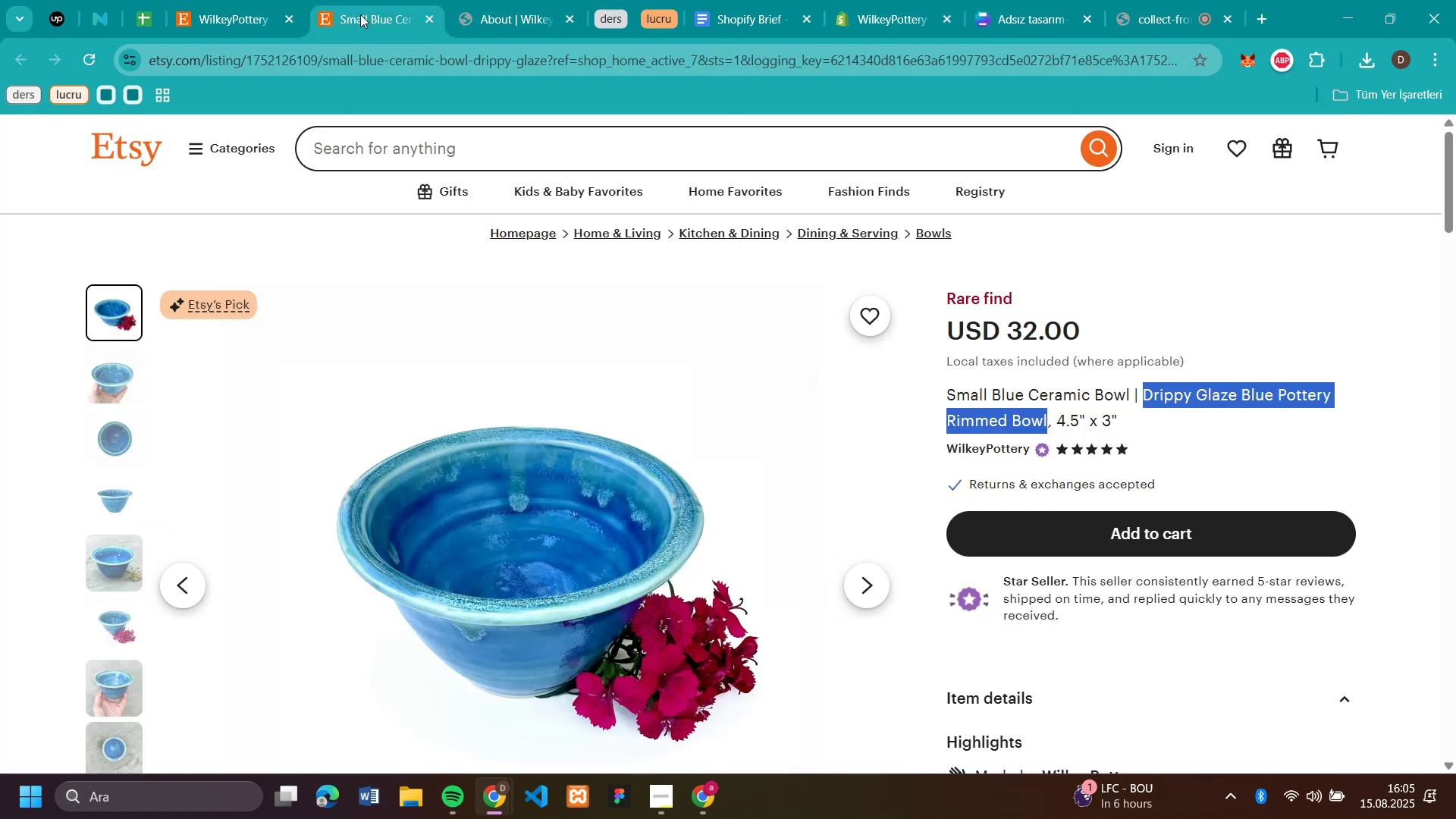 
left_click_drag(start_coordinate=[1087, 321], to_coordinate=[1012, 333])
 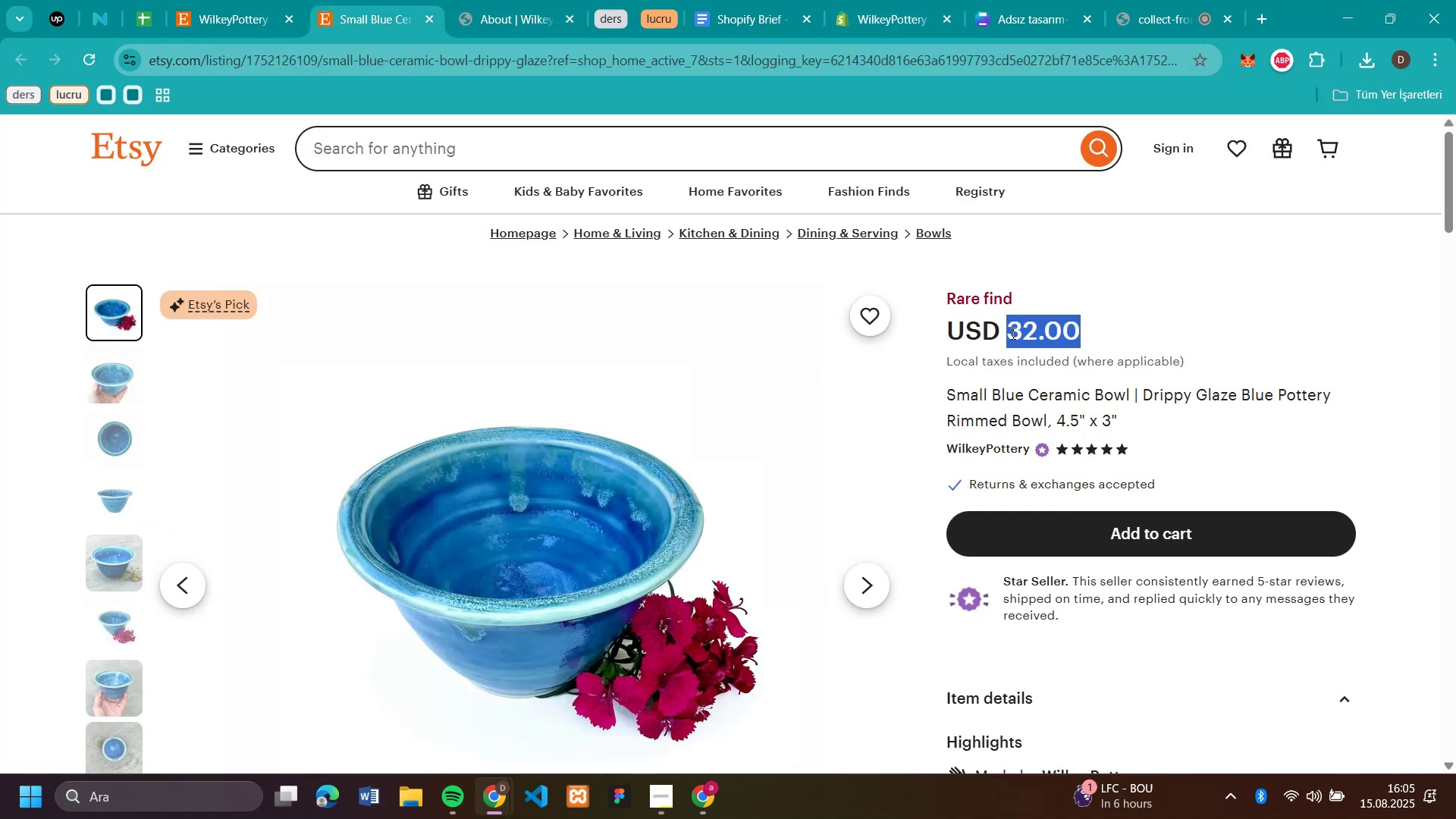 
key(Control+C)
 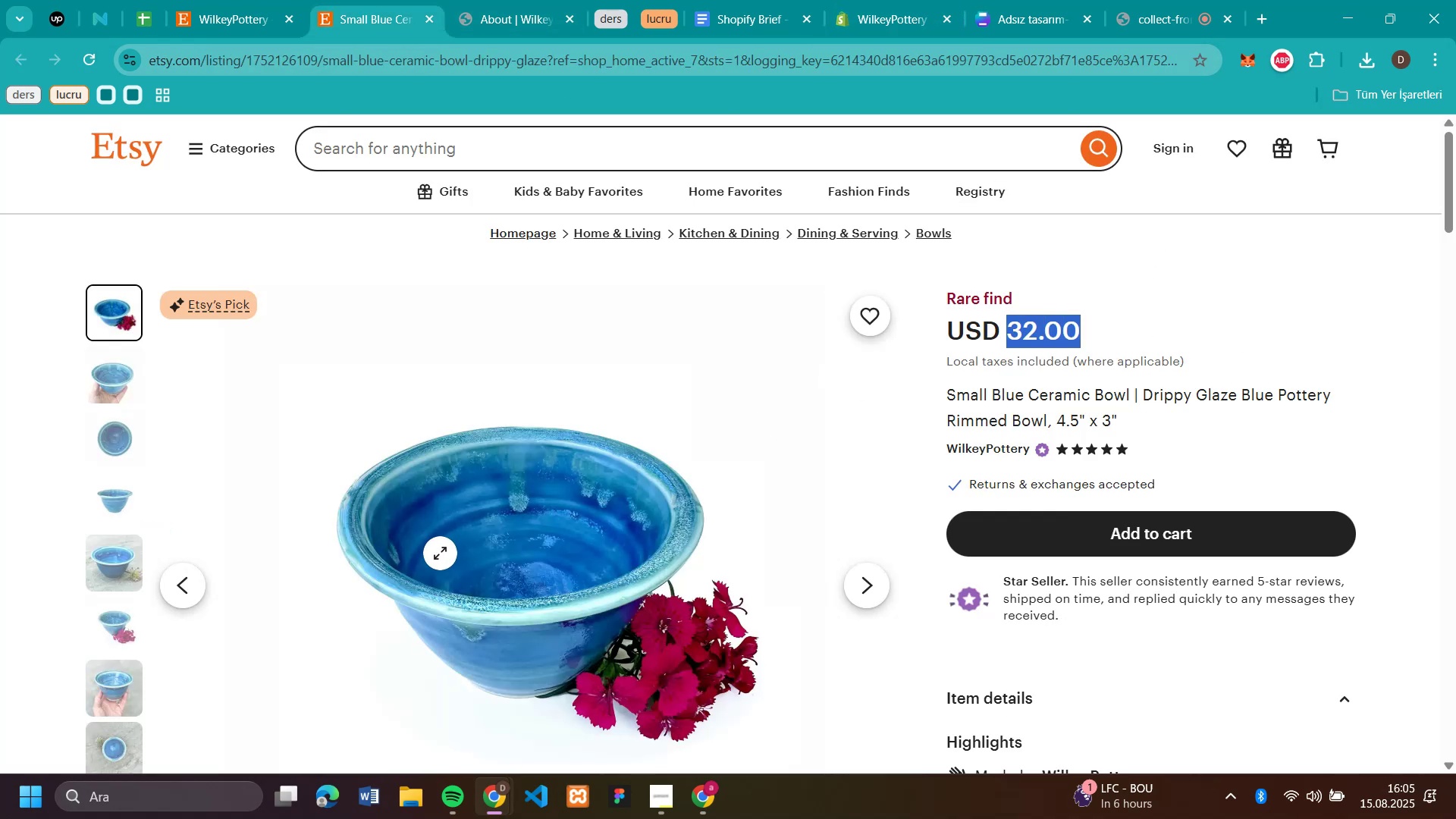 
right_click([435, 548])
 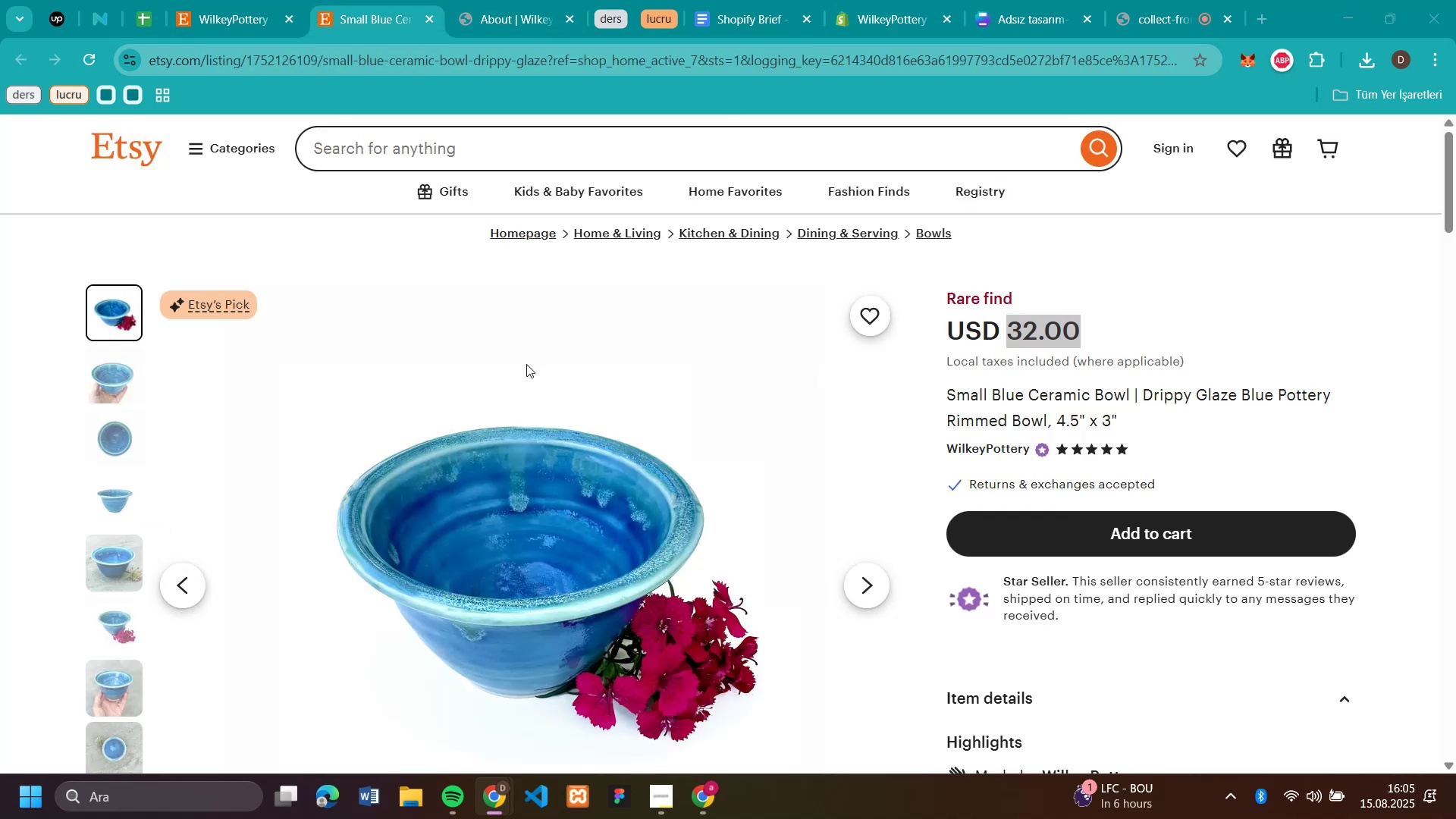 
key(Enter)
 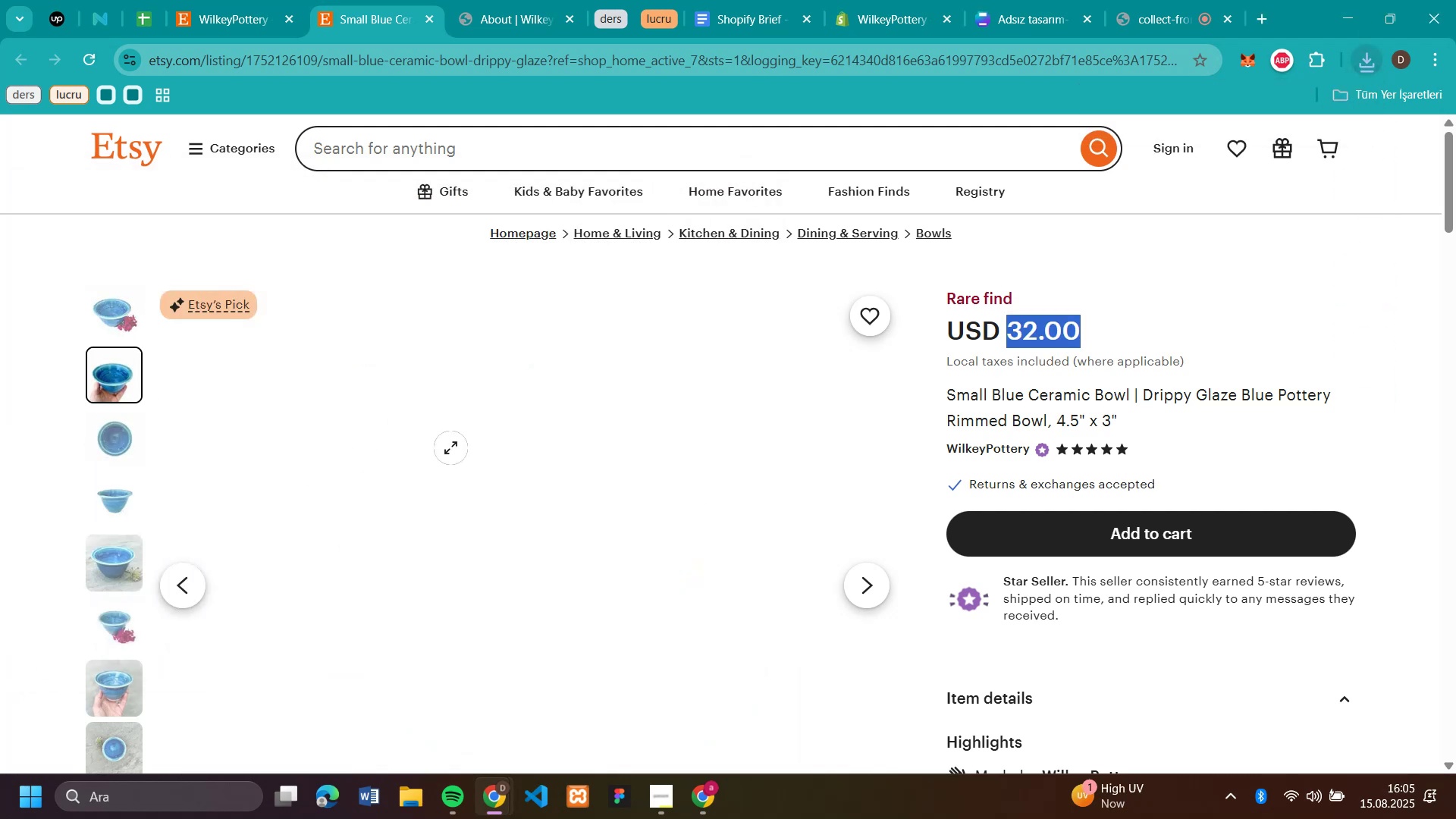 
right_click([482, 457])
 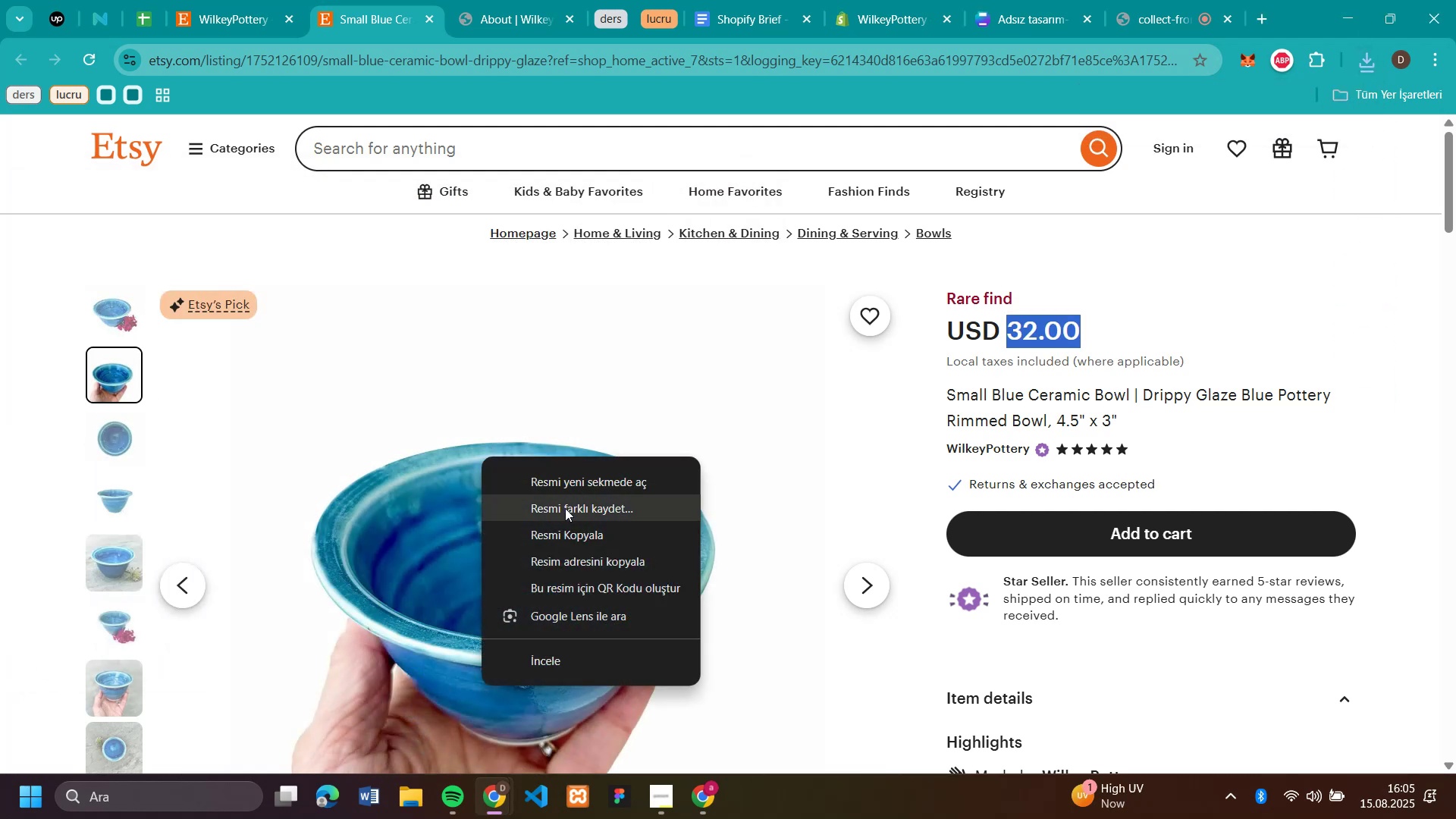 
left_click([565, 510])
 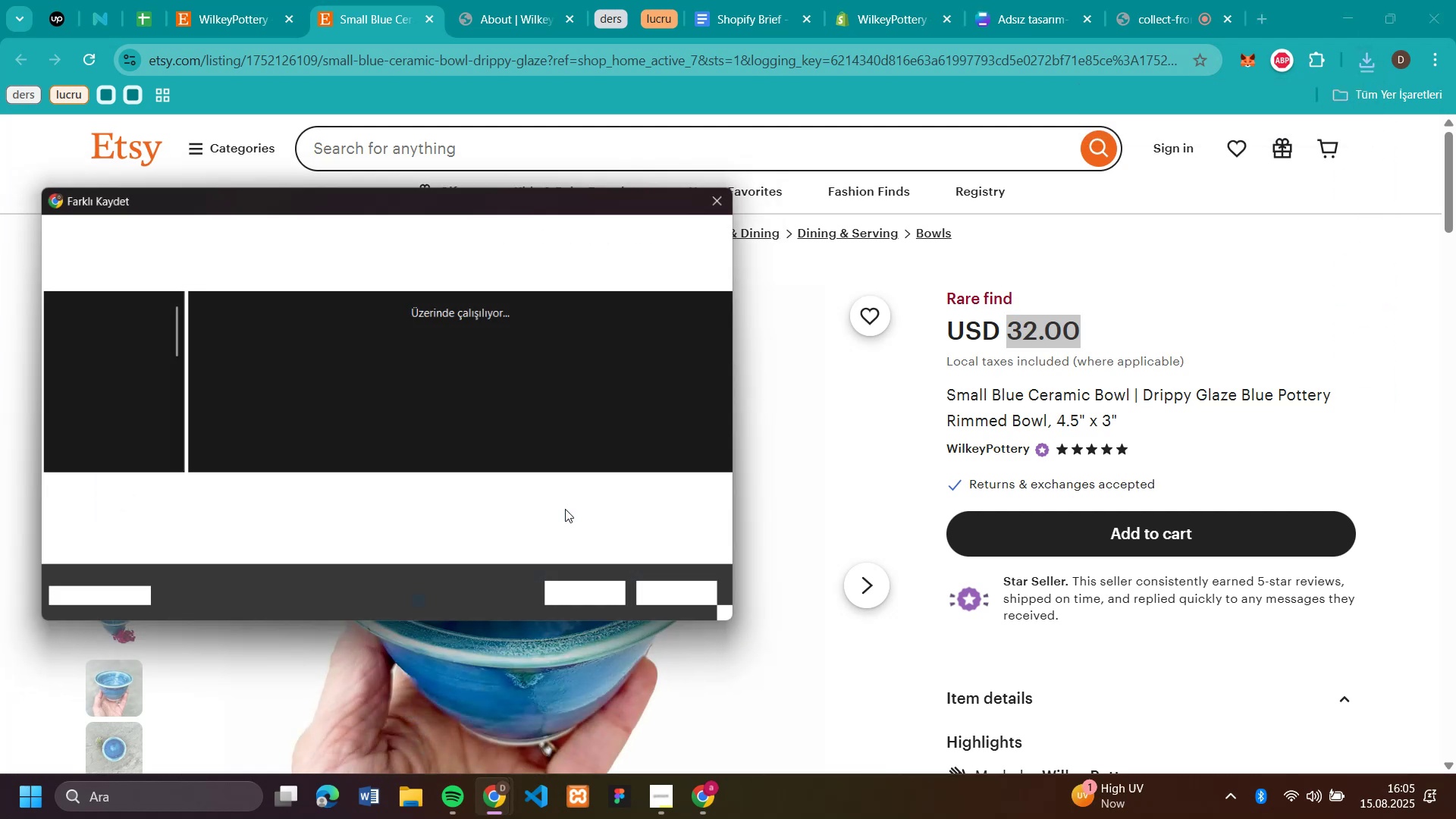 
key(Enter)
 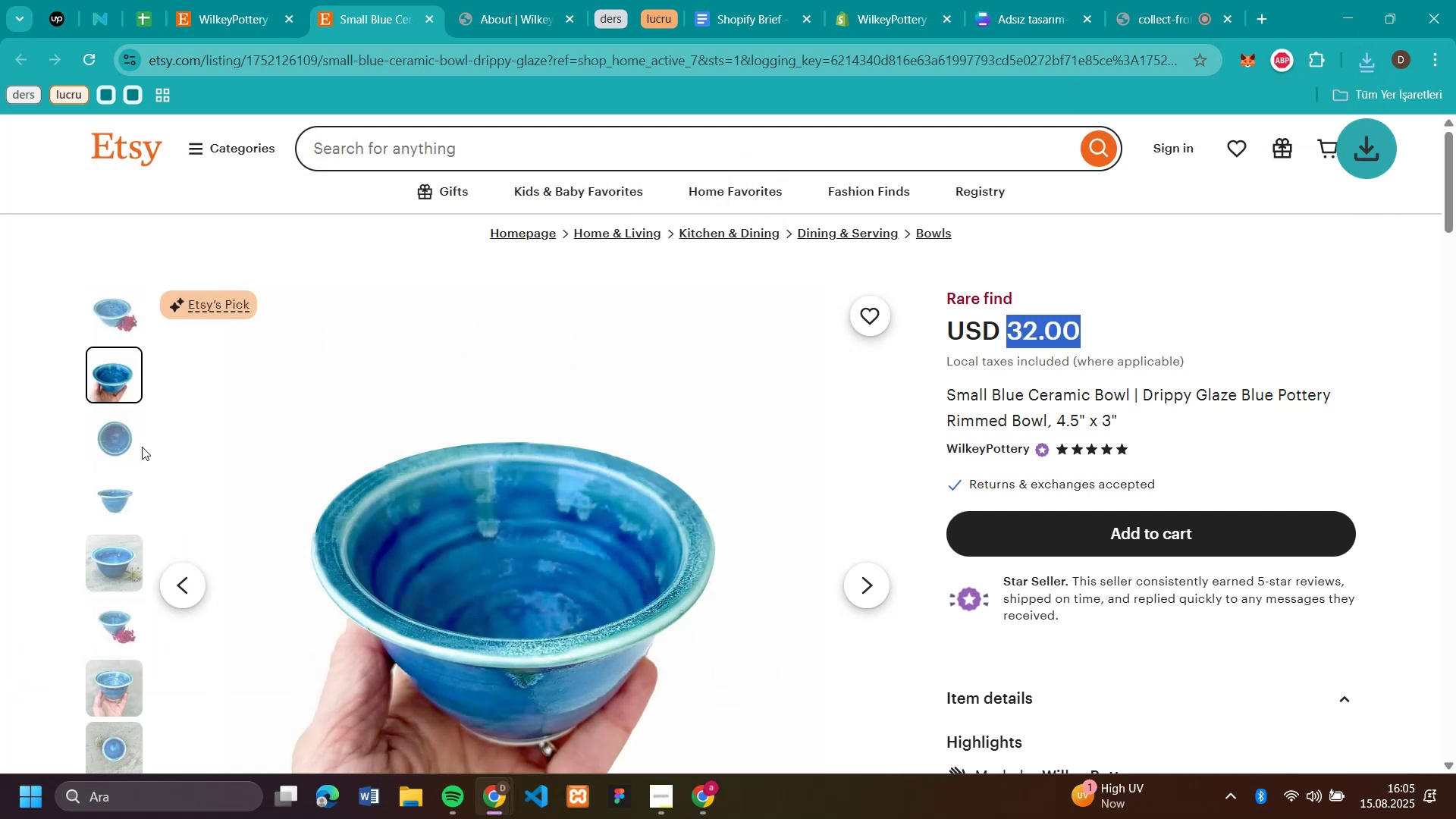 
left_click([112, 443])
 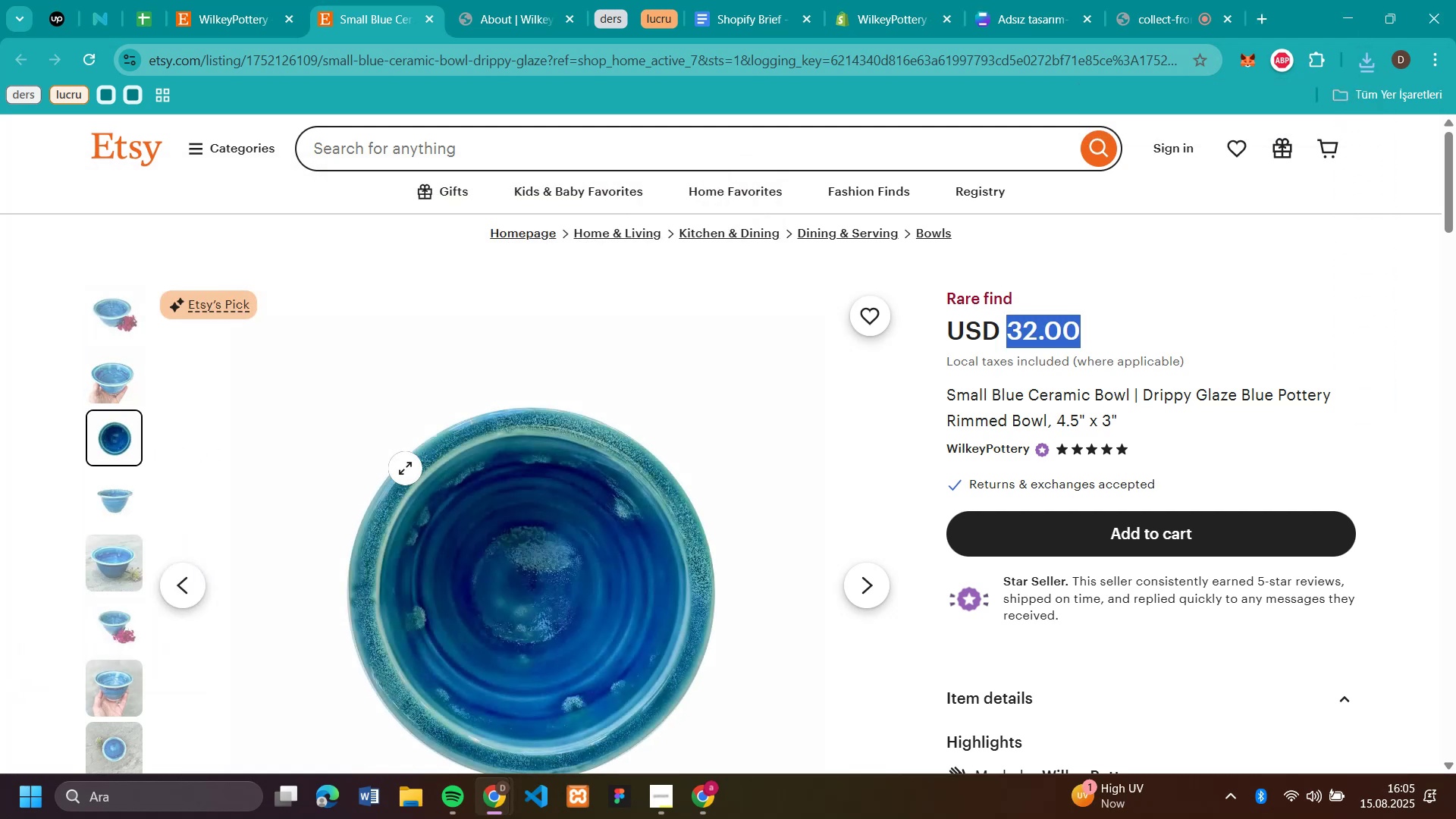 
right_click([405, 468])
 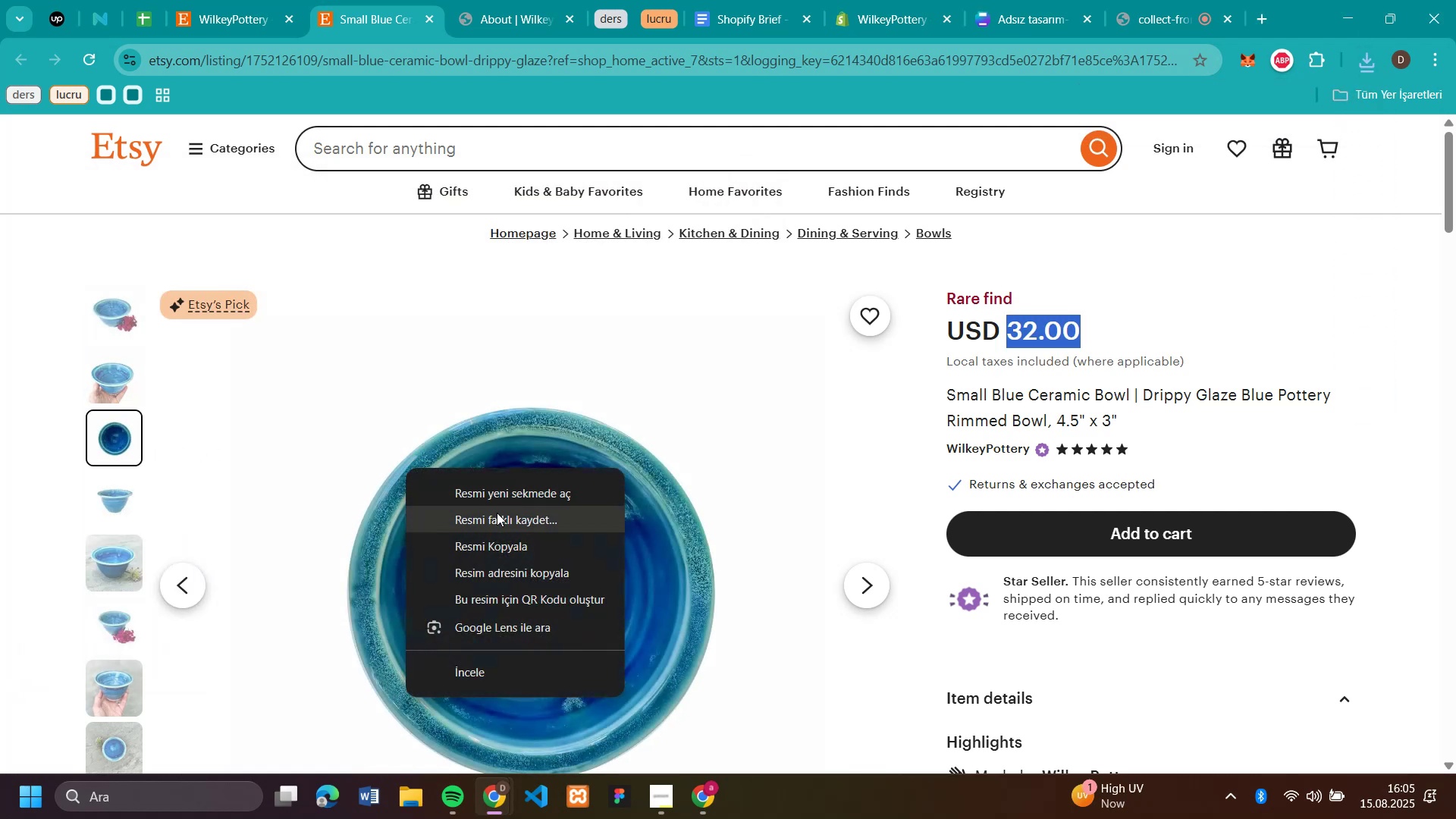 
left_click([499, 518])
 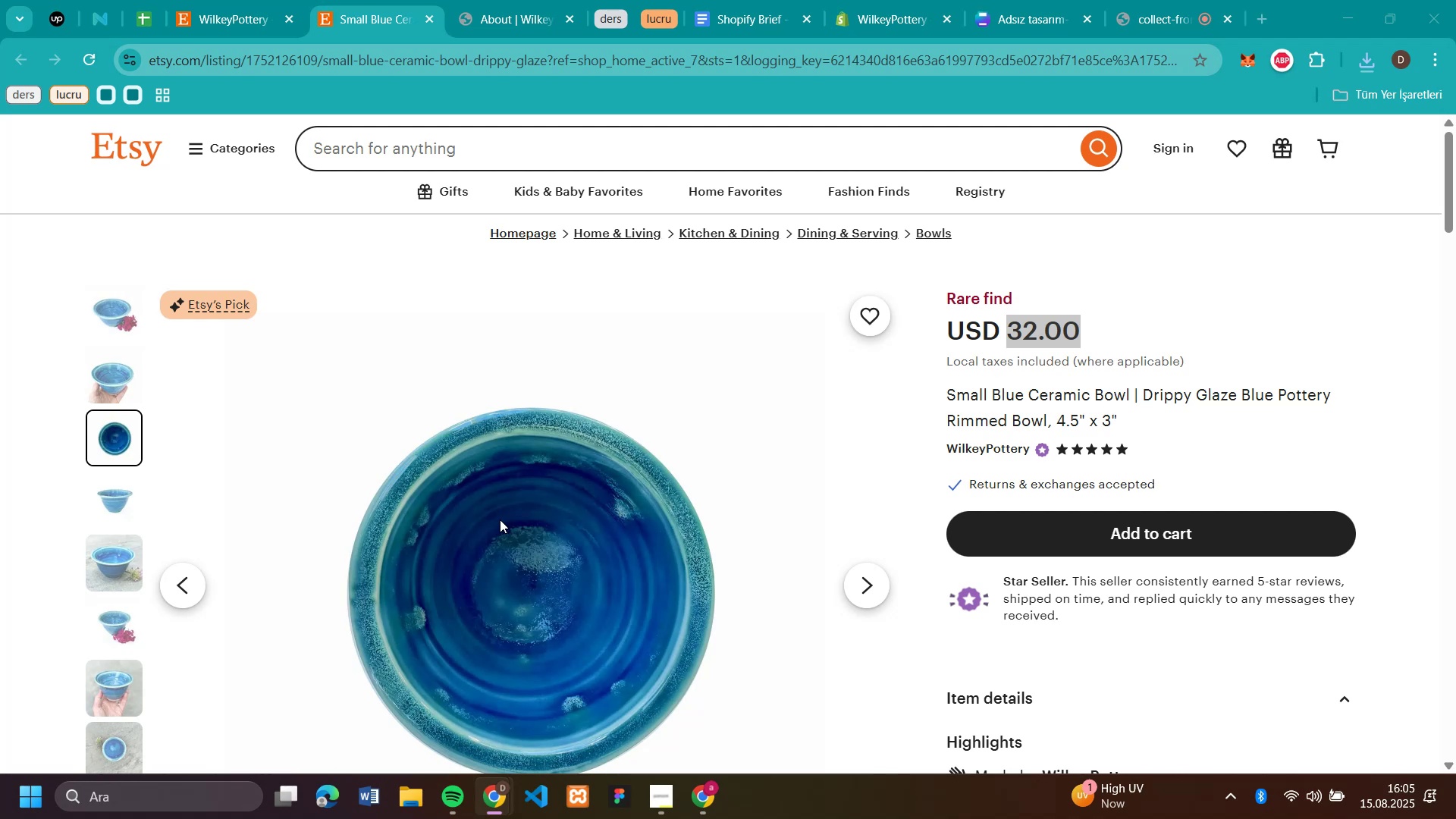 
key(Enter)
 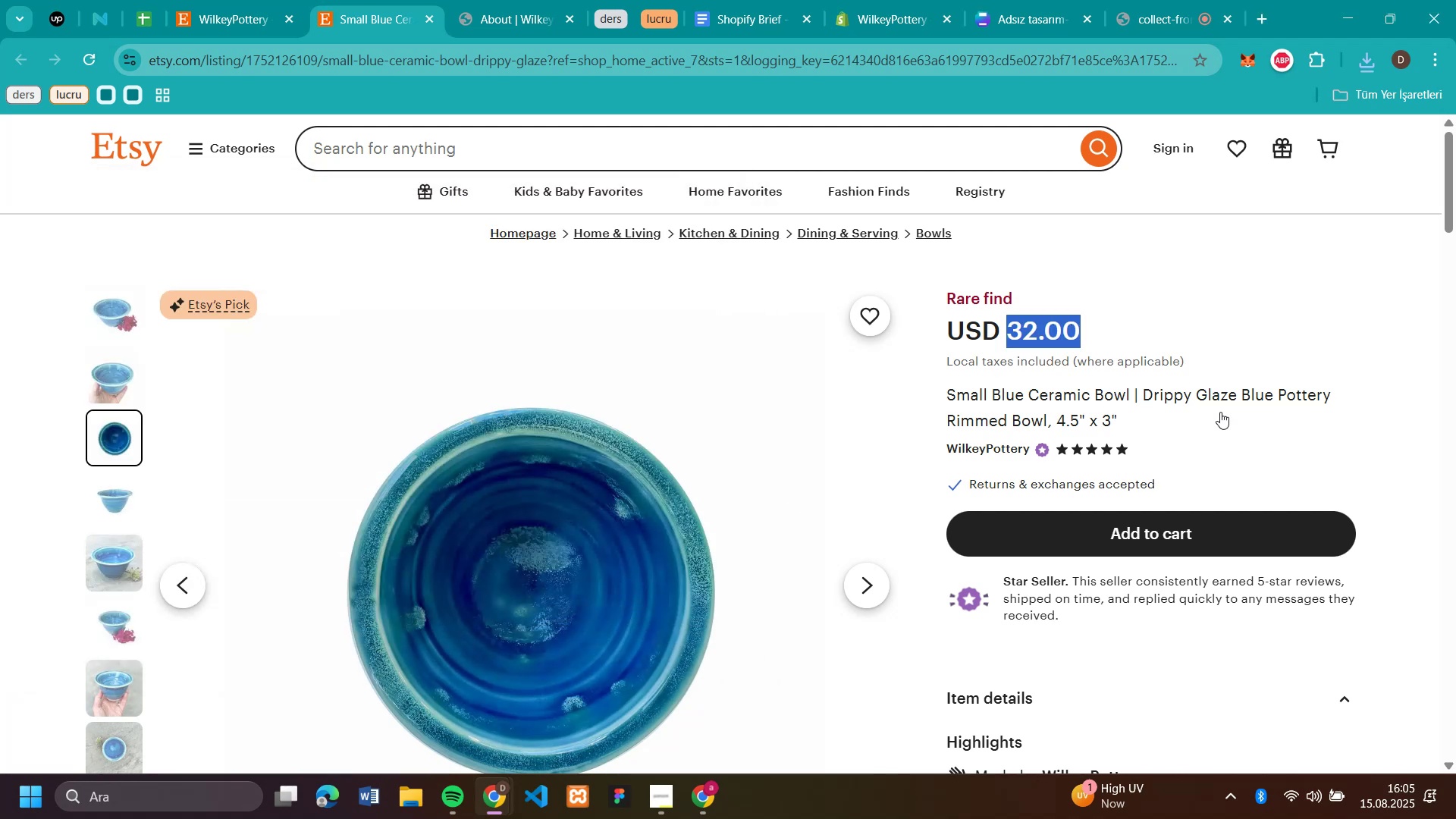 
scroll: coordinate [1238, 390], scroll_direction: down, amount: 4.0
 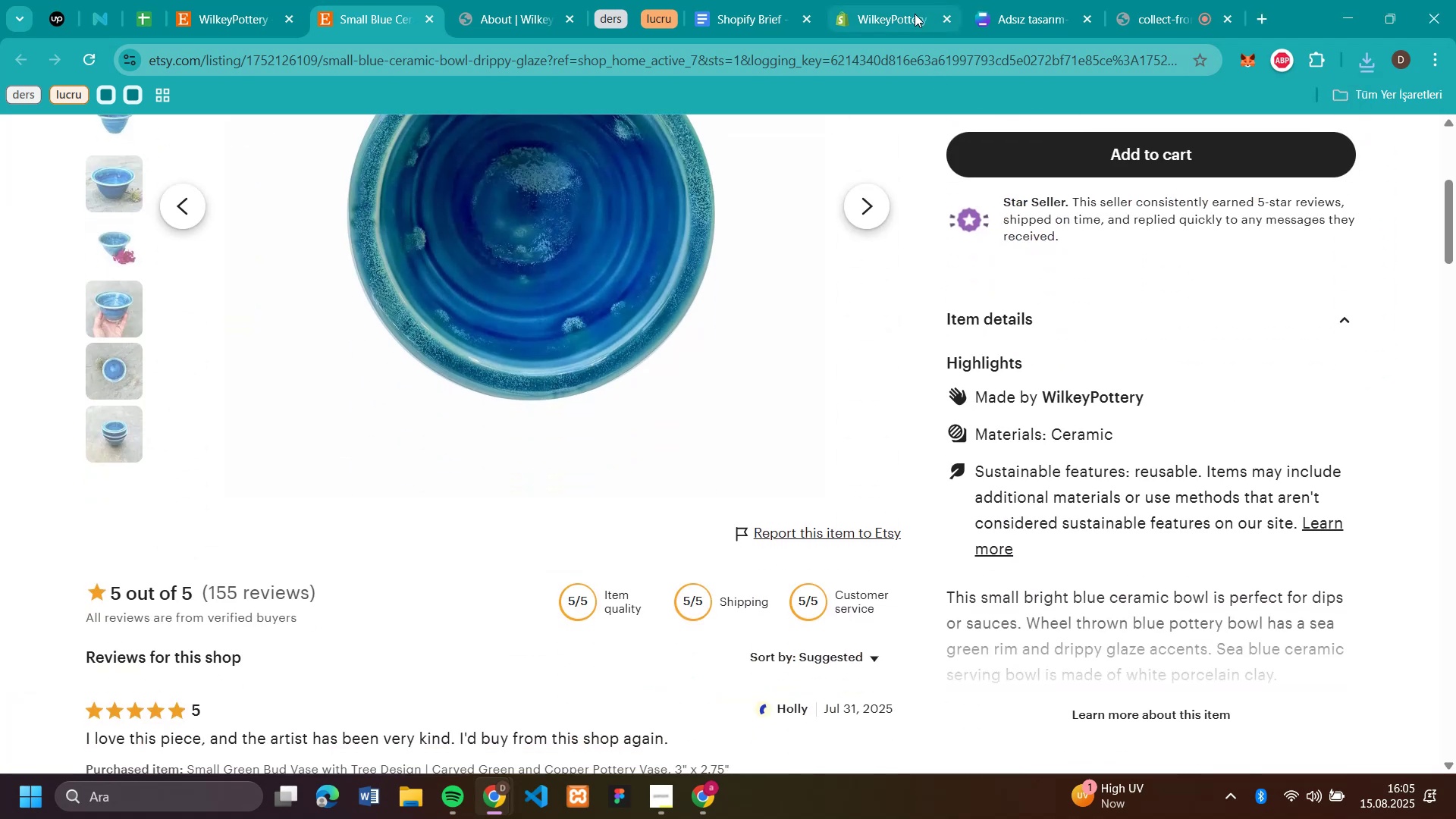 
left_click([884, 10])
 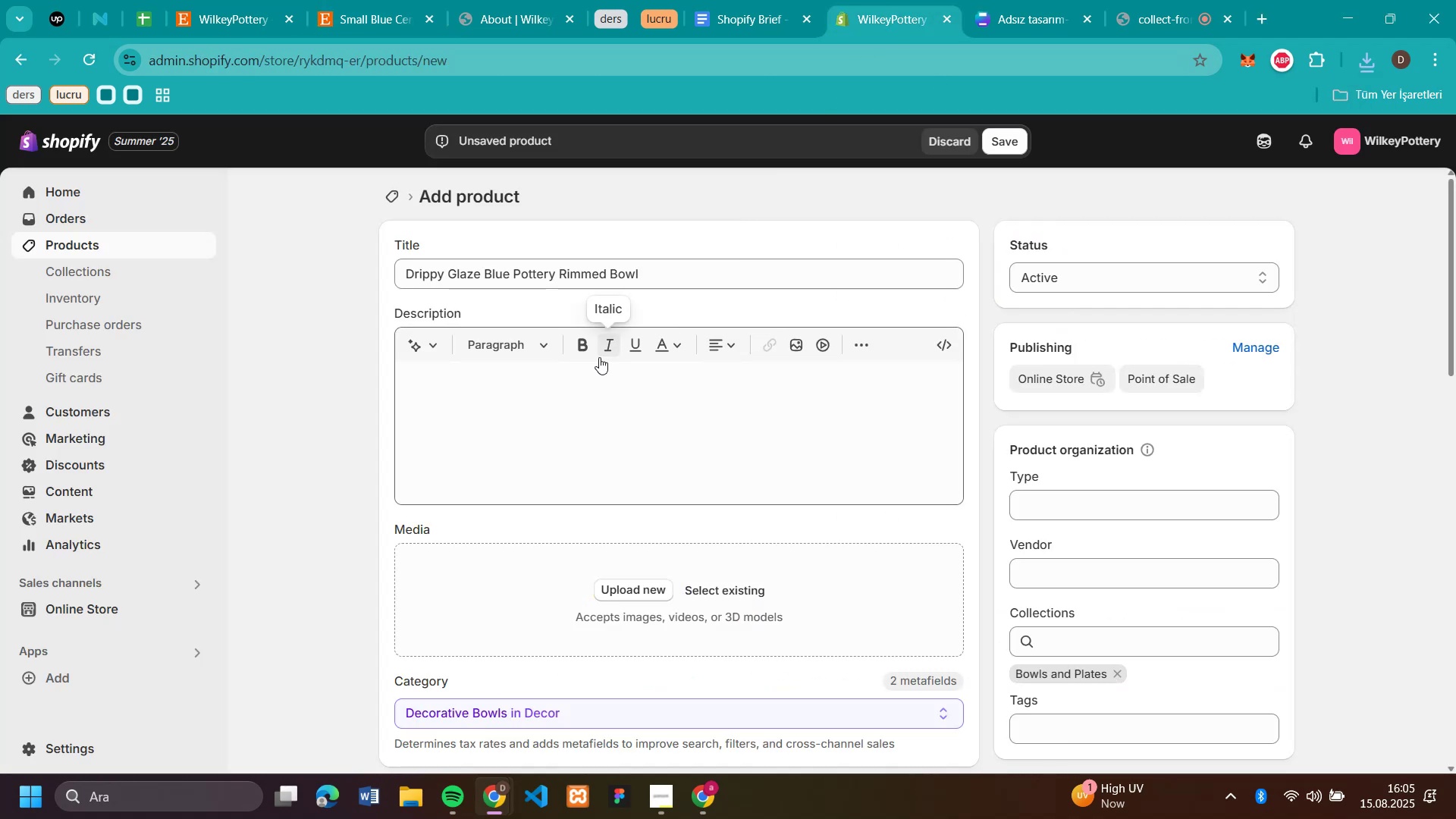 
scroll: coordinate [606, 403], scroll_direction: down, amount: 2.0
 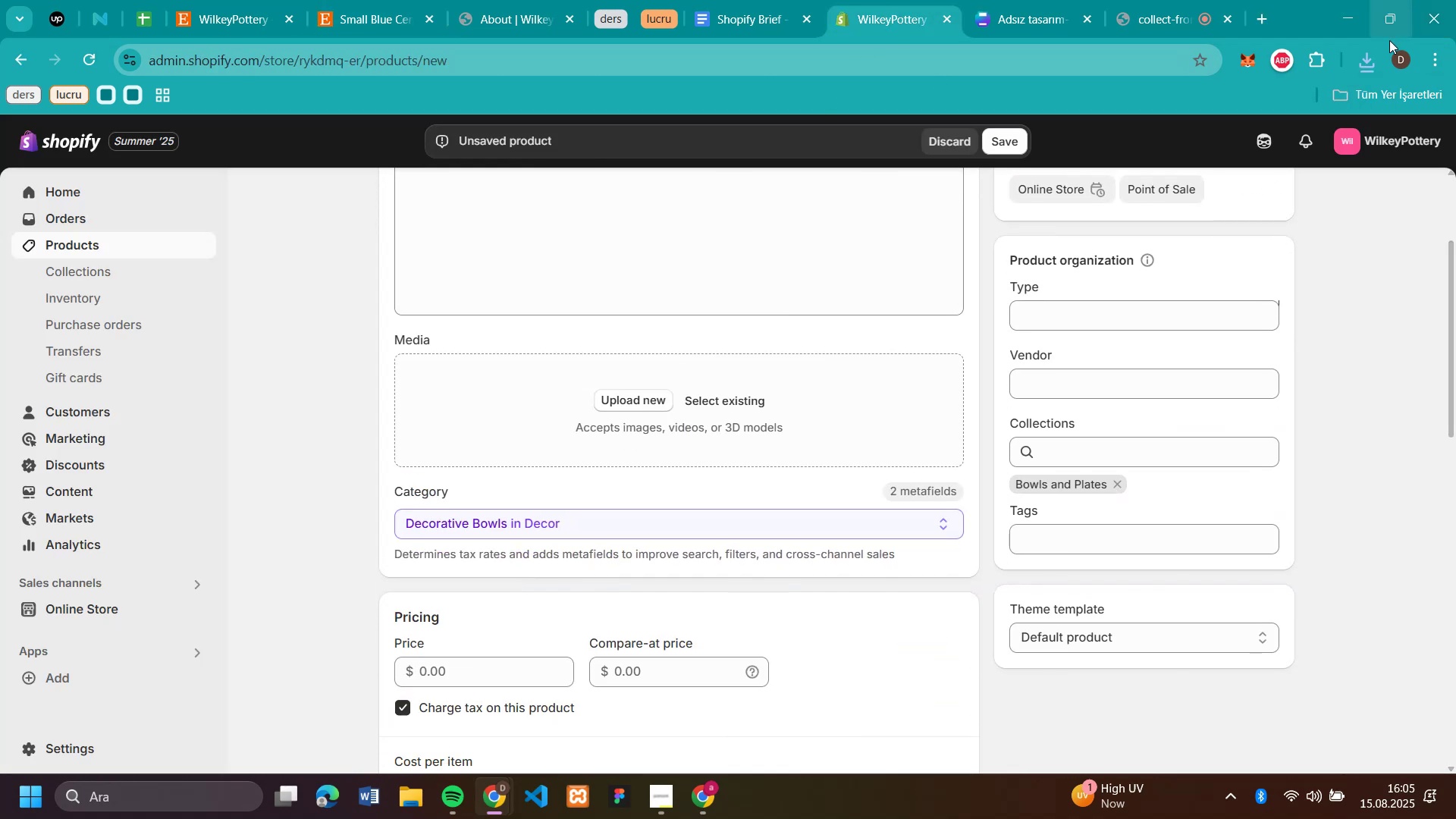 
left_click([1367, 64])
 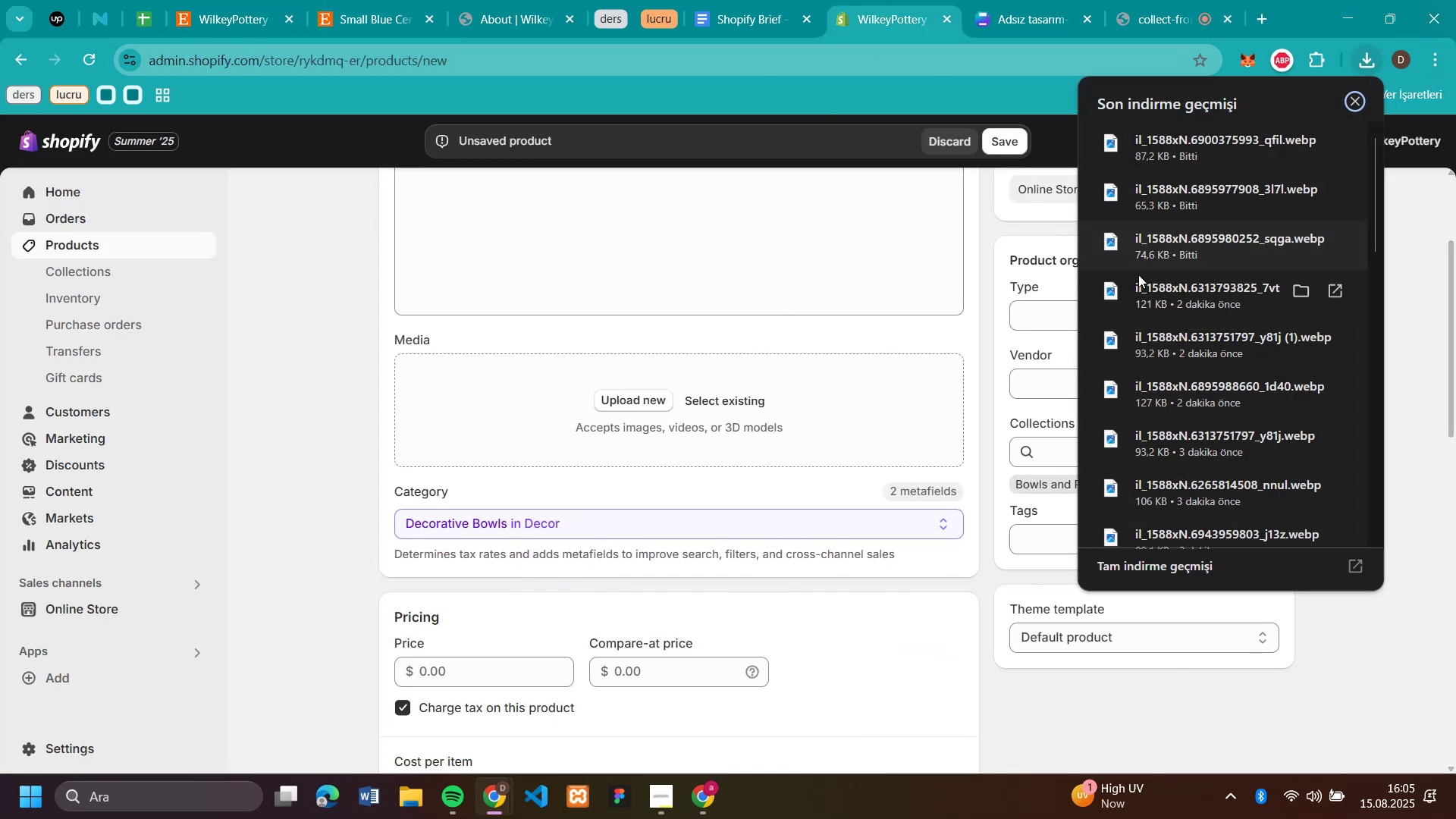 
left_click_drag(start_coordinate=[1134, 245], to_coordinate=[785, 404])
 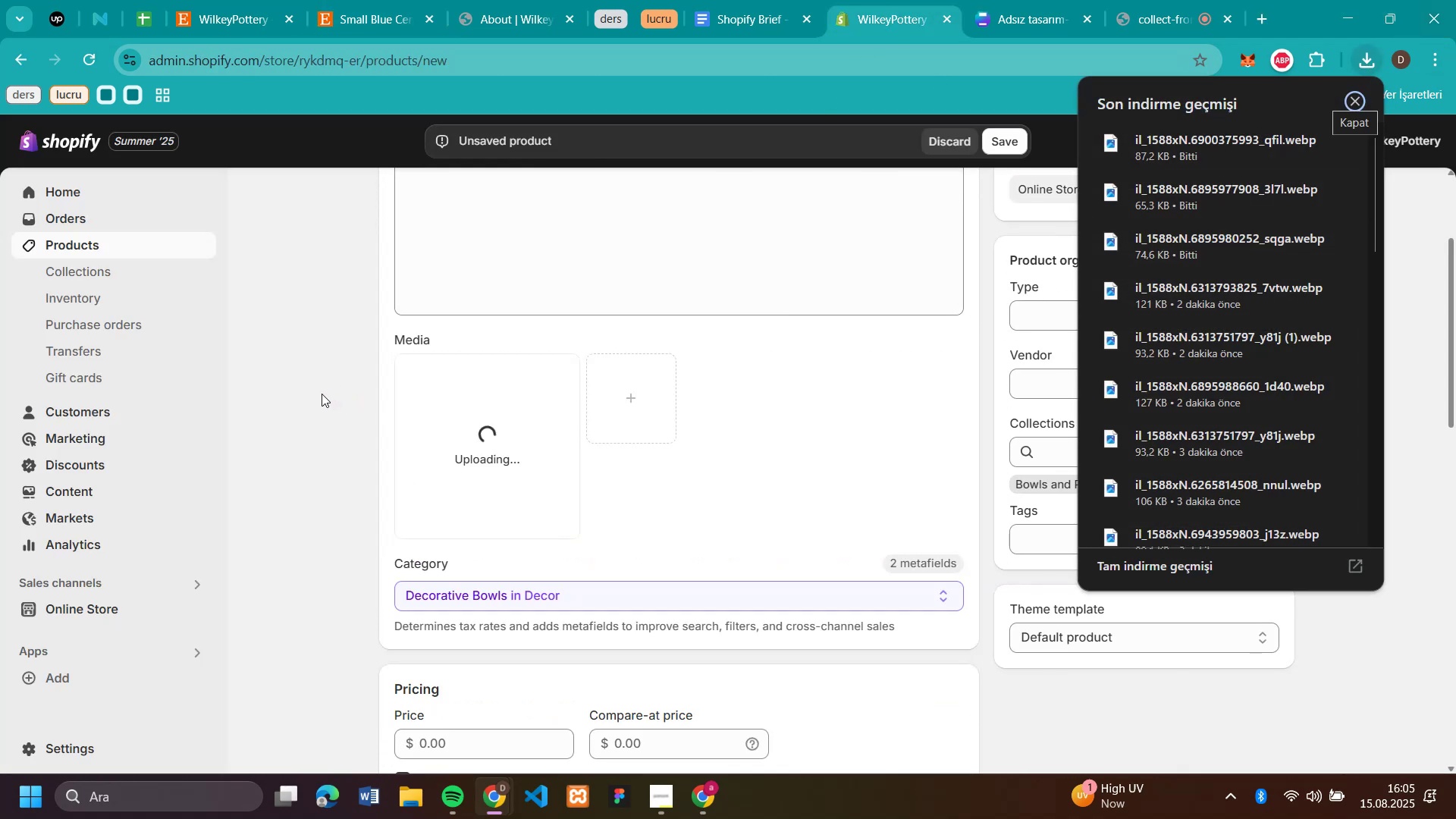 
scroll: coordinate [353, 400], scroll_direction: down, amount: 4.0
 